 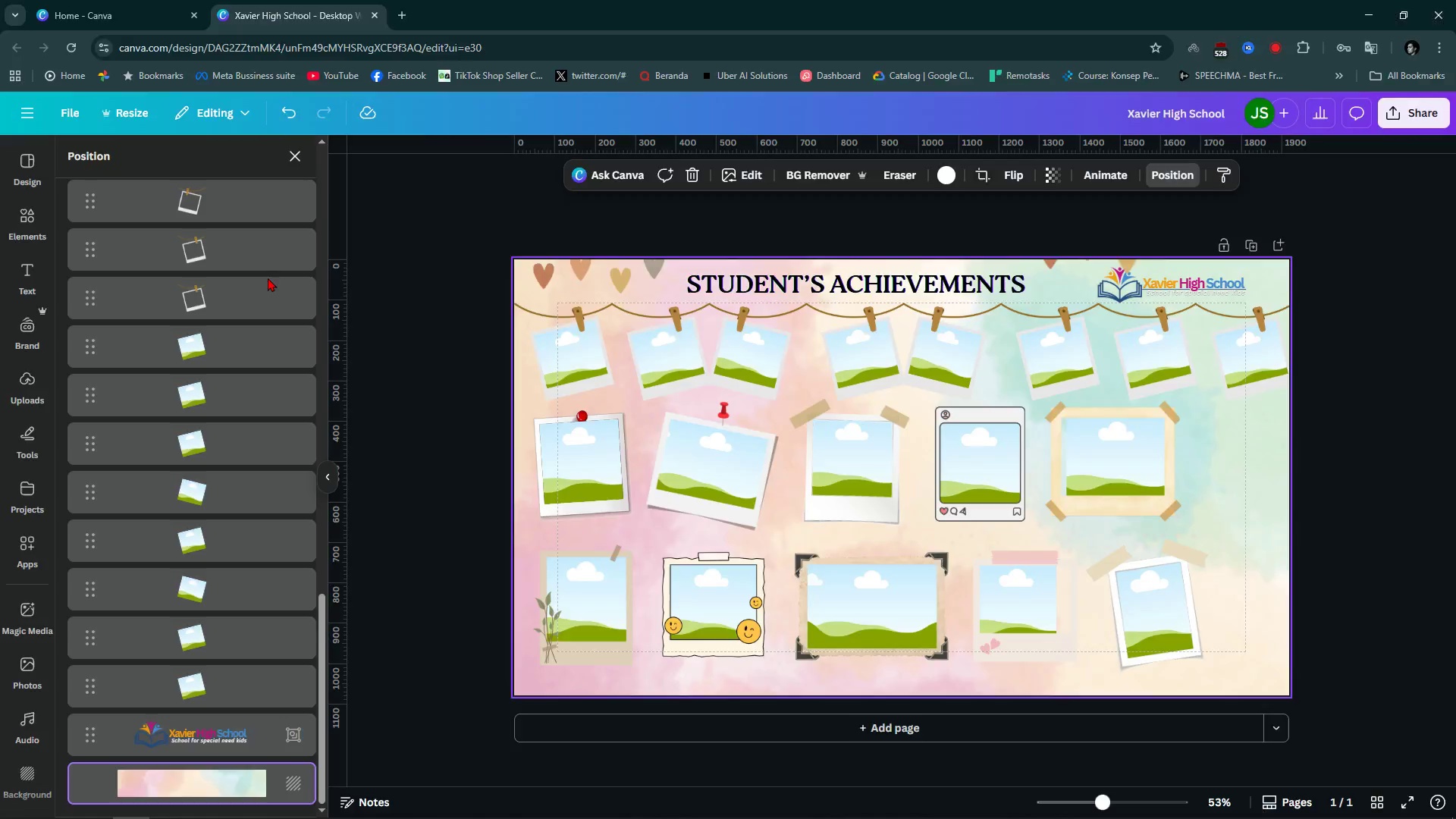 
key(Alt+Tab)
 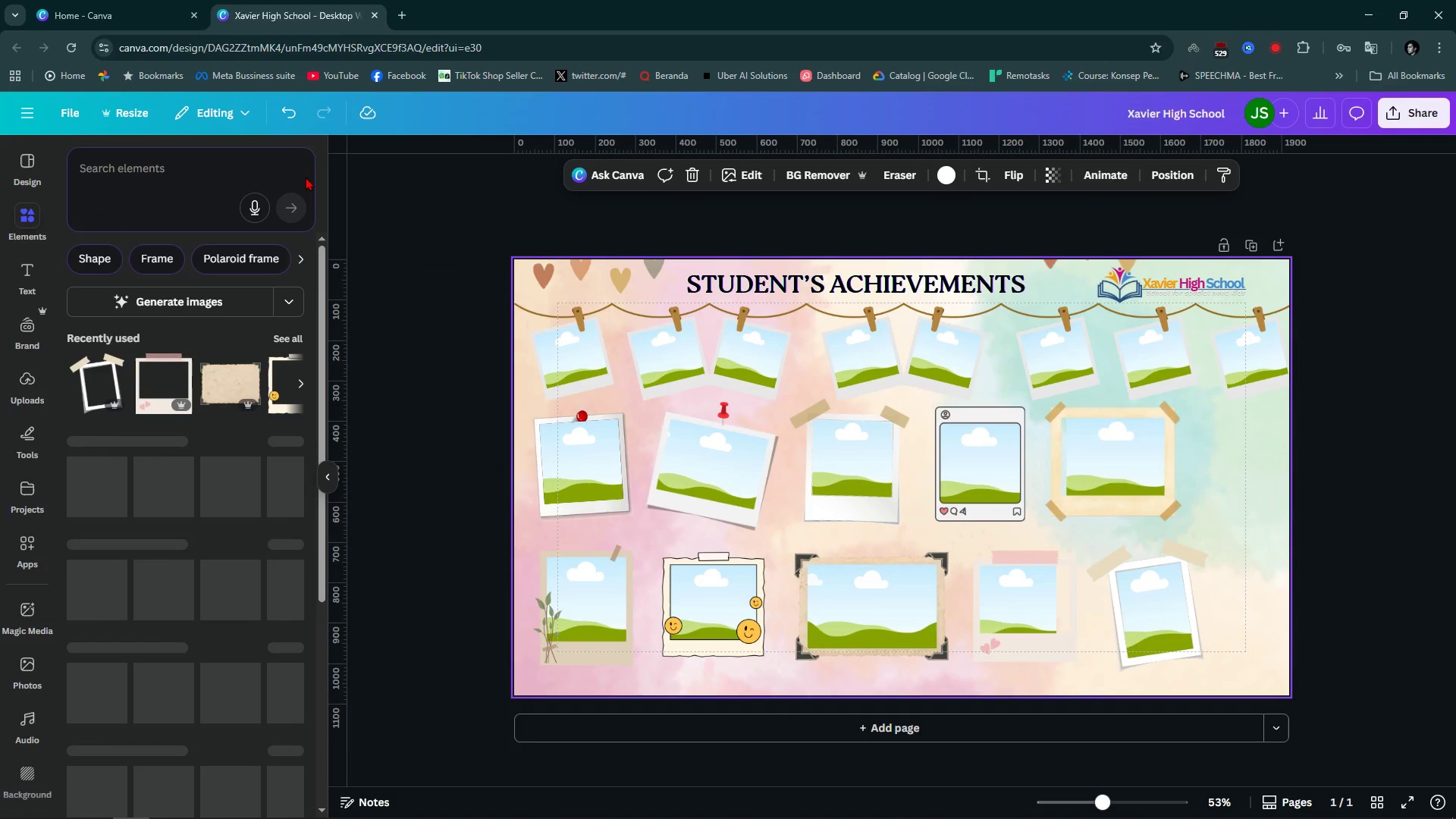 
double_click([206, 159])
 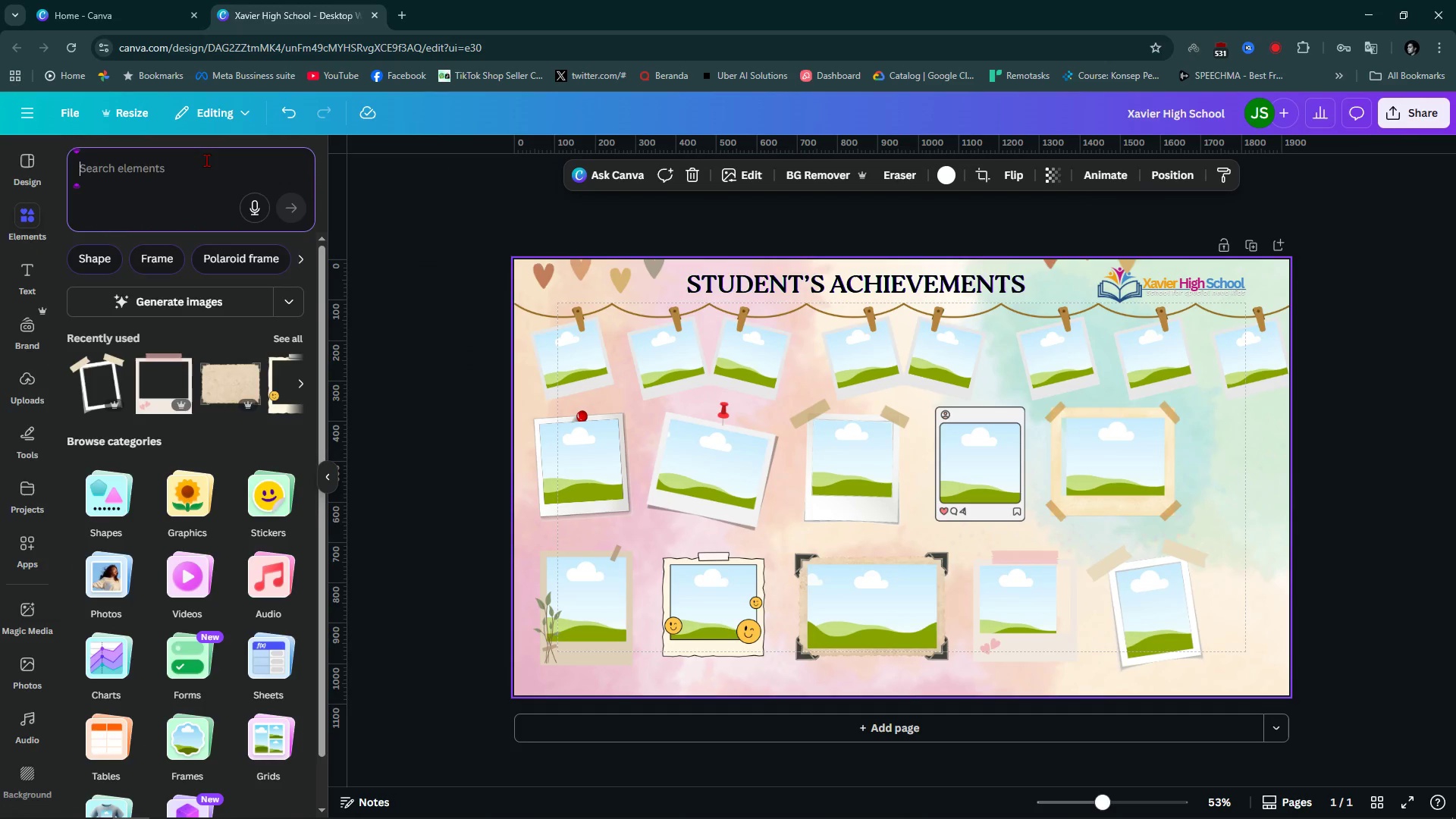 
type(ss)
key(Backspace)
key(Backspace)
key(Backspace)
type(high school activity)
 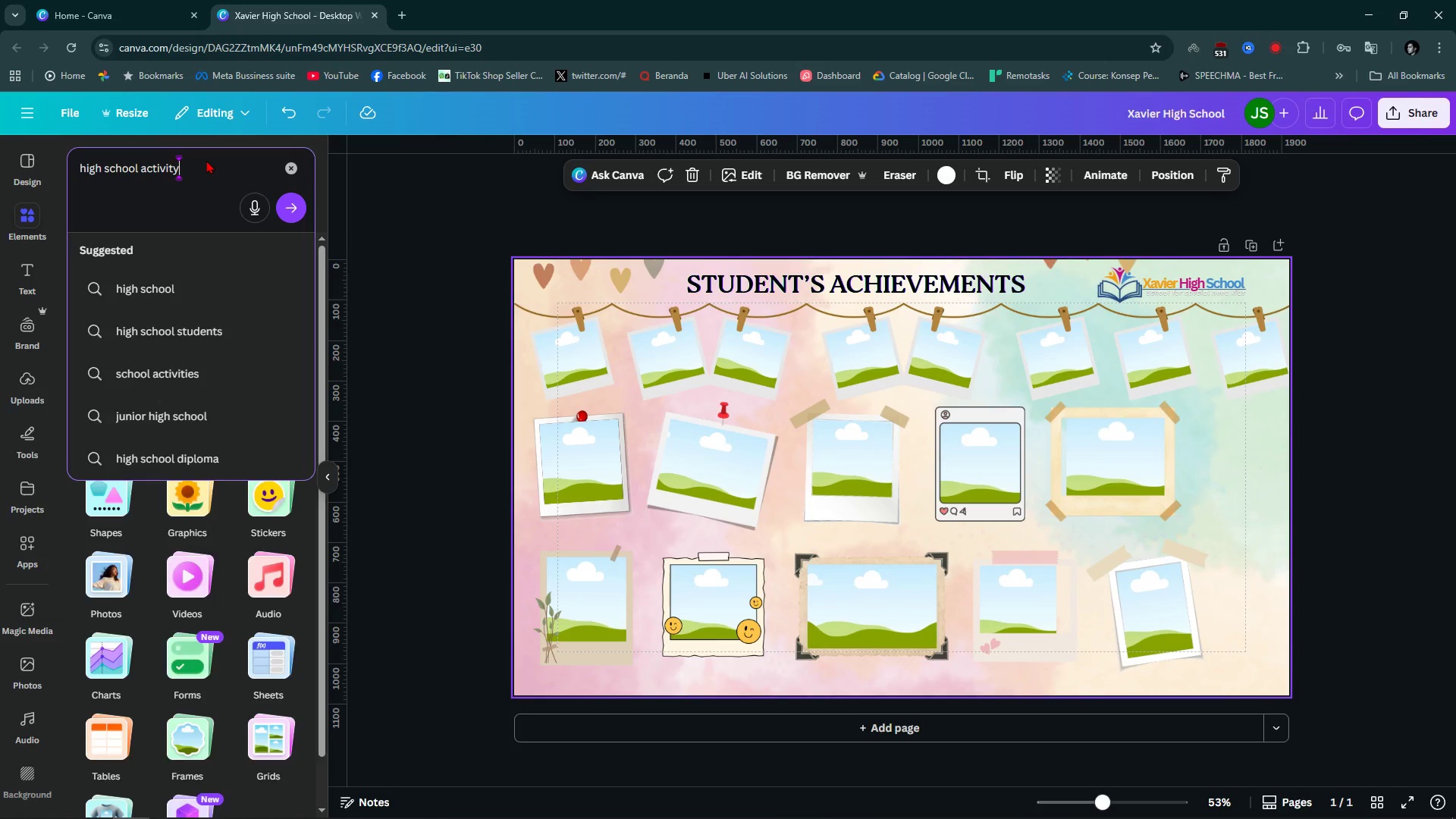 
key(Enter)
 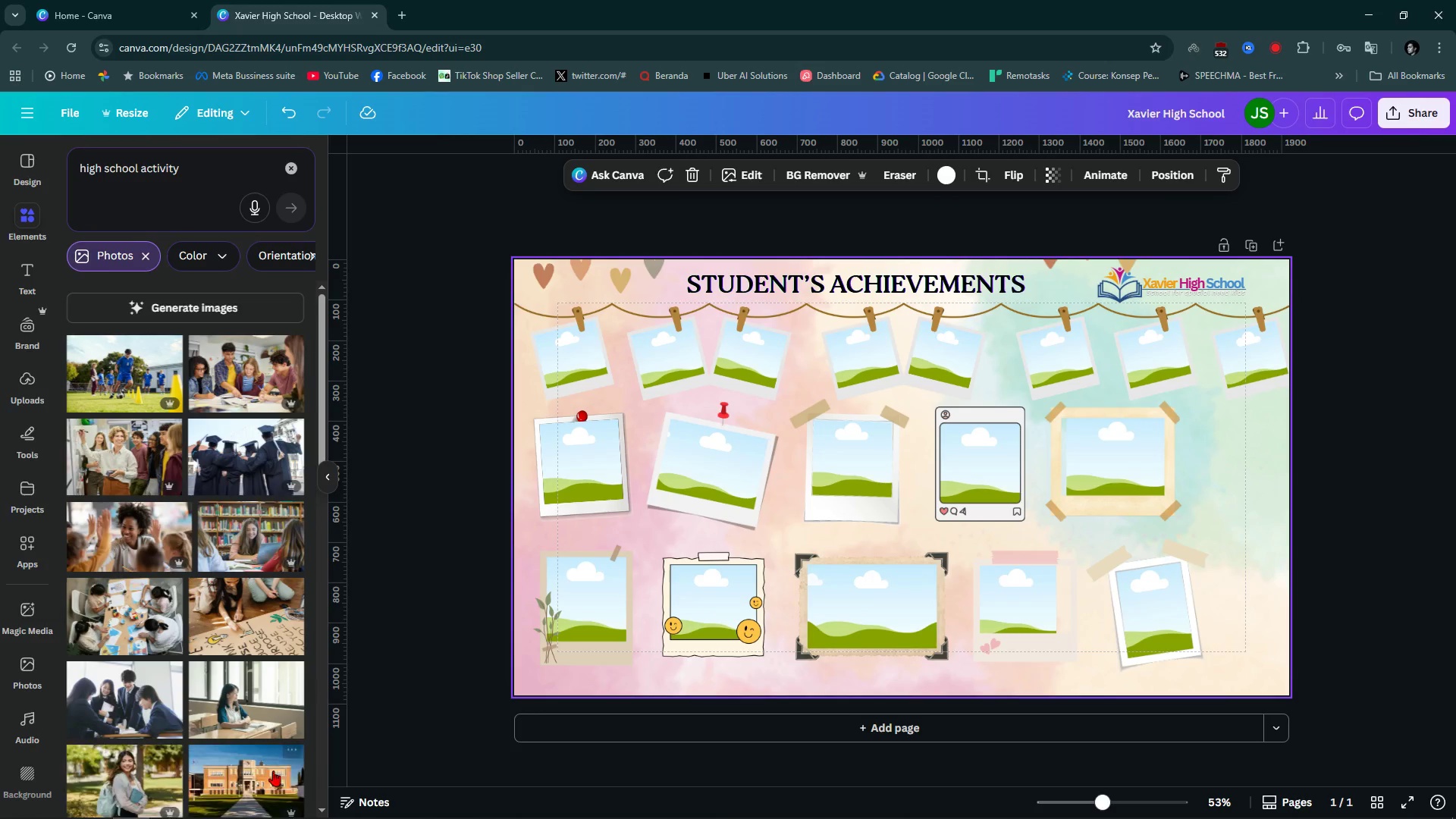 
wait(8.4)
 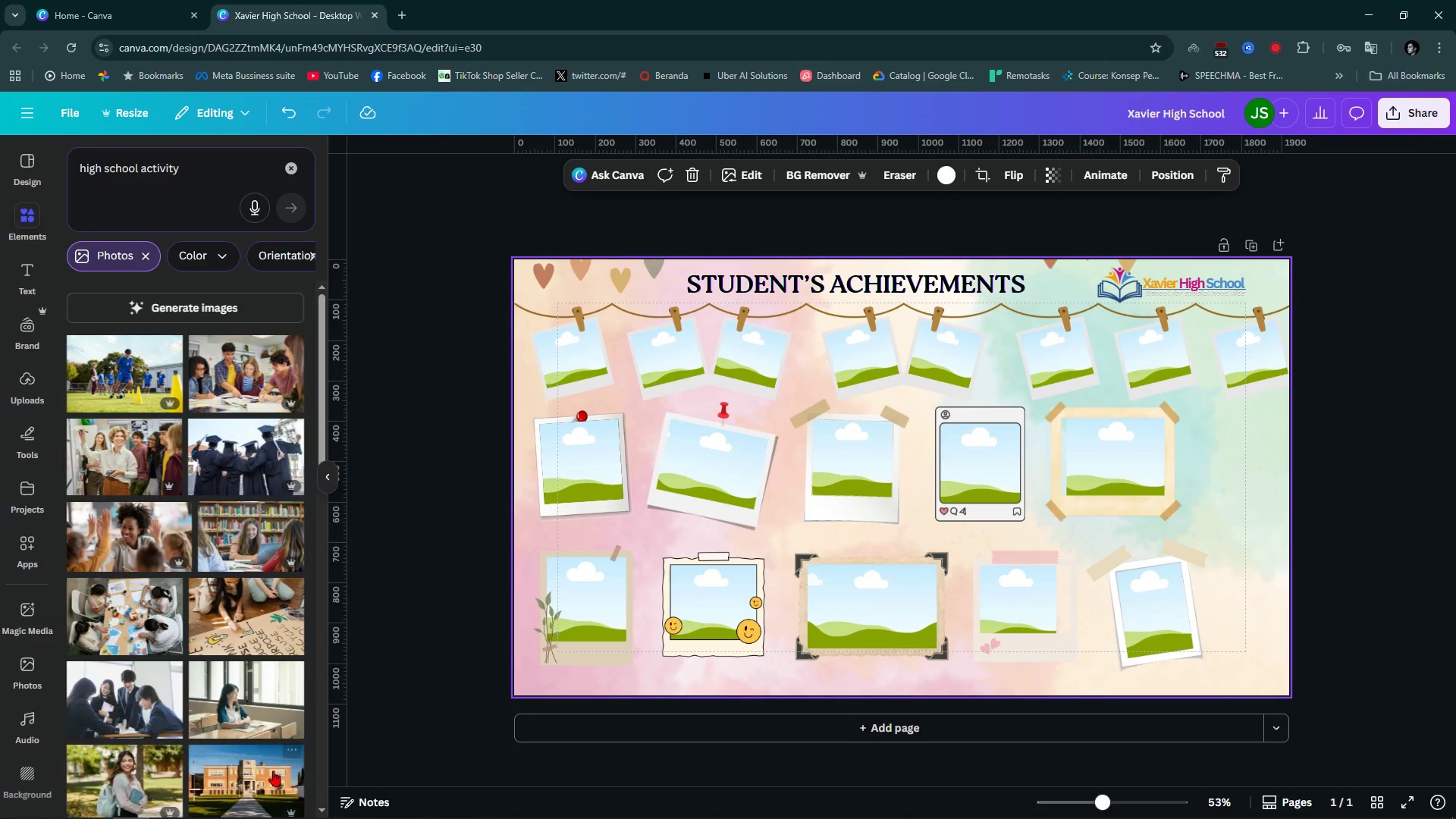 
scroll: coordinate [222, 707], scroll_direction: down, amount: 2.0
 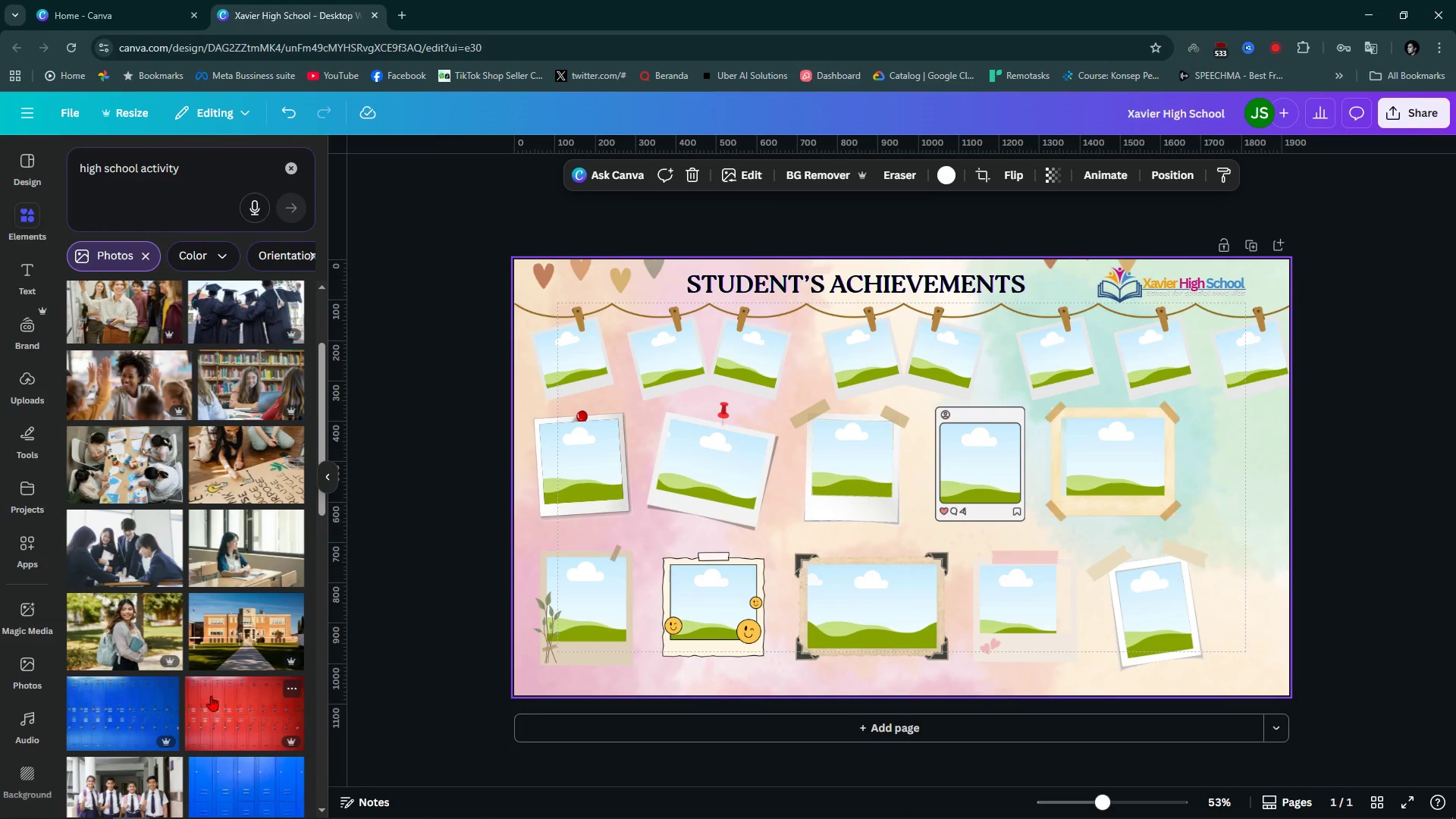 
scroll: coordinate [221, 693], scroll_direction: up, amount: 3.0
 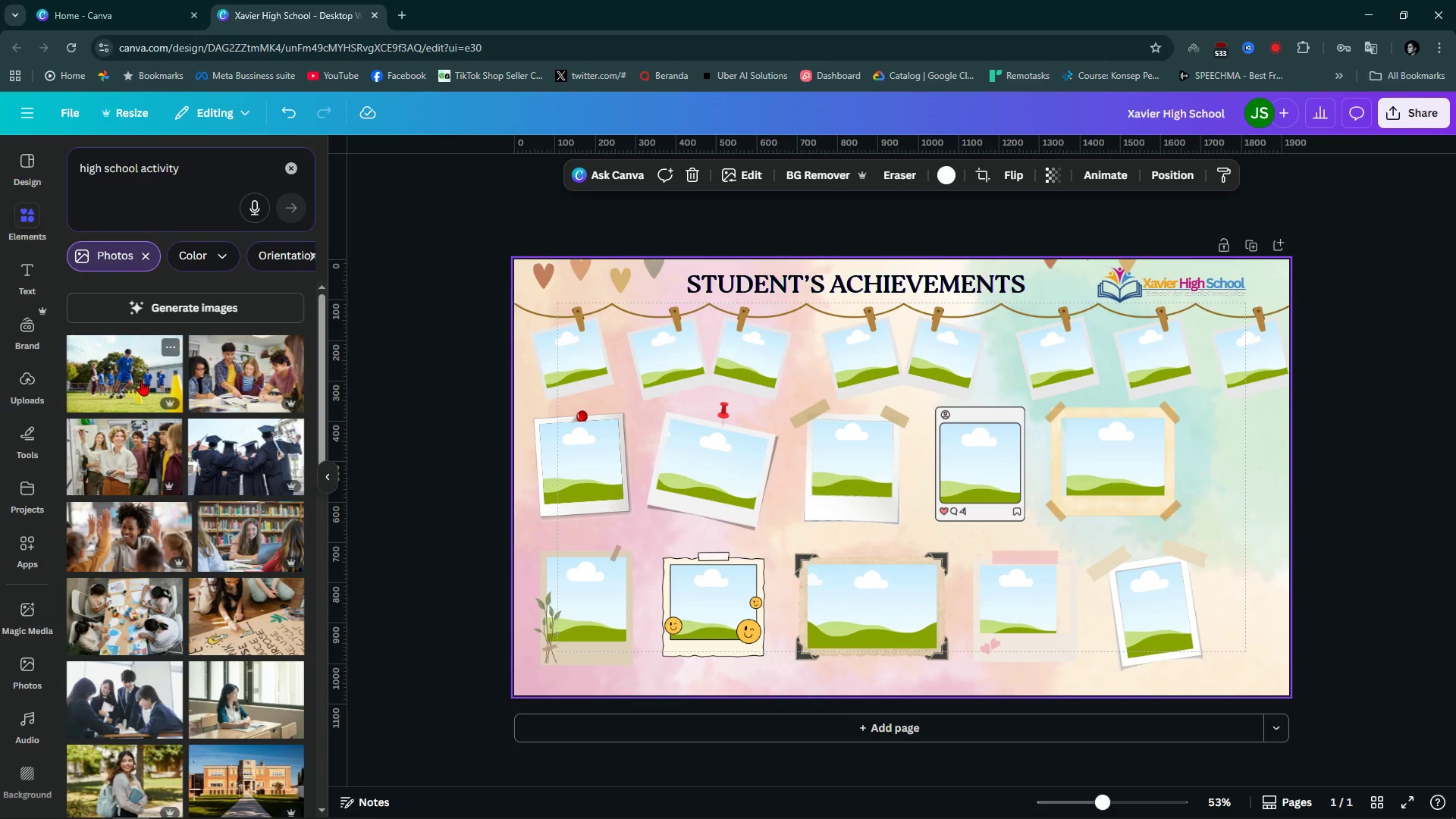 
left_click([134, 377])
 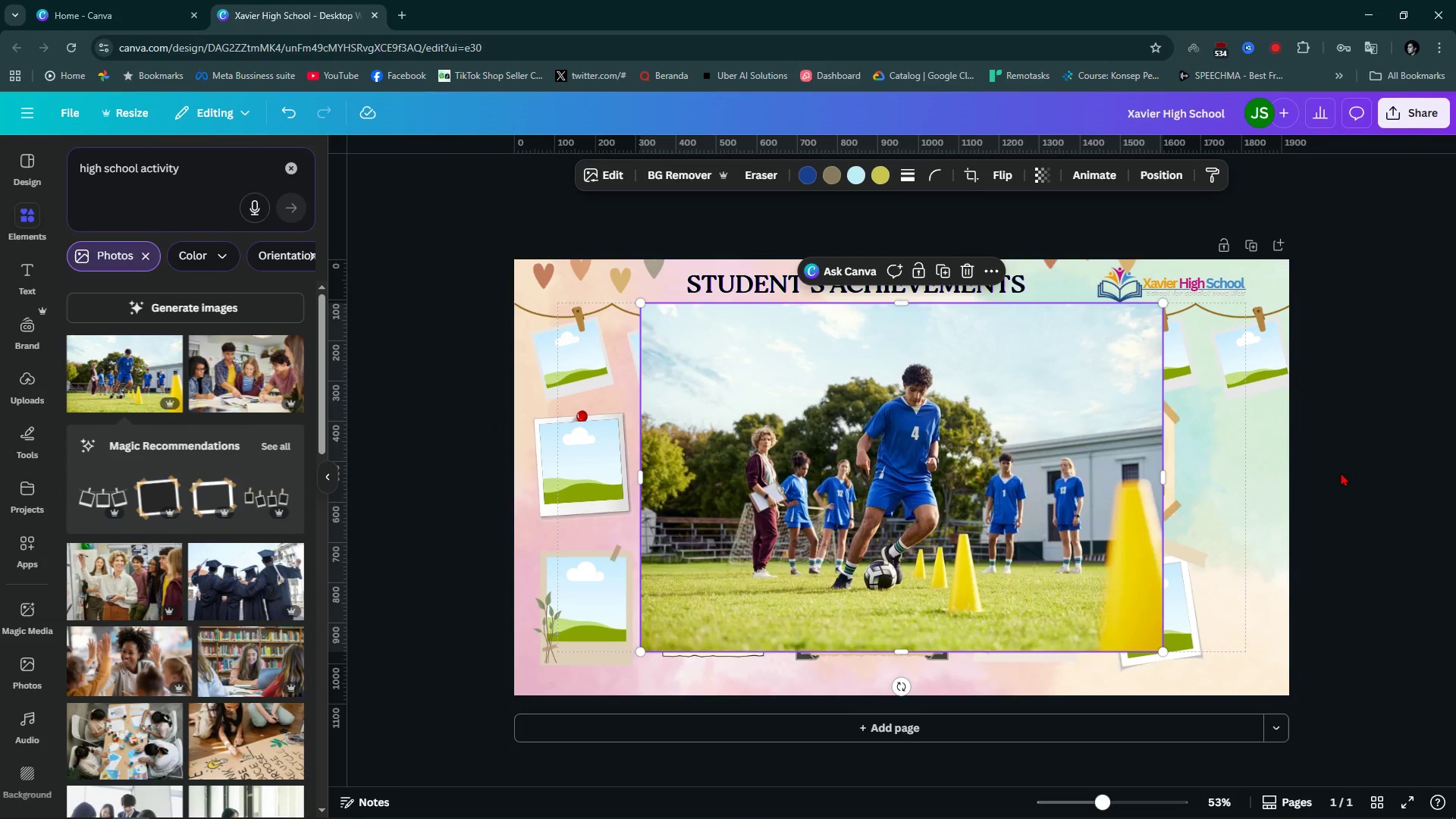 
left_click([1338, 471])
 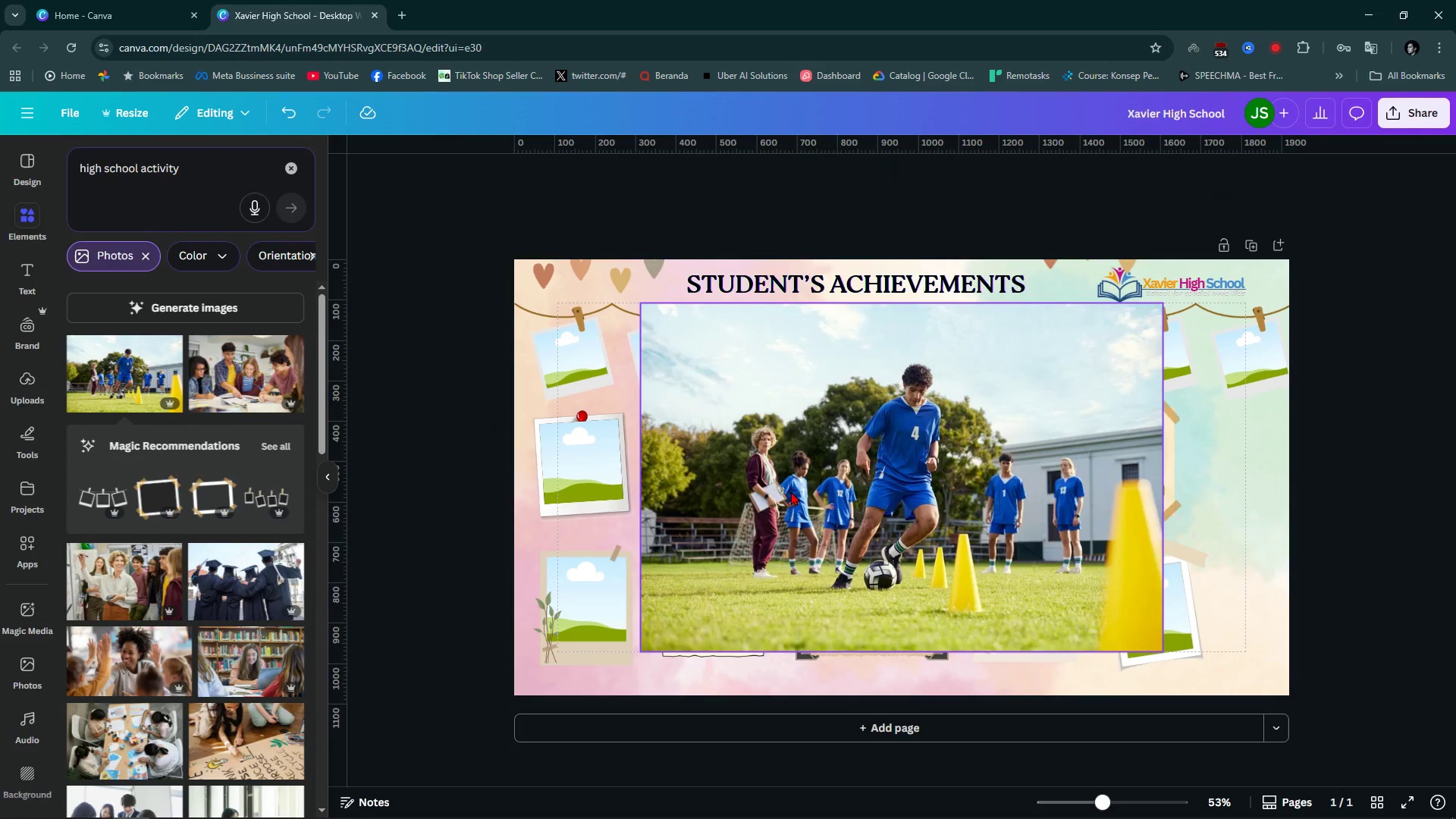 
left_click([802, 489])
 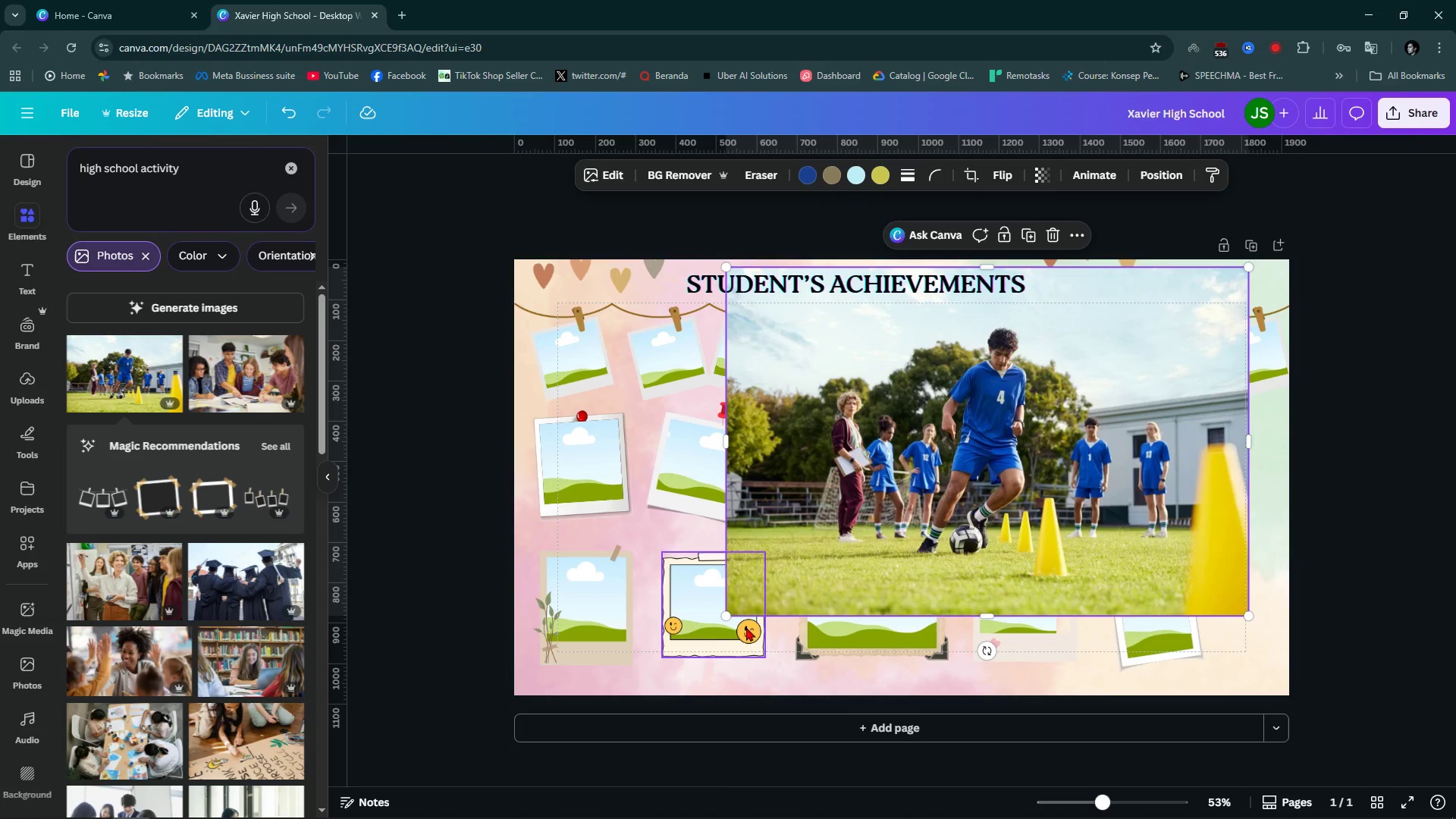 
wait(10.22)
 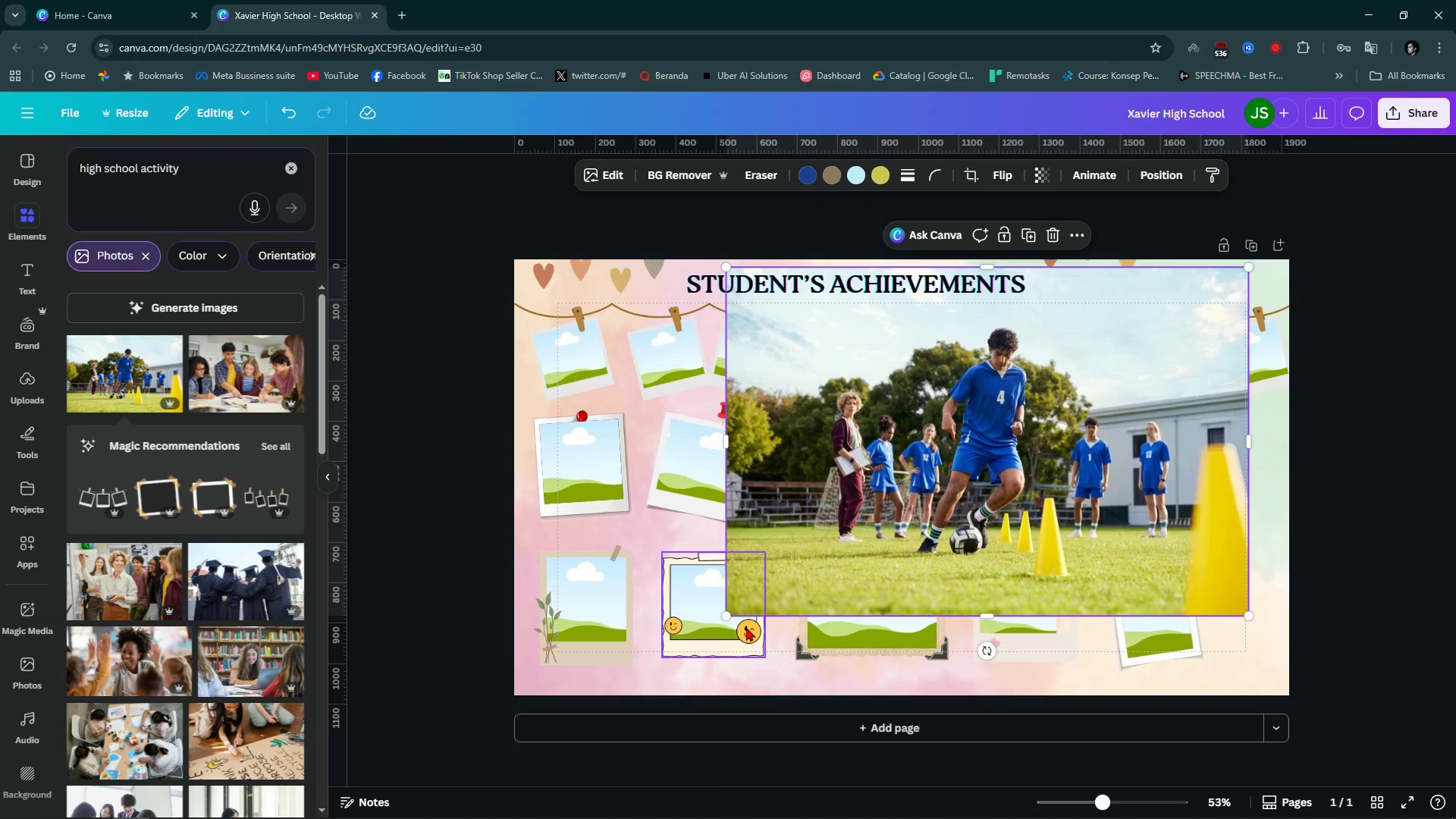 
hold_key(key=ControlLeft, duration=0.71)
scroll: coordinate [570, 355], scroll_direction: up, amount: 4.0
 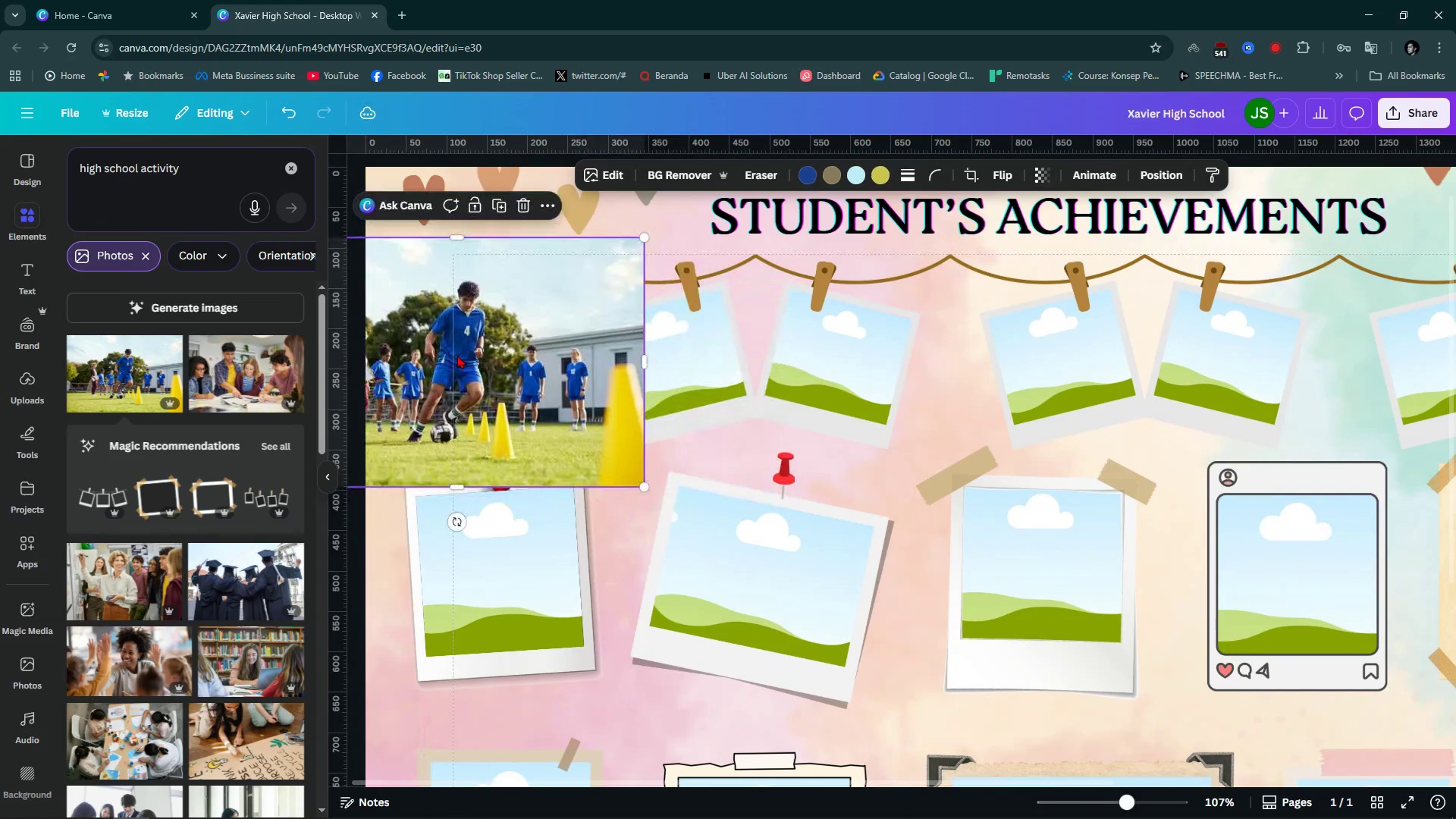 
left_click([454, 344])
 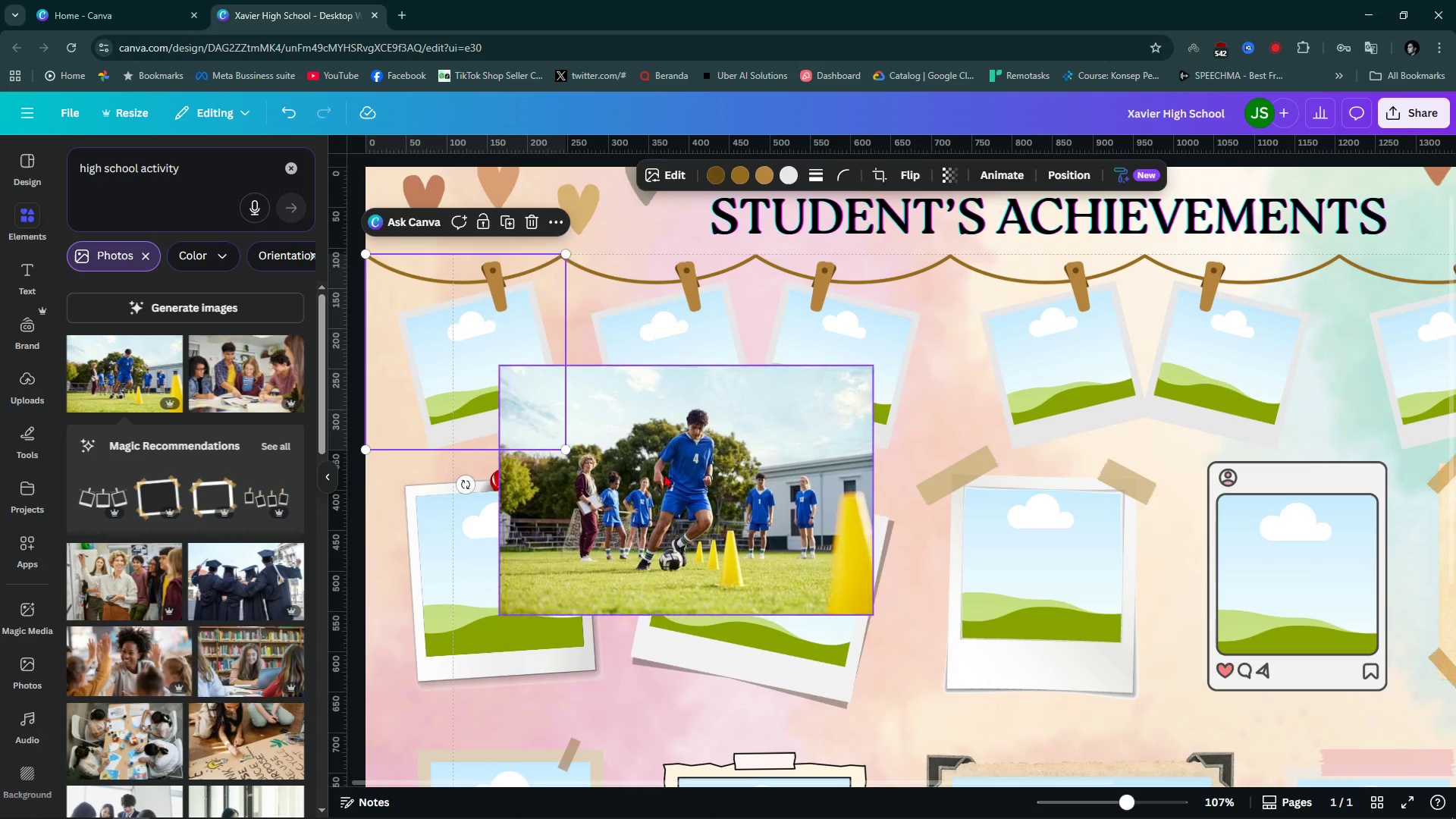 
left_click([669, 482])
 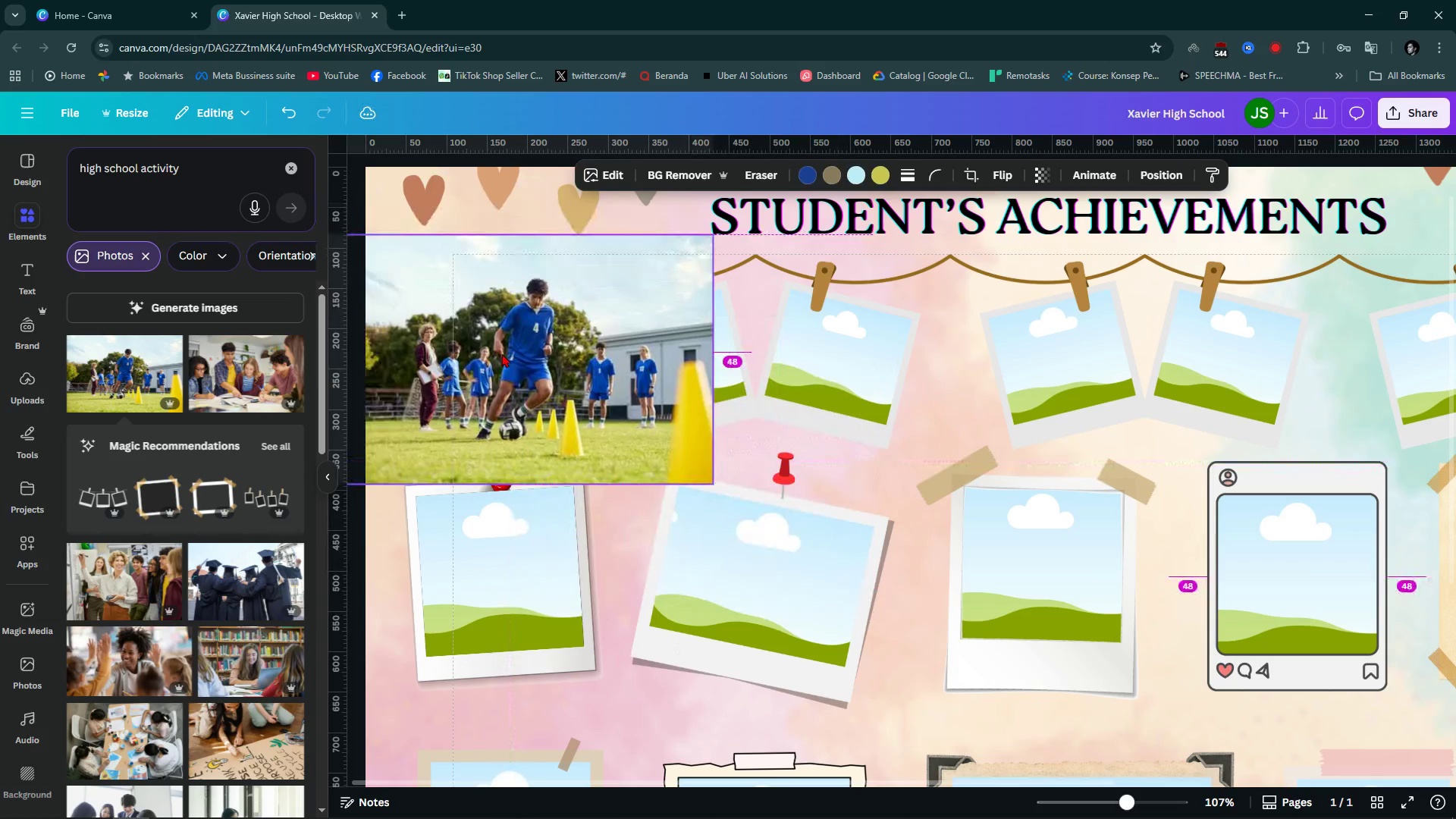 
double_click([502, 353])
 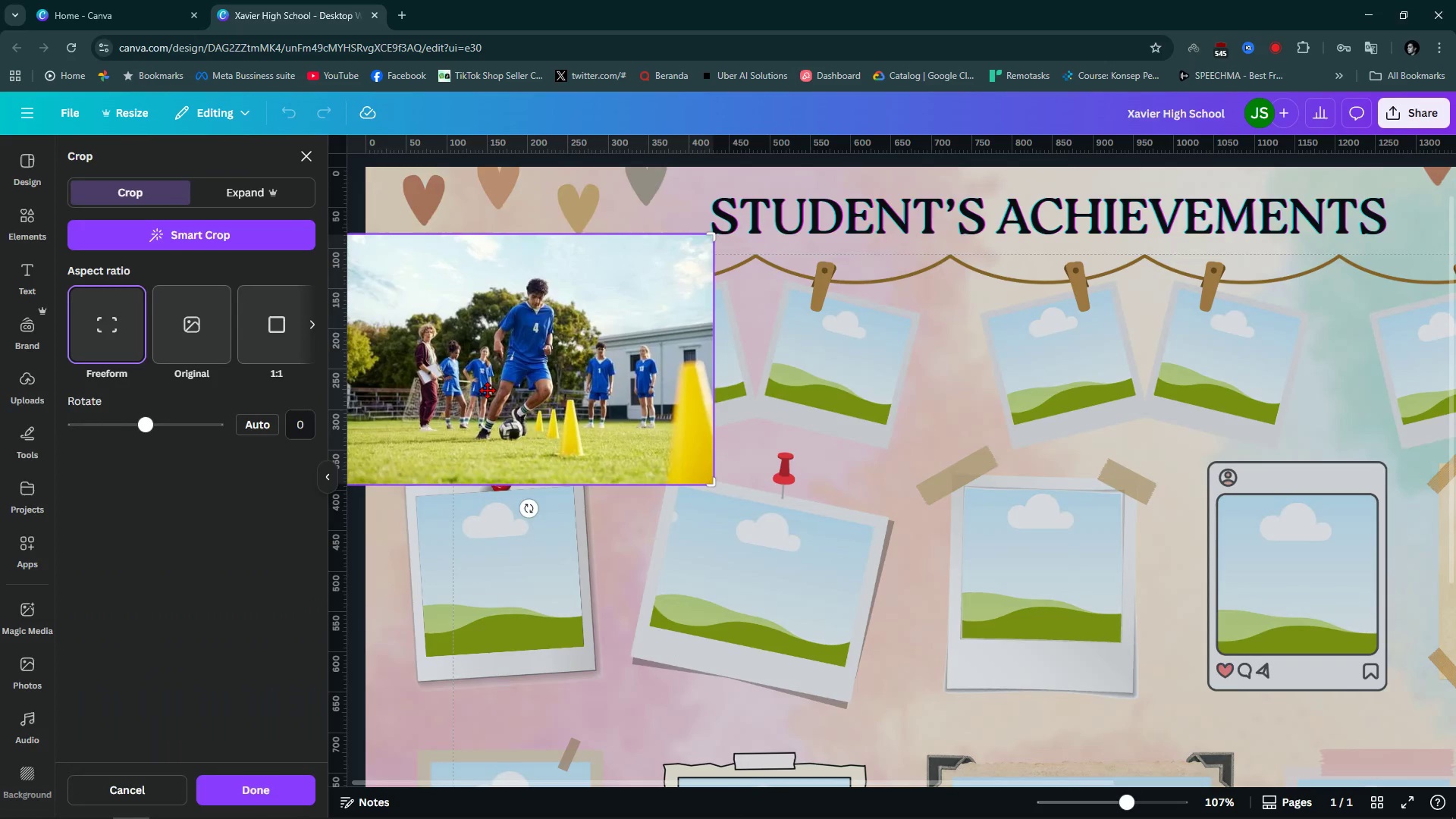 
key(Escape)
 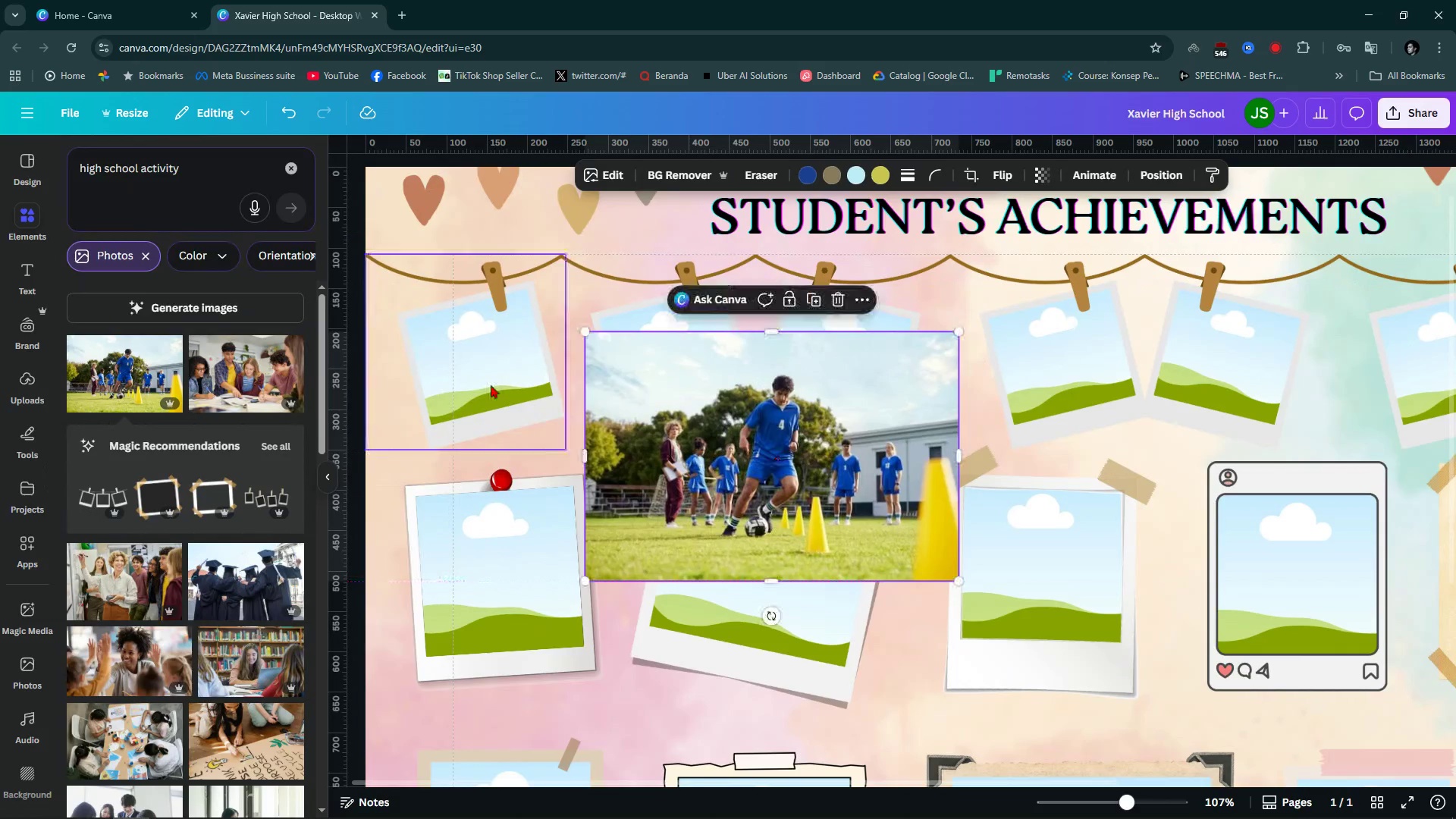 
left_click([492, 382])
 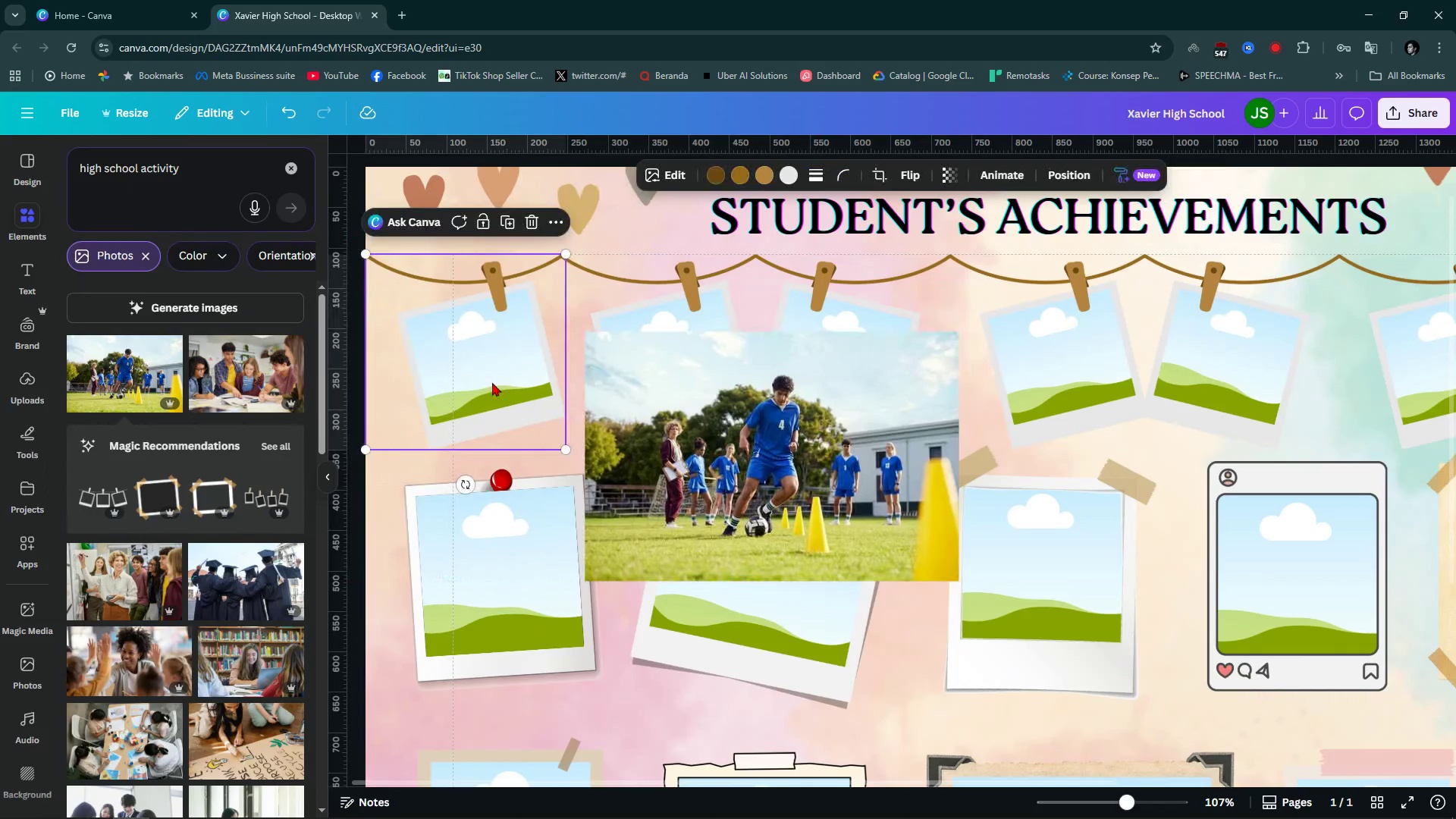 
key(Alt+AltLeft)
 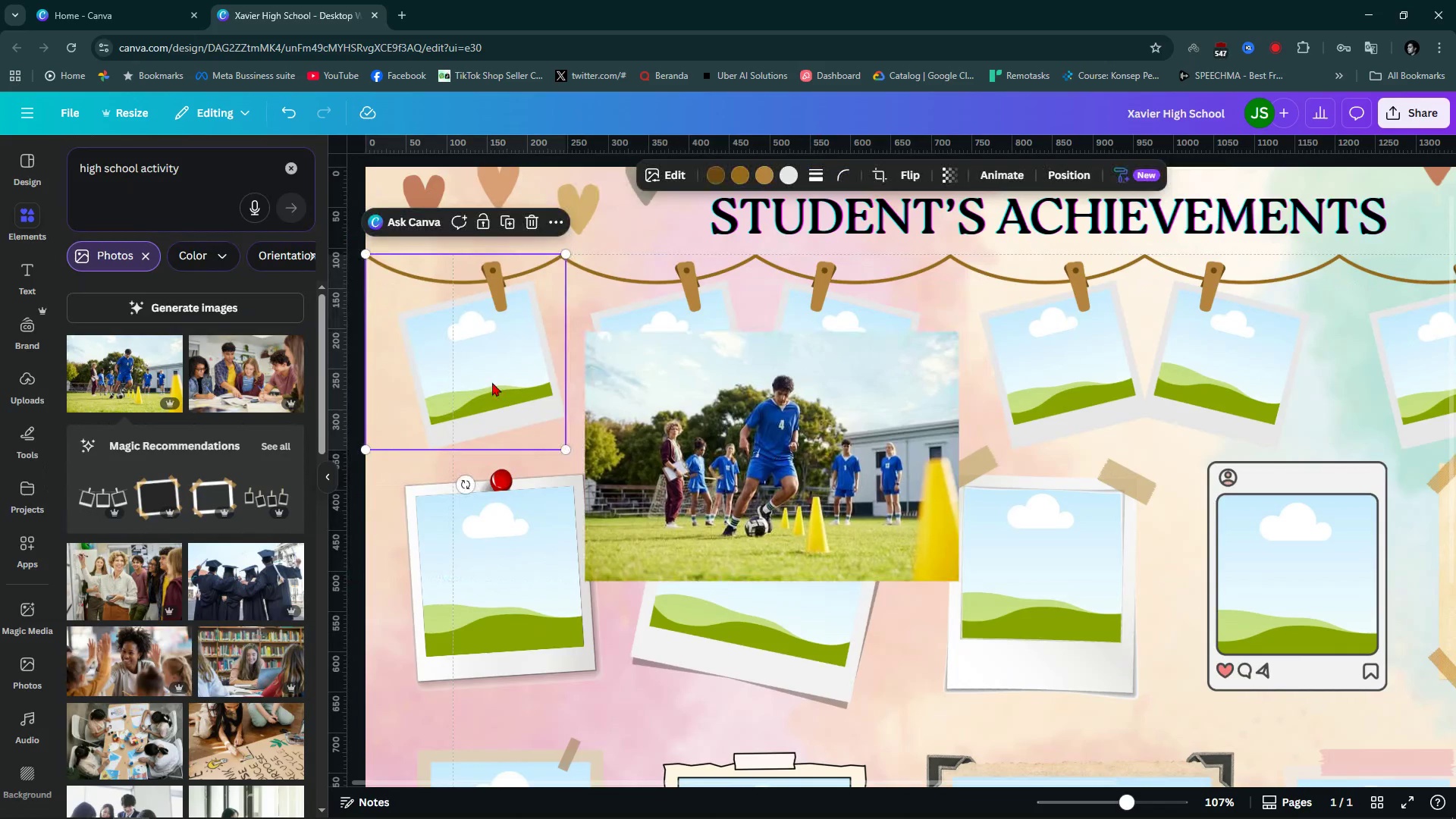 
key(Alt+1)
 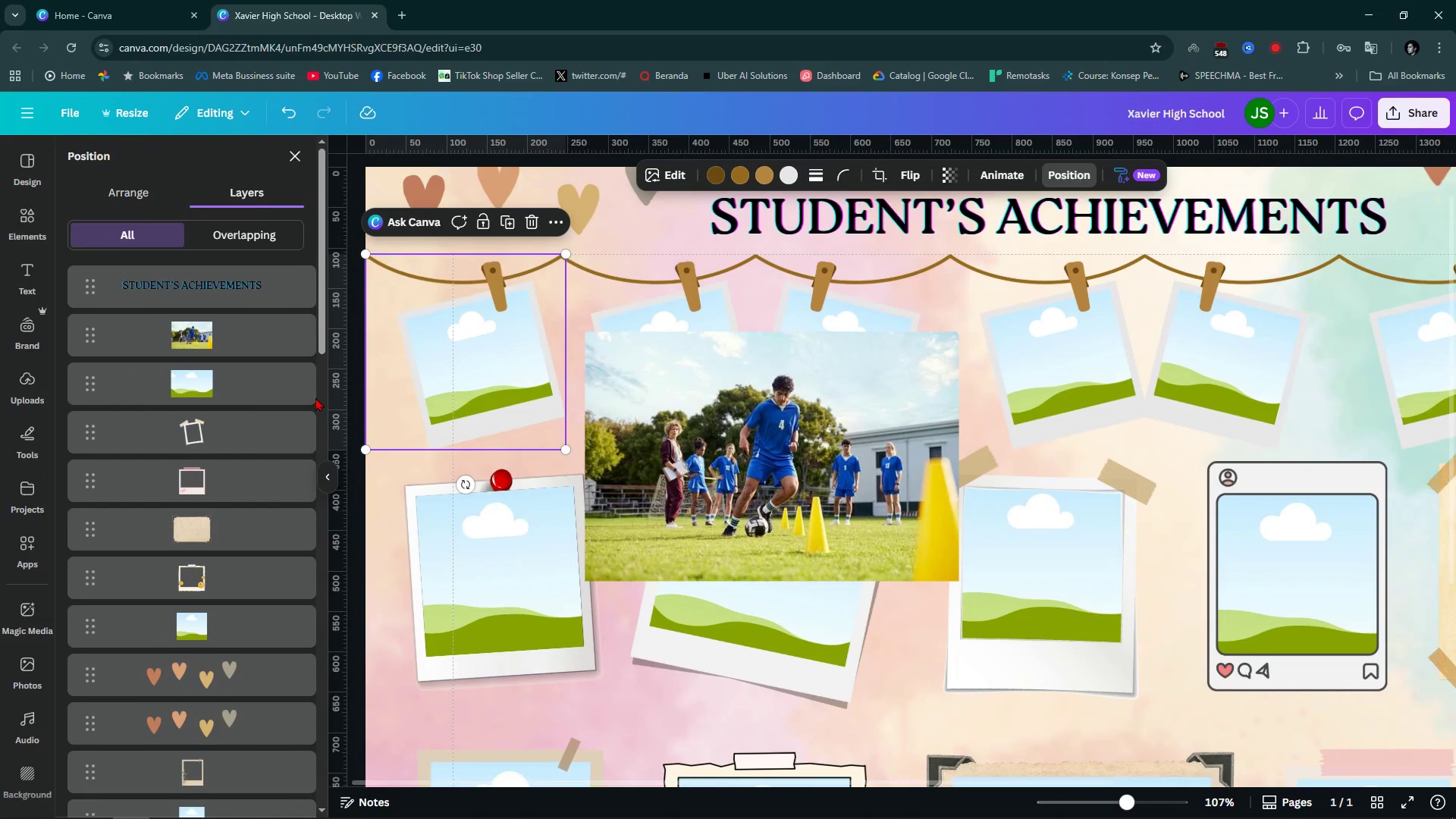 
scroll: coordinate [224, 629], scroll_direction: down, amount: 32.0
 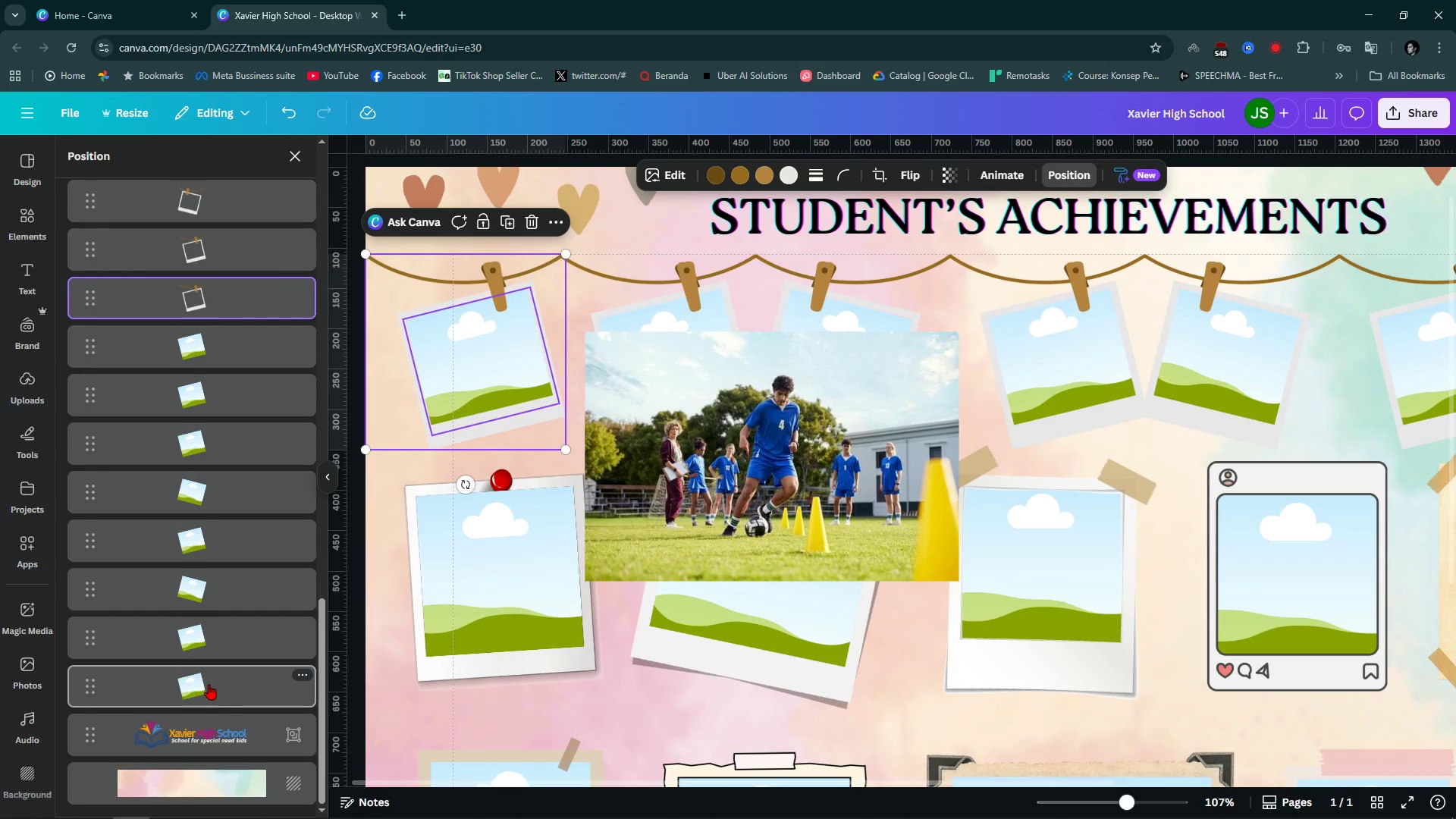 
left_click([209, 684])
 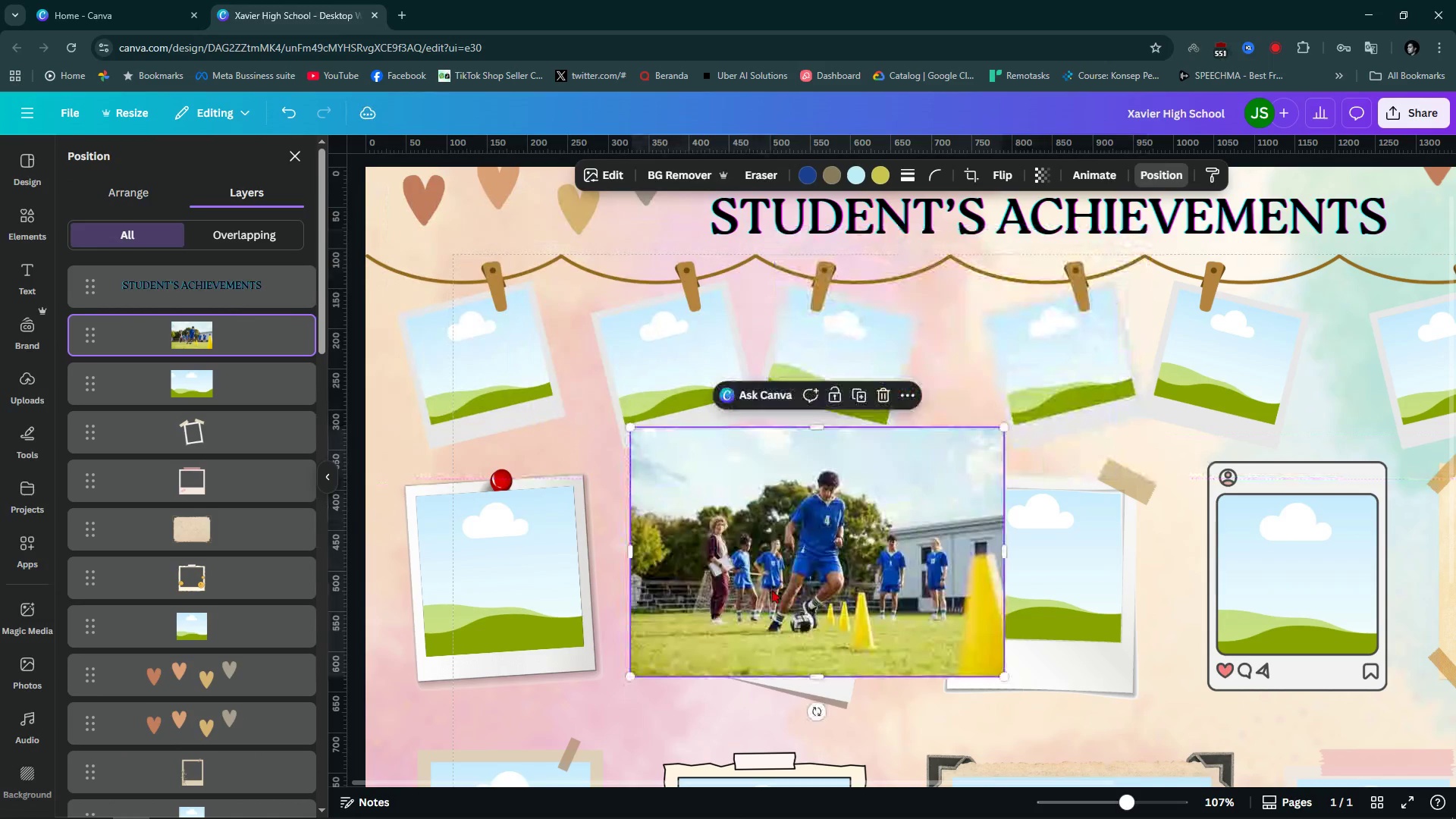 
wait(7.81)
 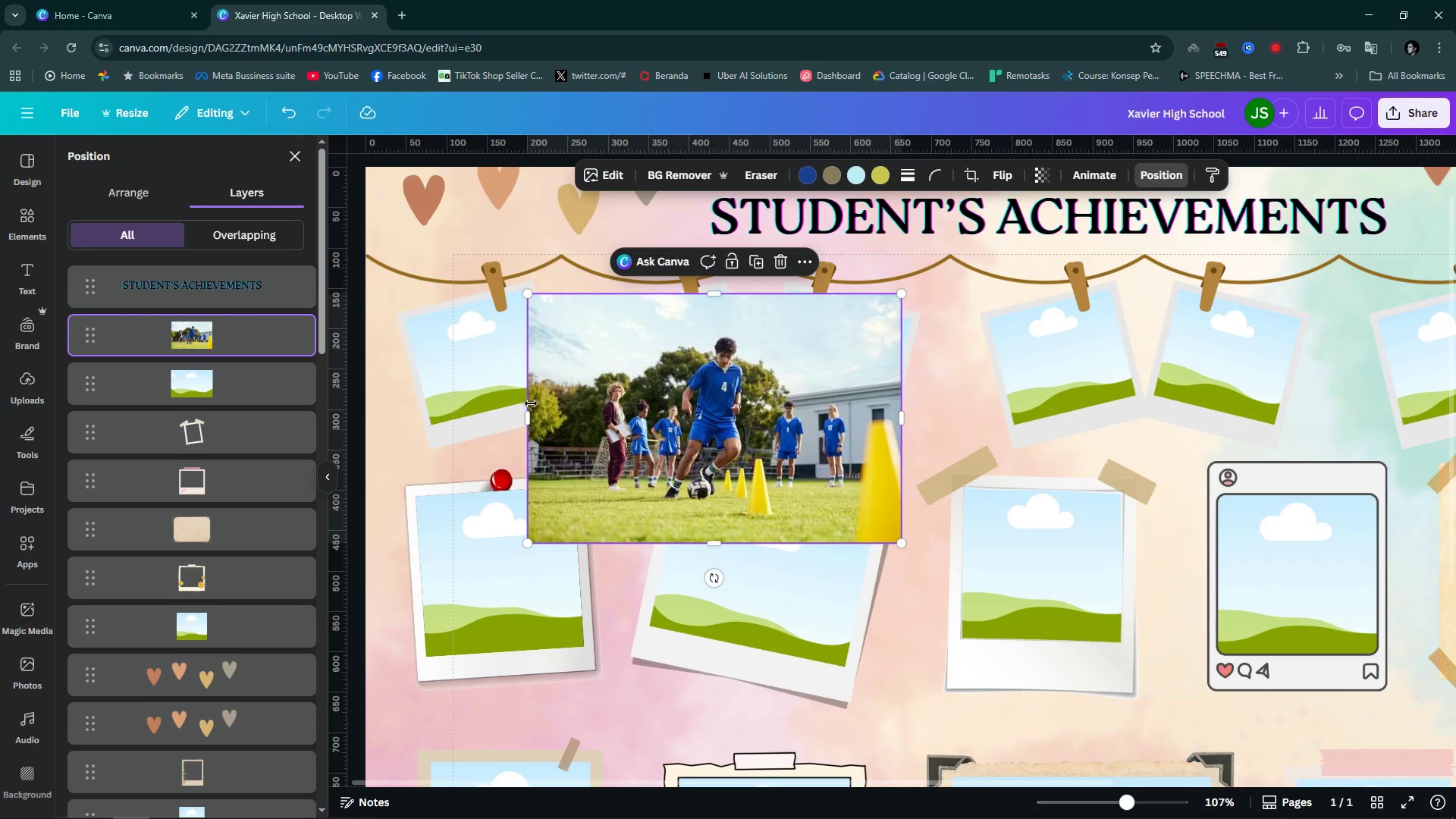 
left_click([479, 367])
 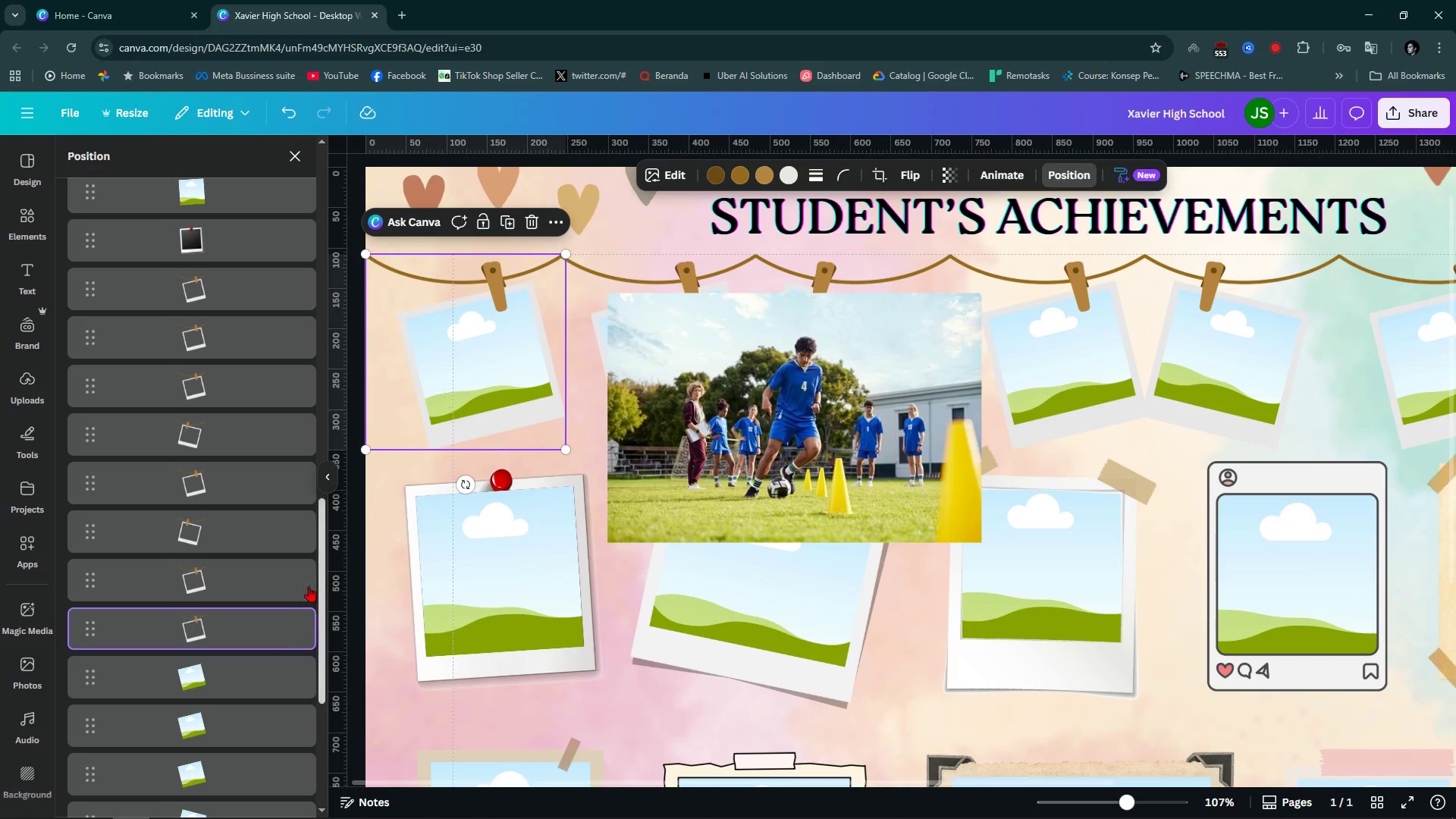 
left_click([231, 679])
 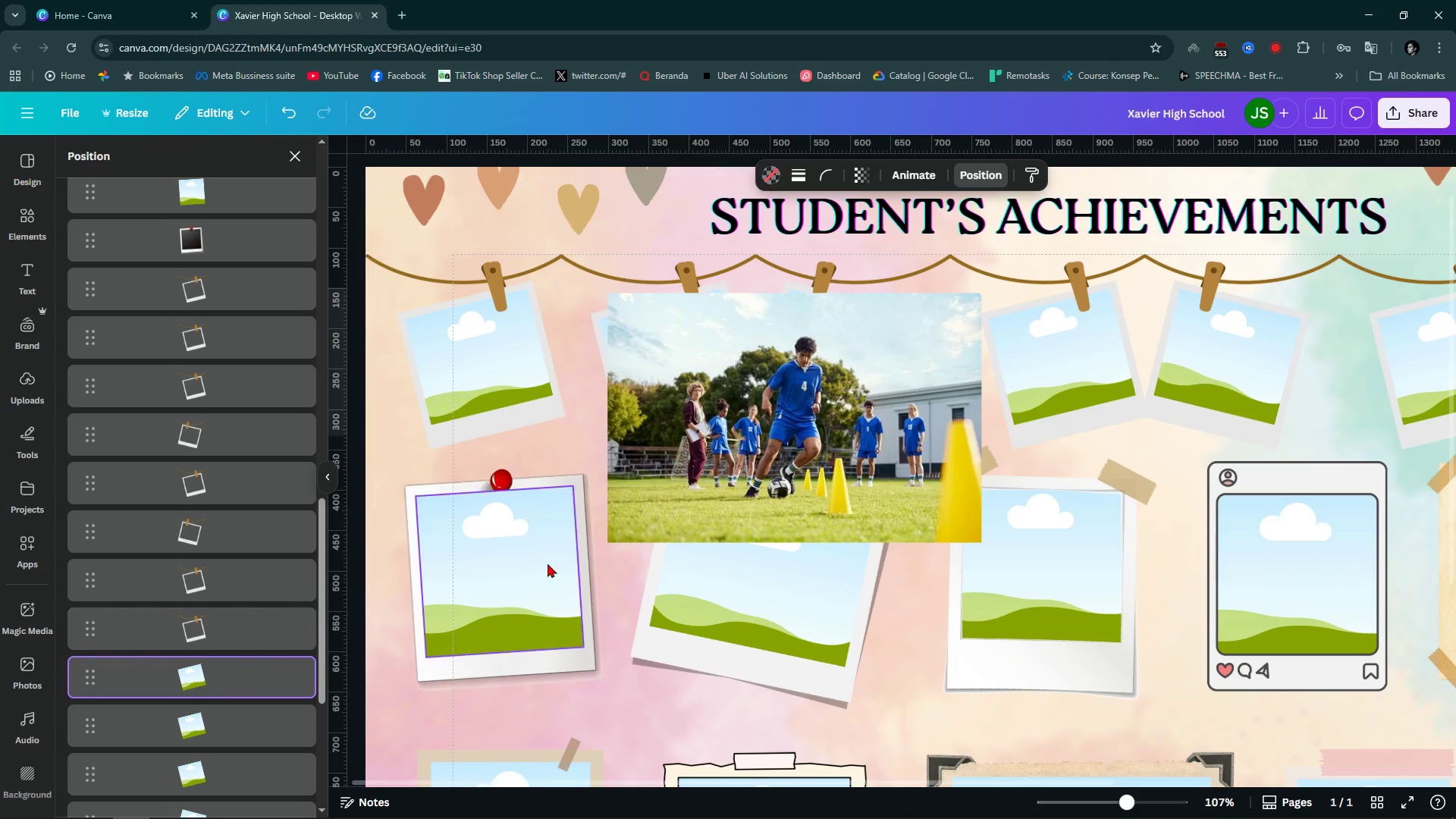 
left_click([548, 563])
 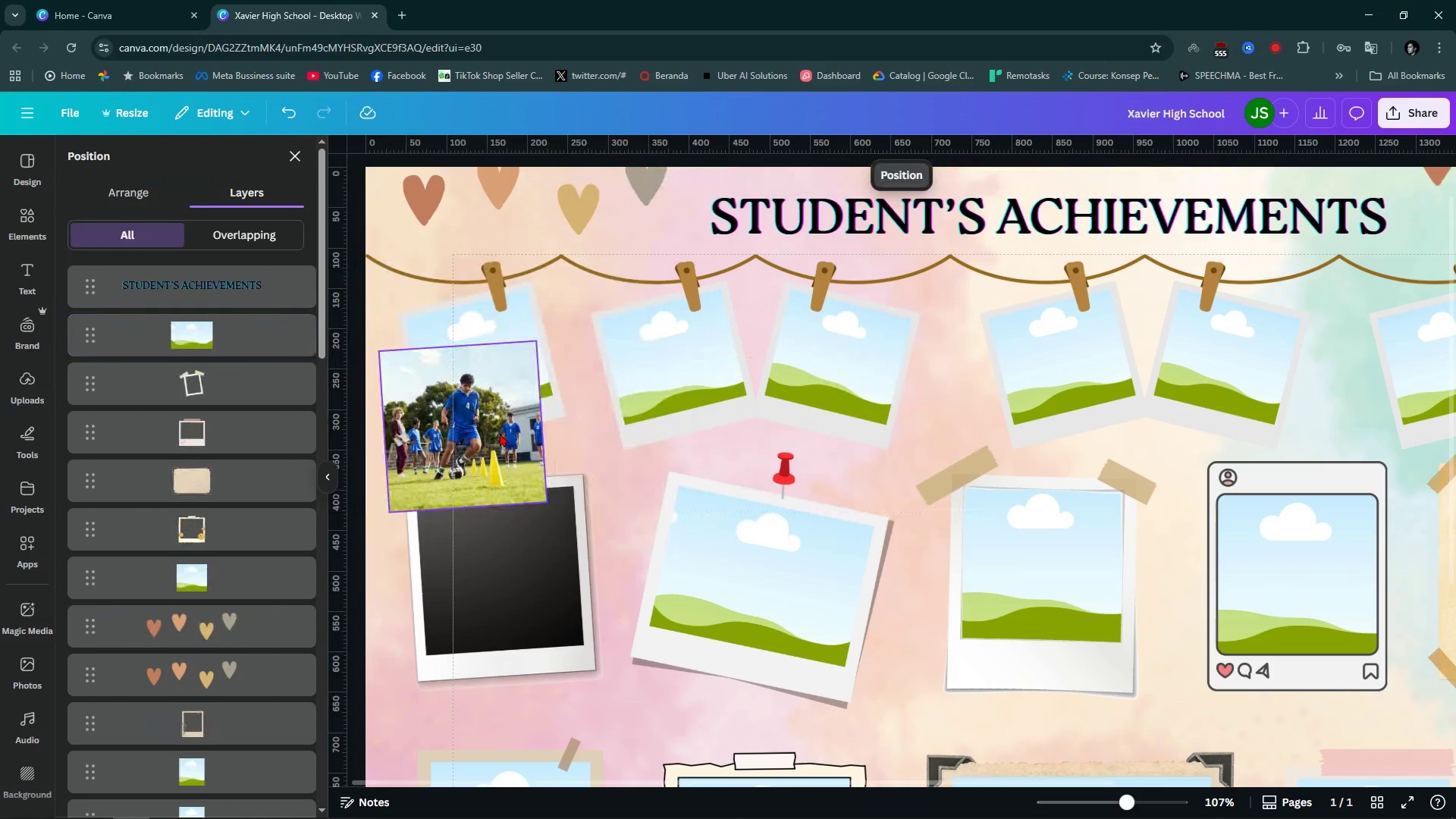 
wait(8.21)
 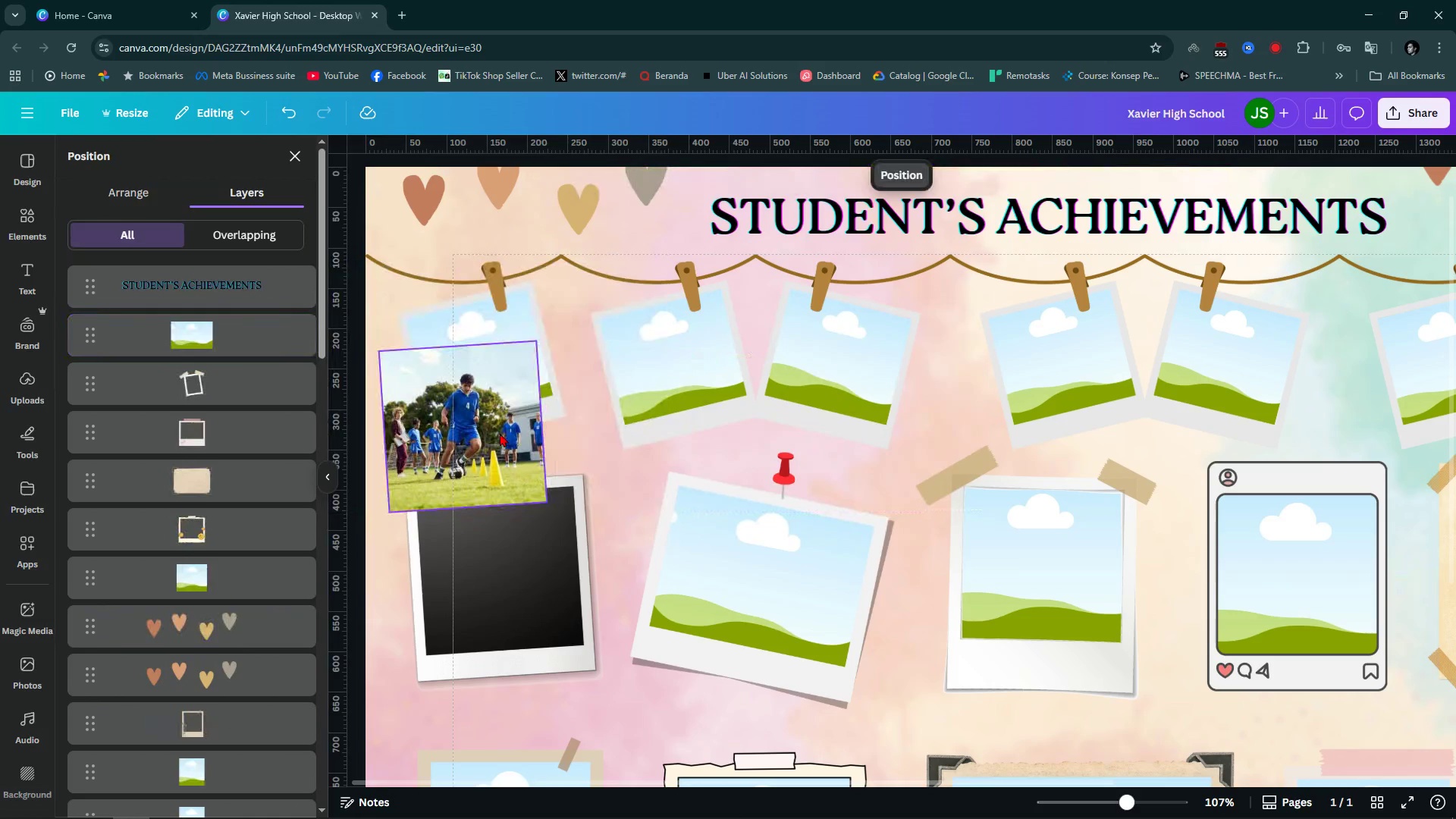 
hold_key(key=ControlLeft, duration=0.61)
scroll: coordinate [487, 606], scroll_direction: up, amount: 5.0
 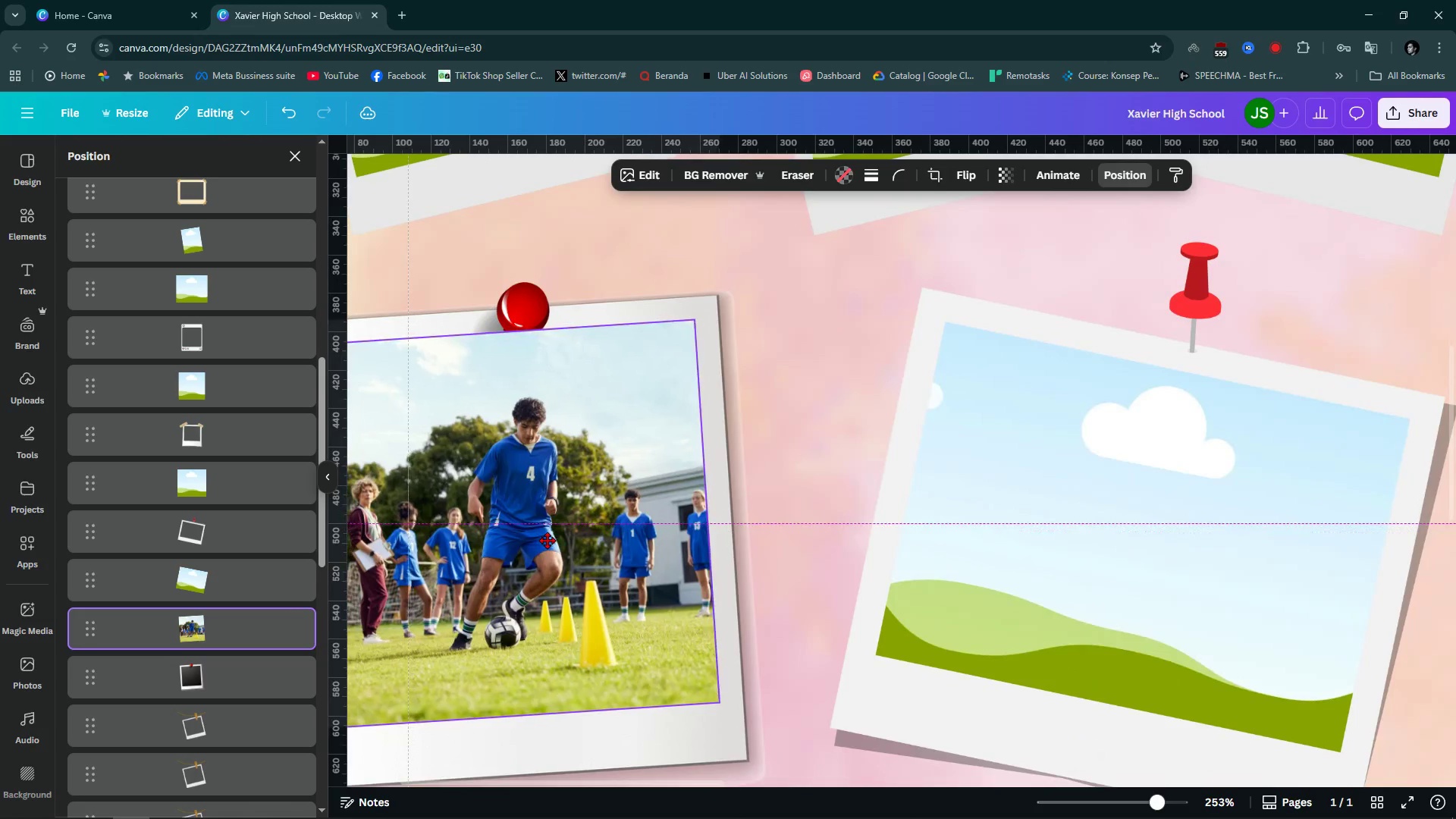 
hold_key(key=ControlLeft, duration=0.67)
scroll: coordinate [557, 548], scroll_direction: down, amount: 4.0
 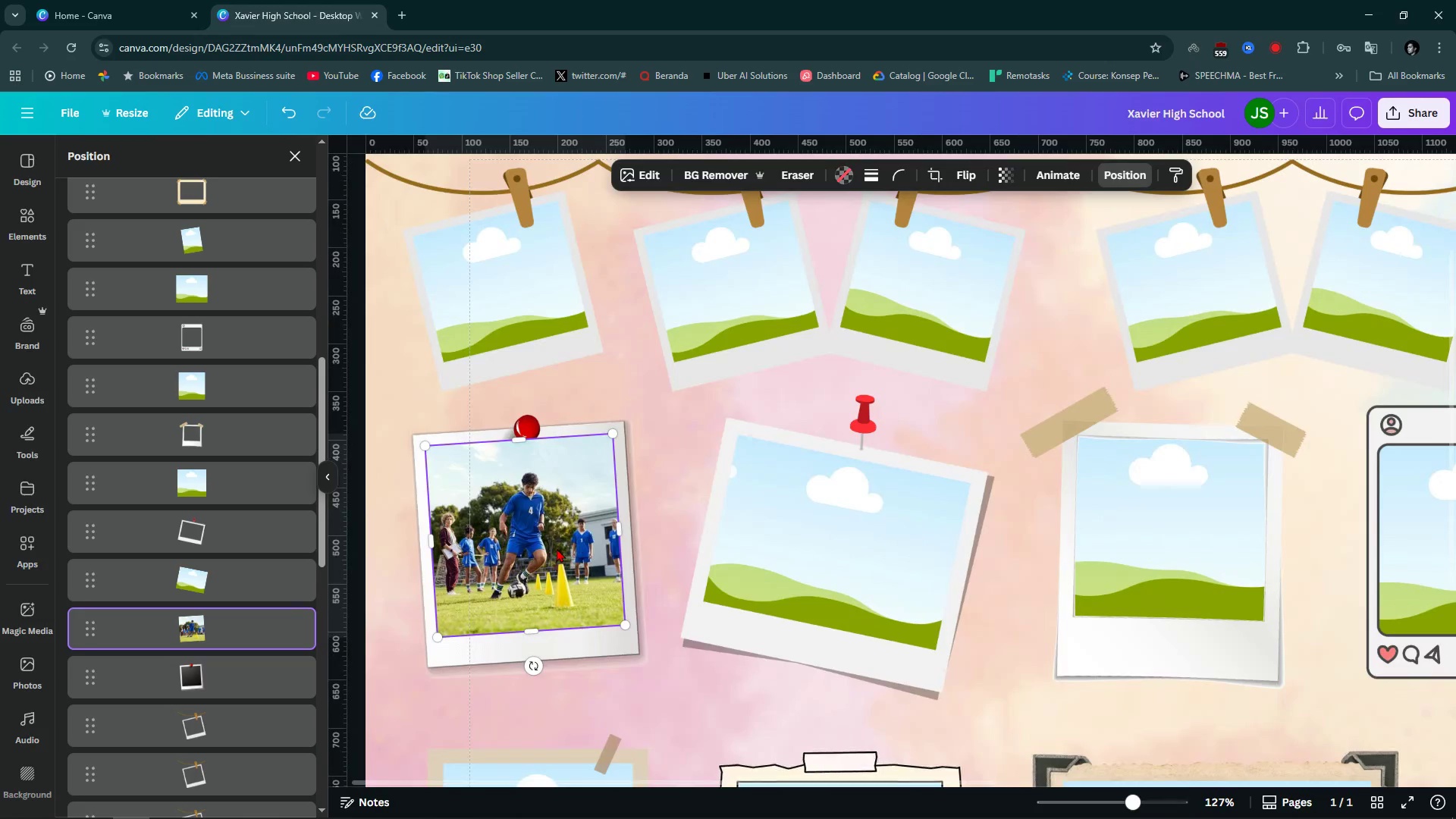 
hold_key(key=ControlLeft, duration=1.82)
left_click([708, 471])
 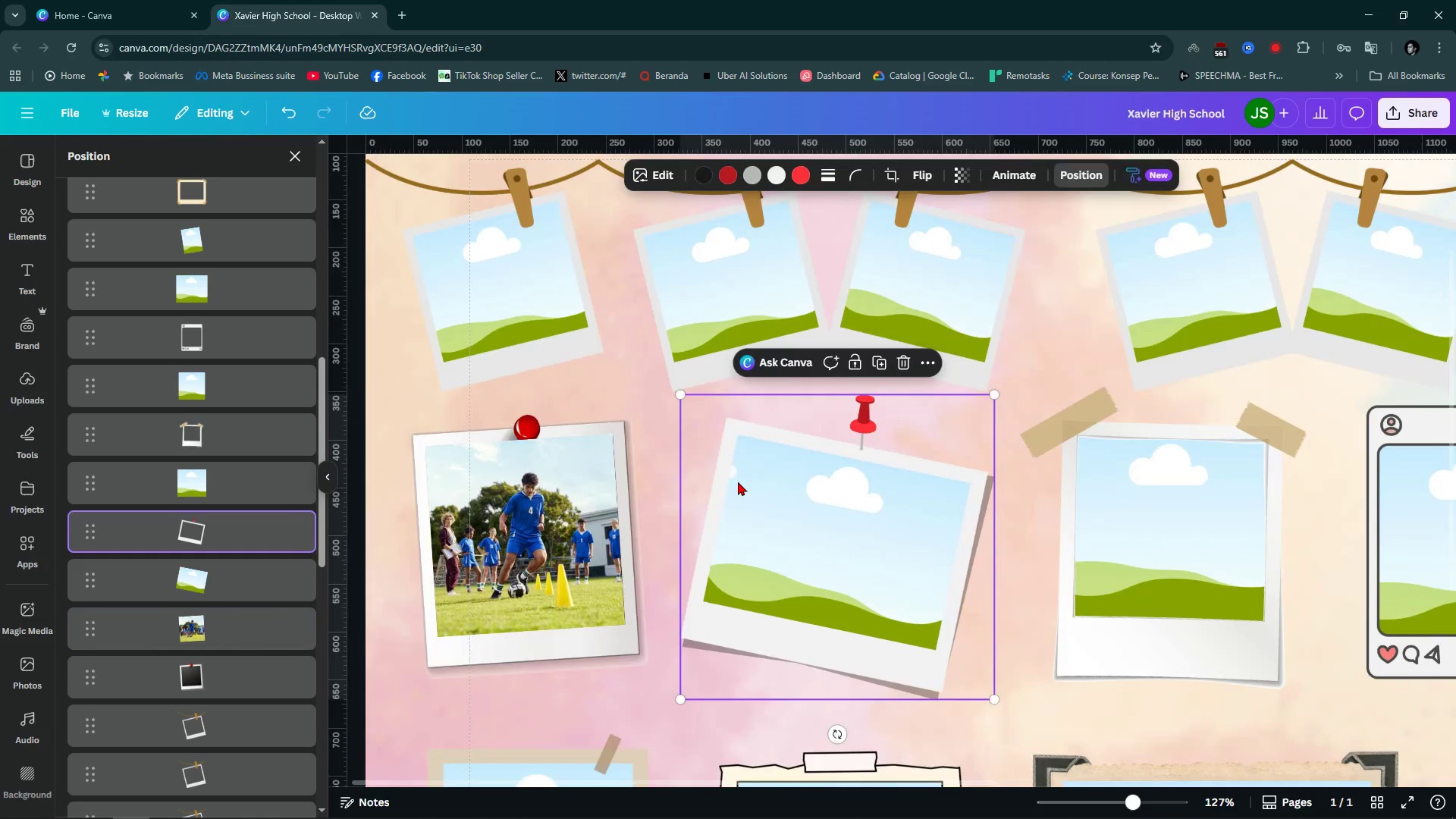 
hold_key(key=ControlLeft, duration=0.96)
scroll: coordinate [745, 483], scroll_direction: none, amount: 0.0
 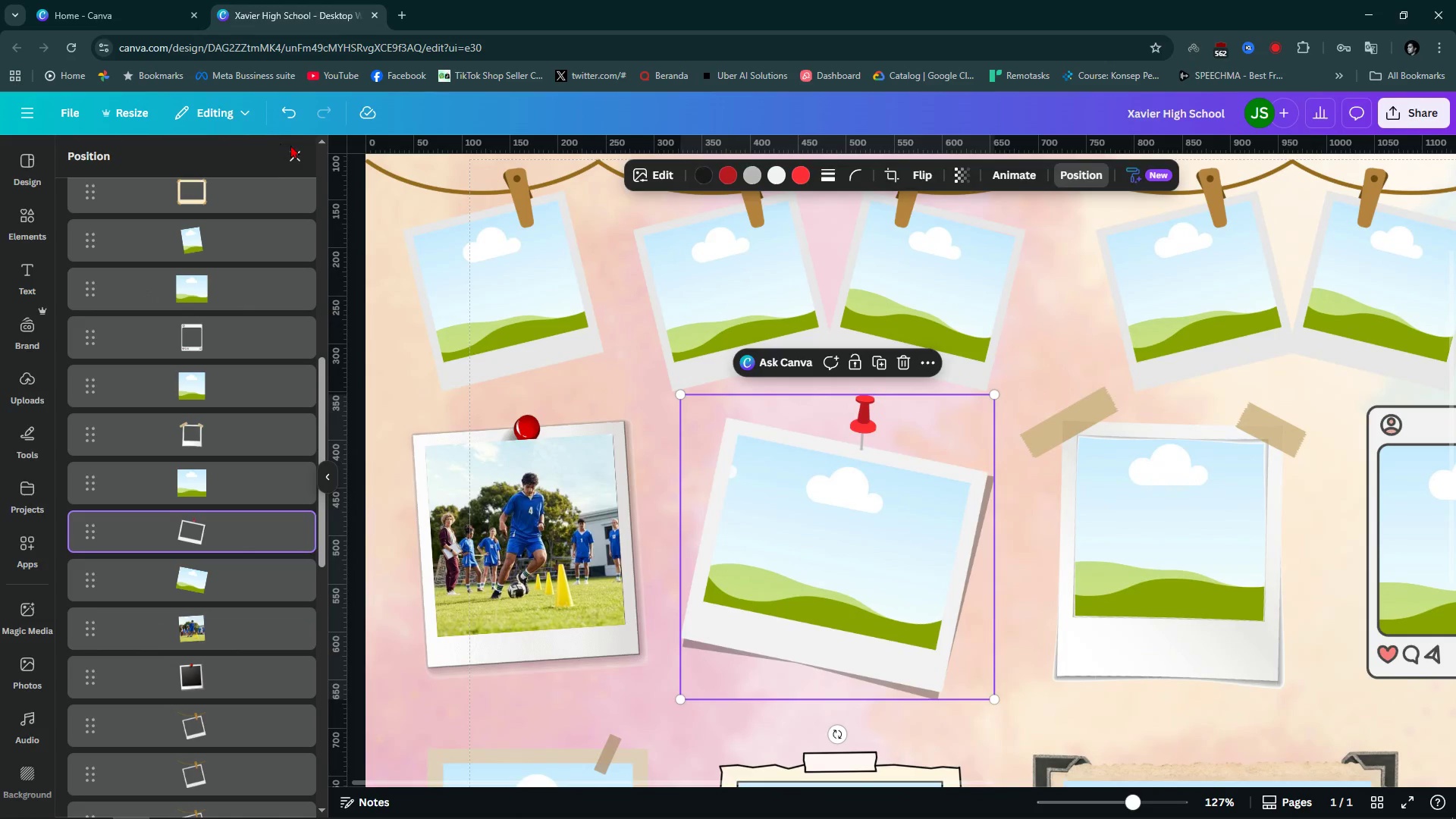 
left_click([22, 218])
 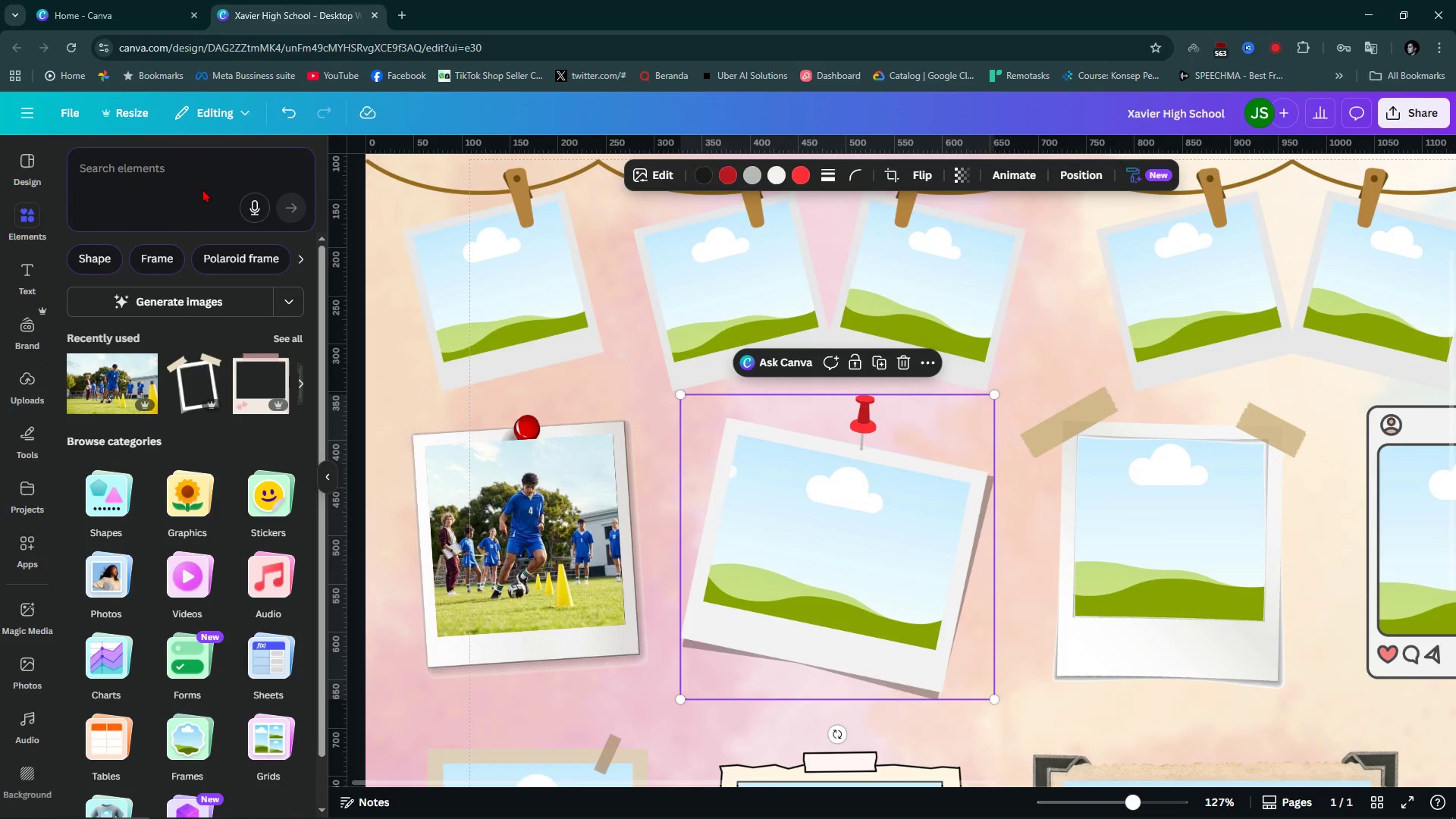 
double_click([202, 168])
 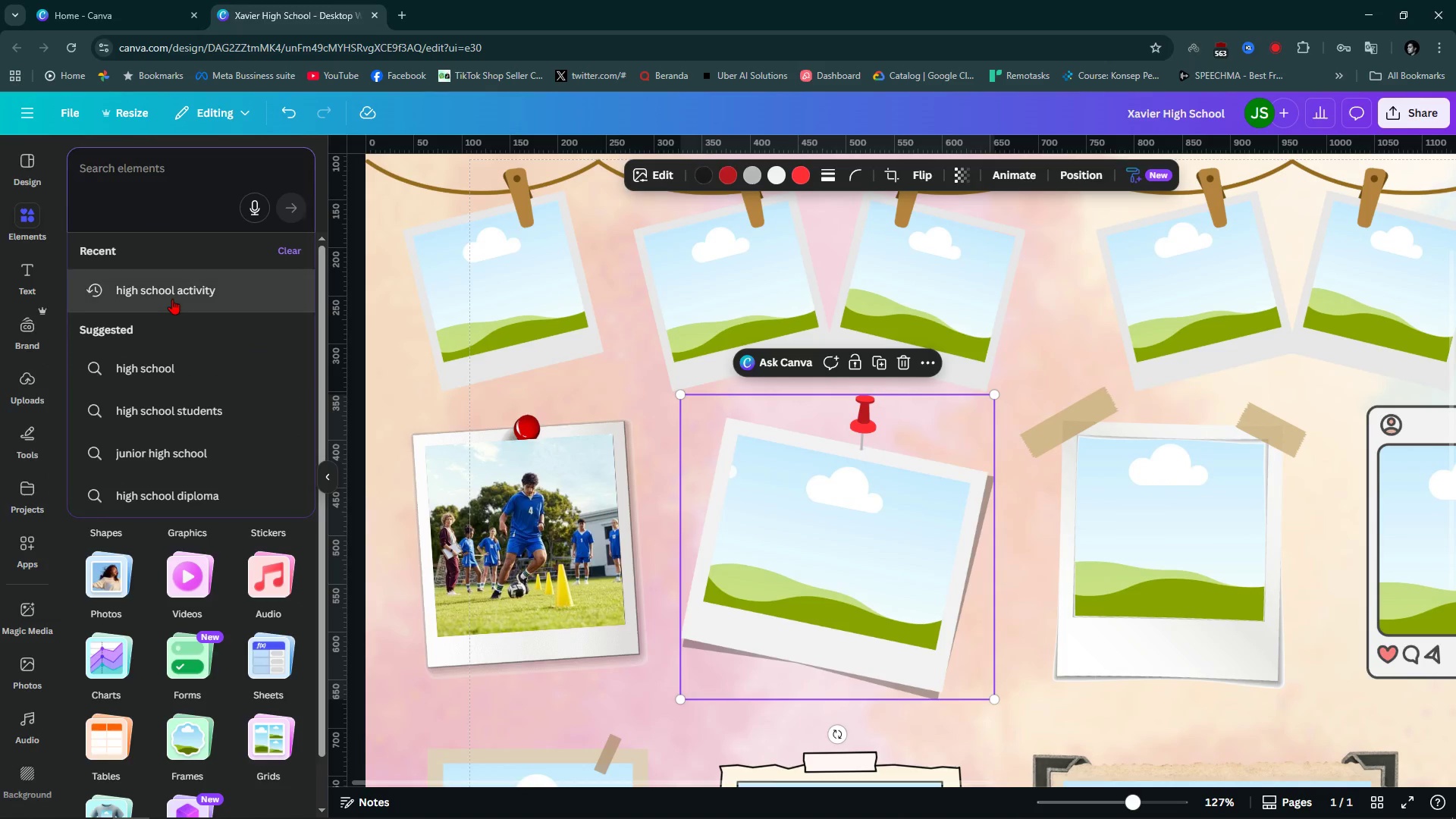 
left_click([172, 299])
 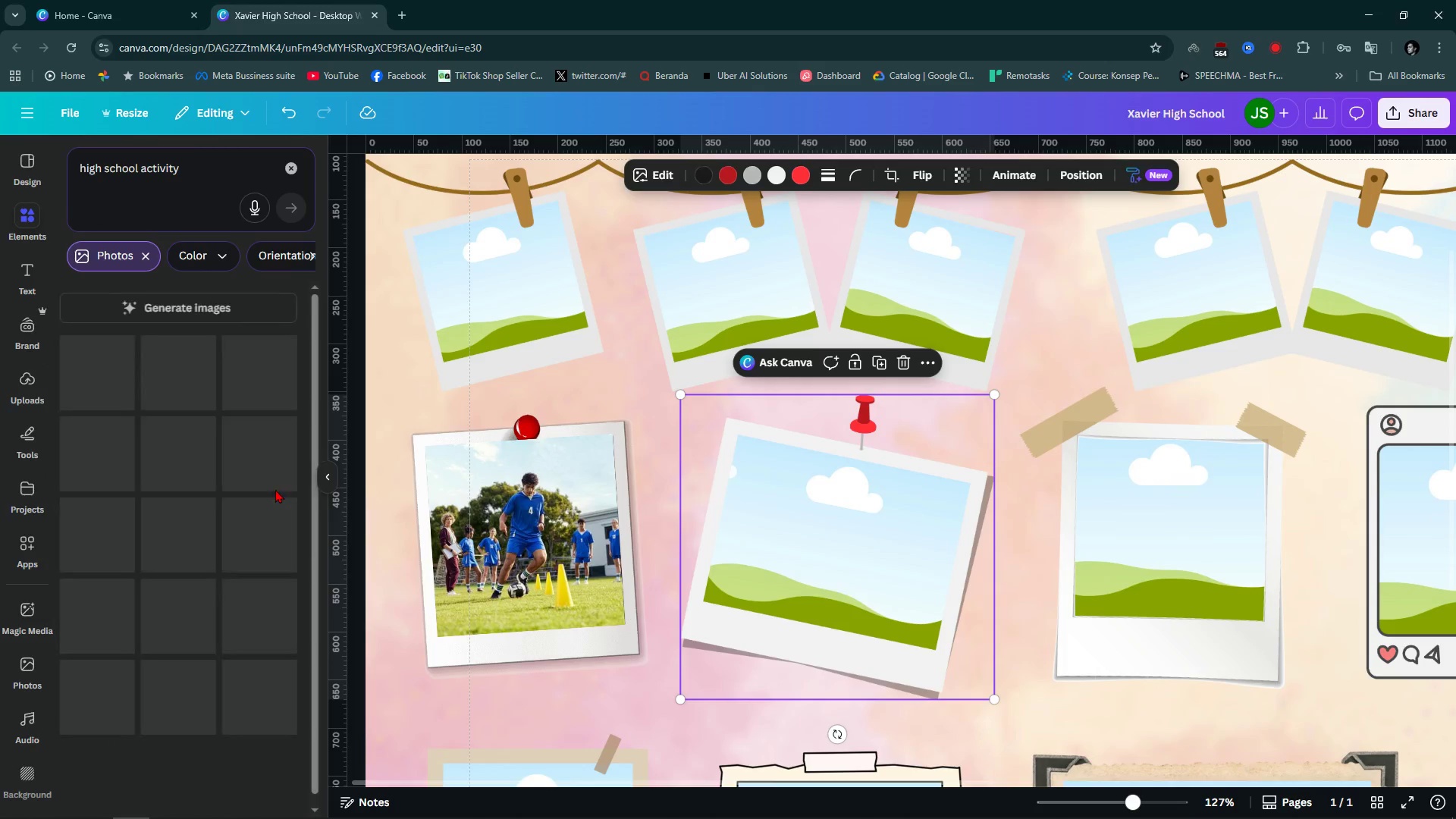 
mouse_move([205, 610])
 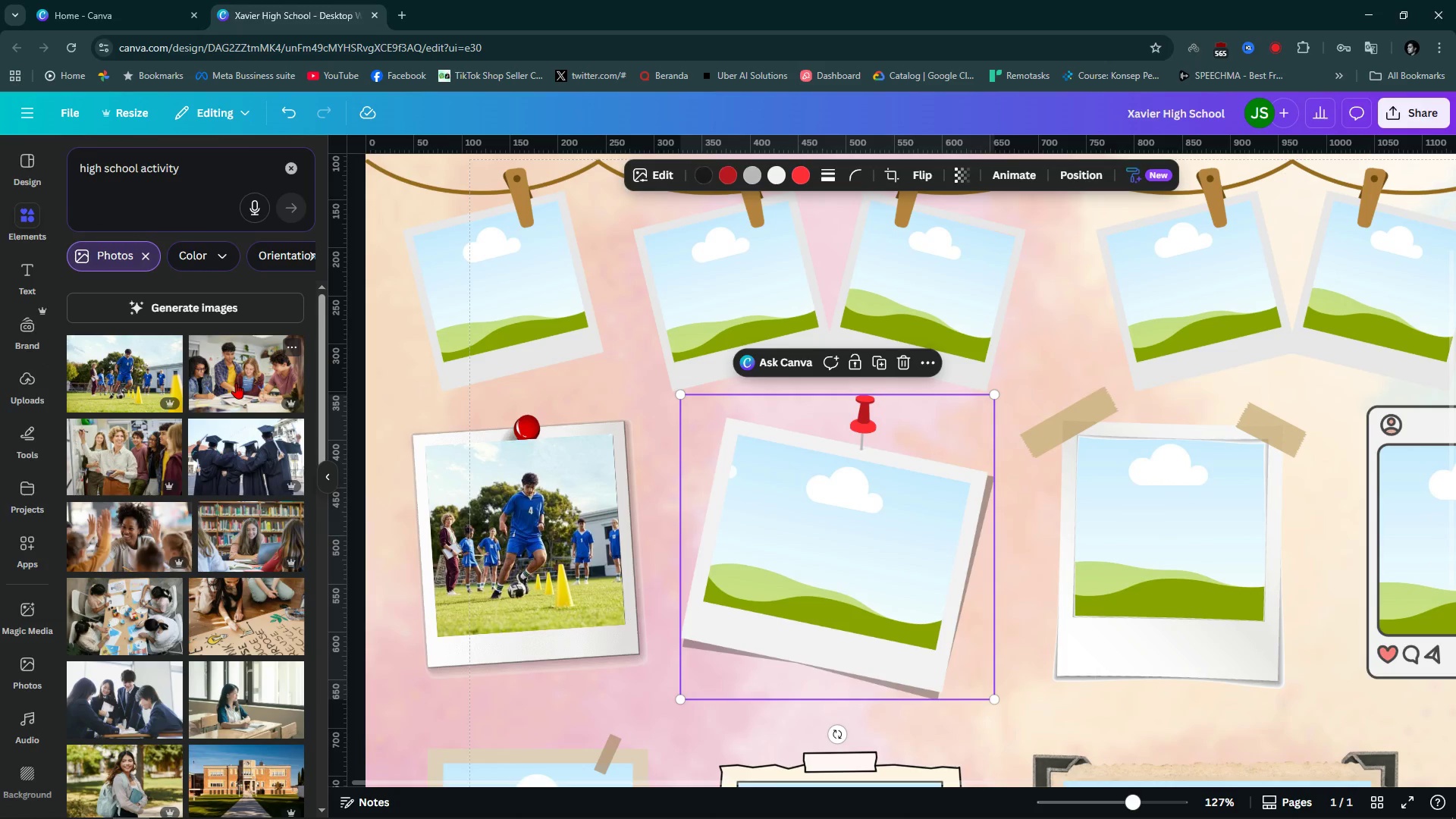 
left_click([236, 383])
 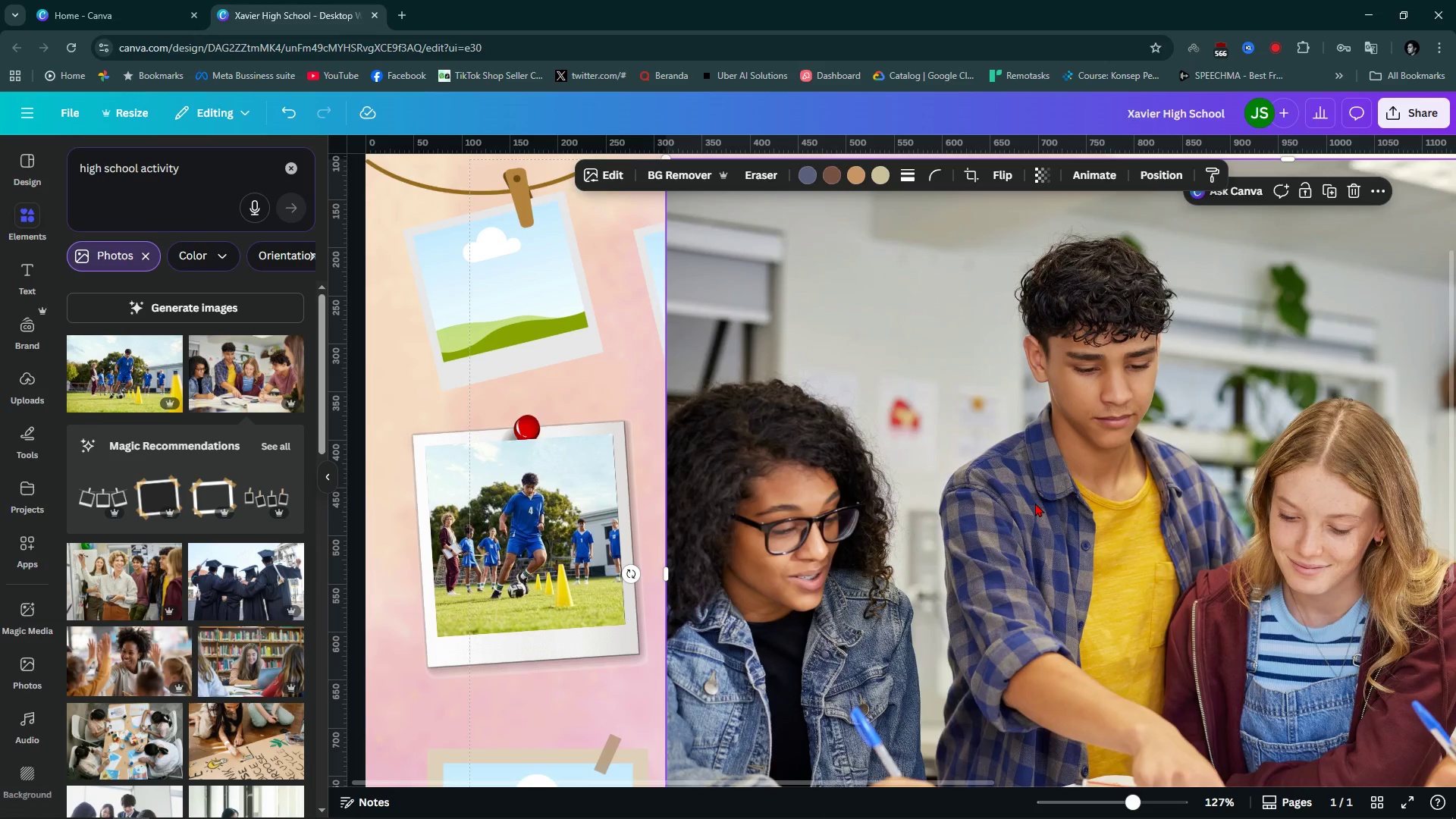 
hold_key(key=ControlLeft, duration=0.79)
scroll: coordinate [1035, 503], scroll_direction: down, amount: 5.0
 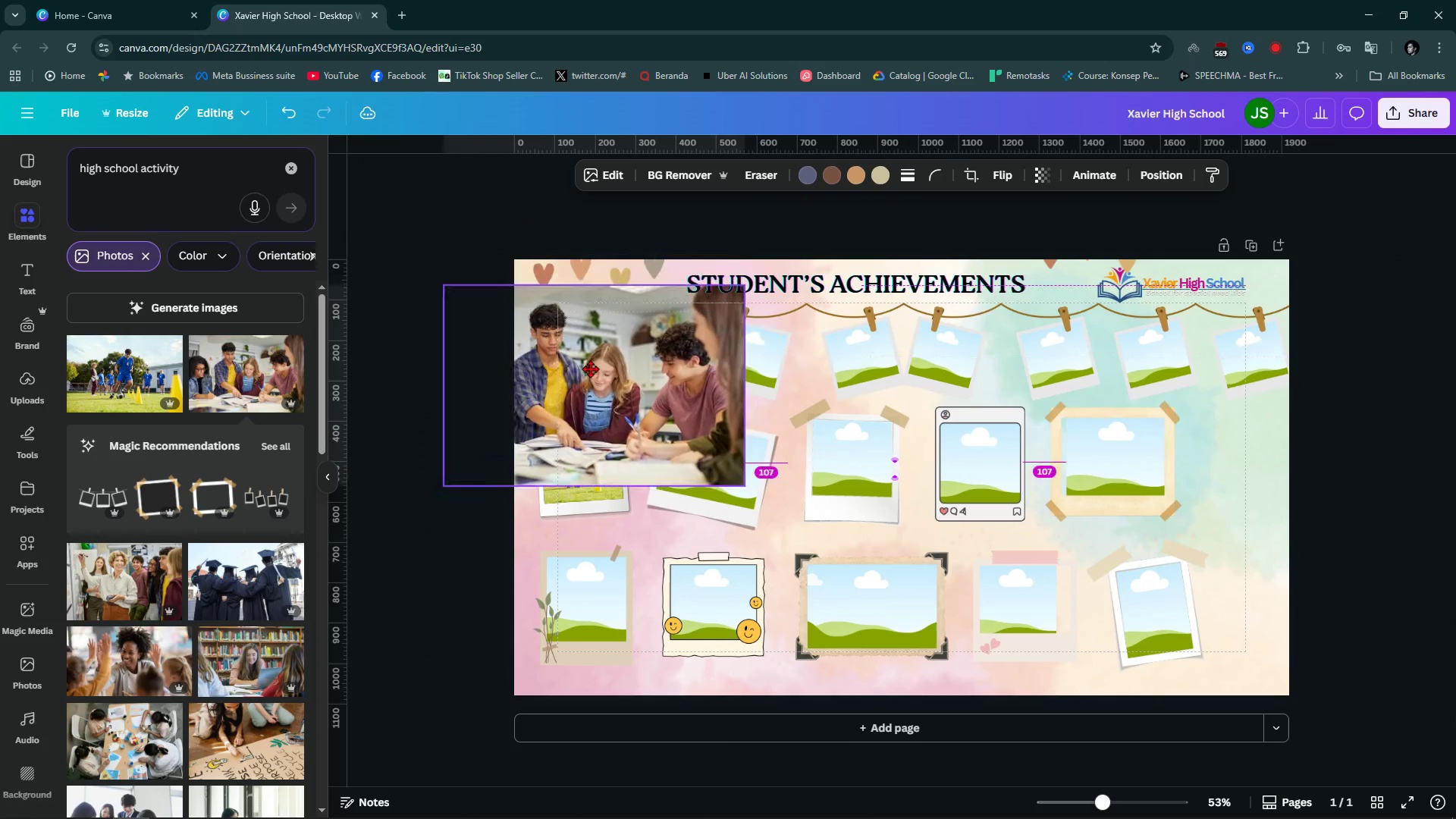 
wait(6.26)
 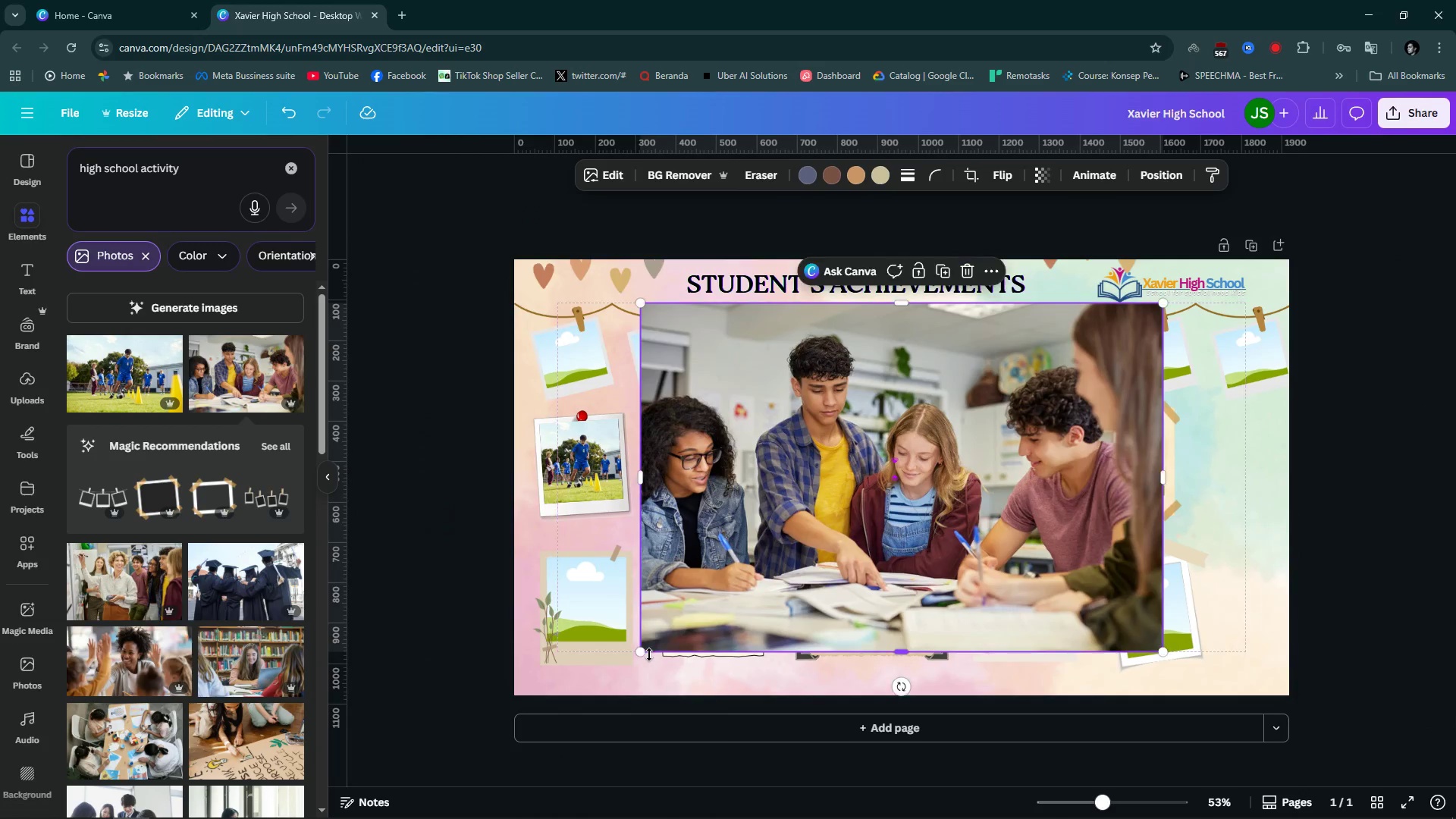 
hold_key(key=ControlLeft, duration=0.73)
scroll: coordinate [537, 325], scroll_direction: up, amount: 5.0
 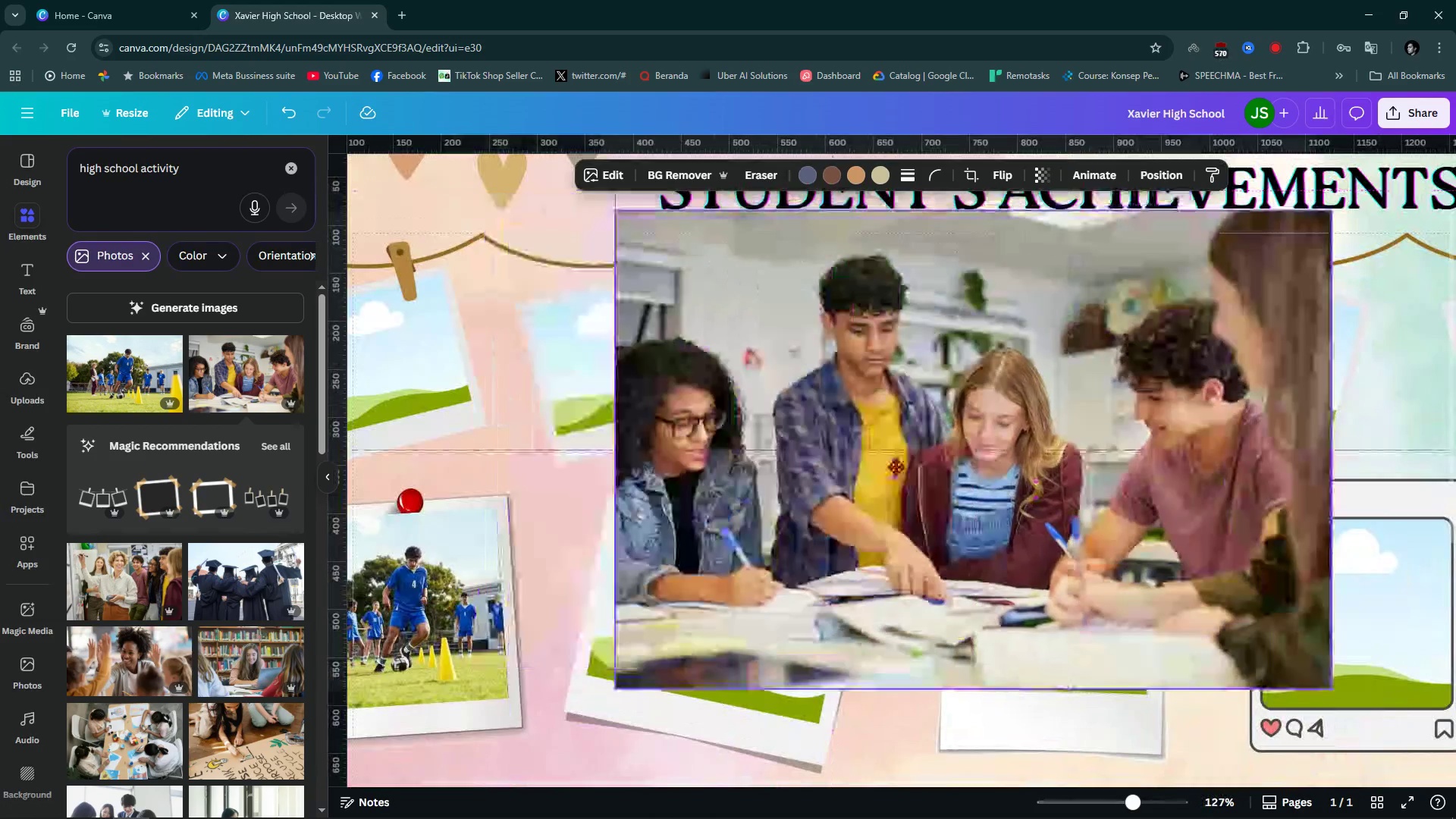 
hold_key(key=ControlLeft, duration=0.6)
scroll: coordinate [777, 440], scroll_direction: down, amount: 2.0
 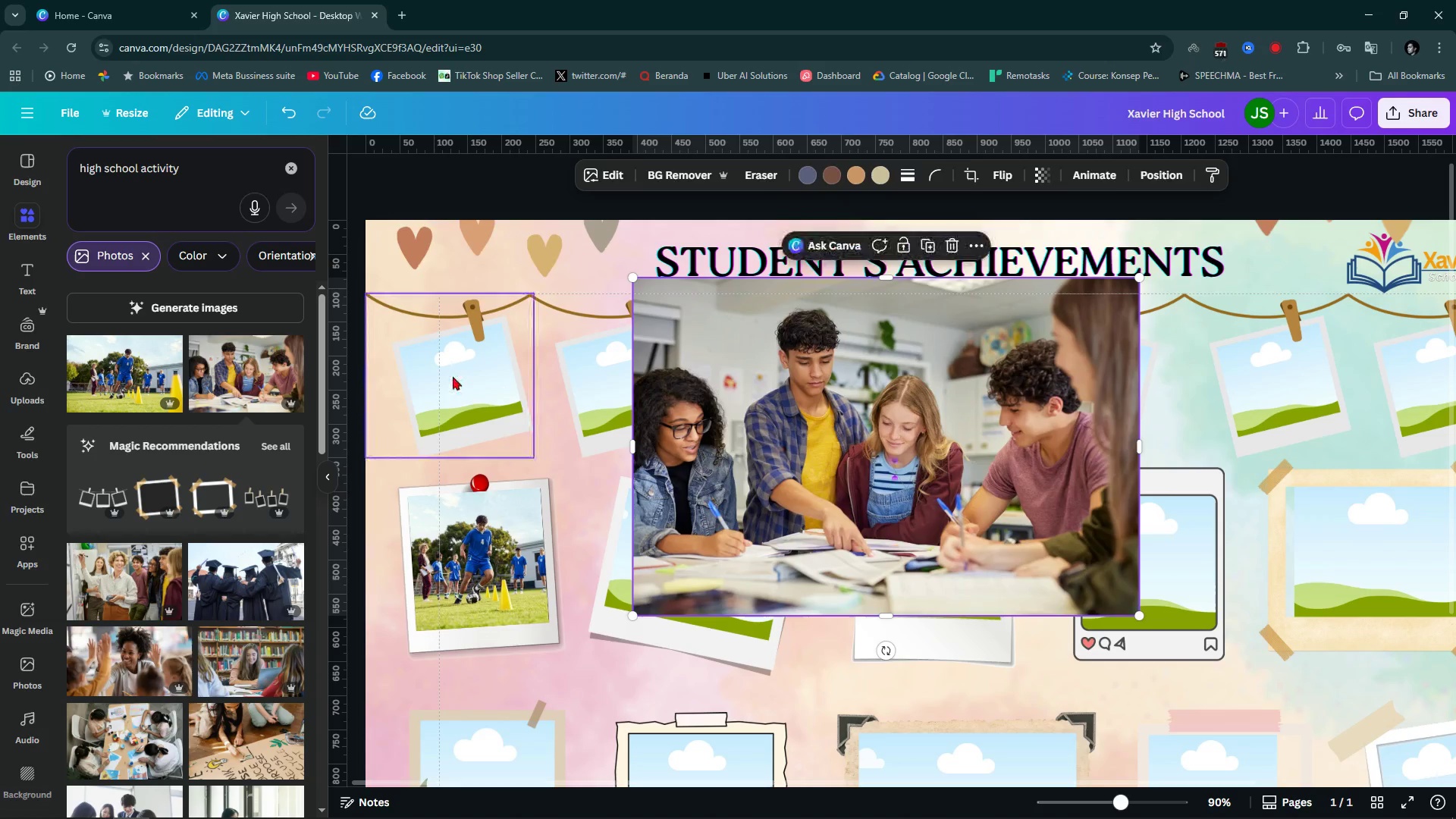 
left_click([453, 376])
 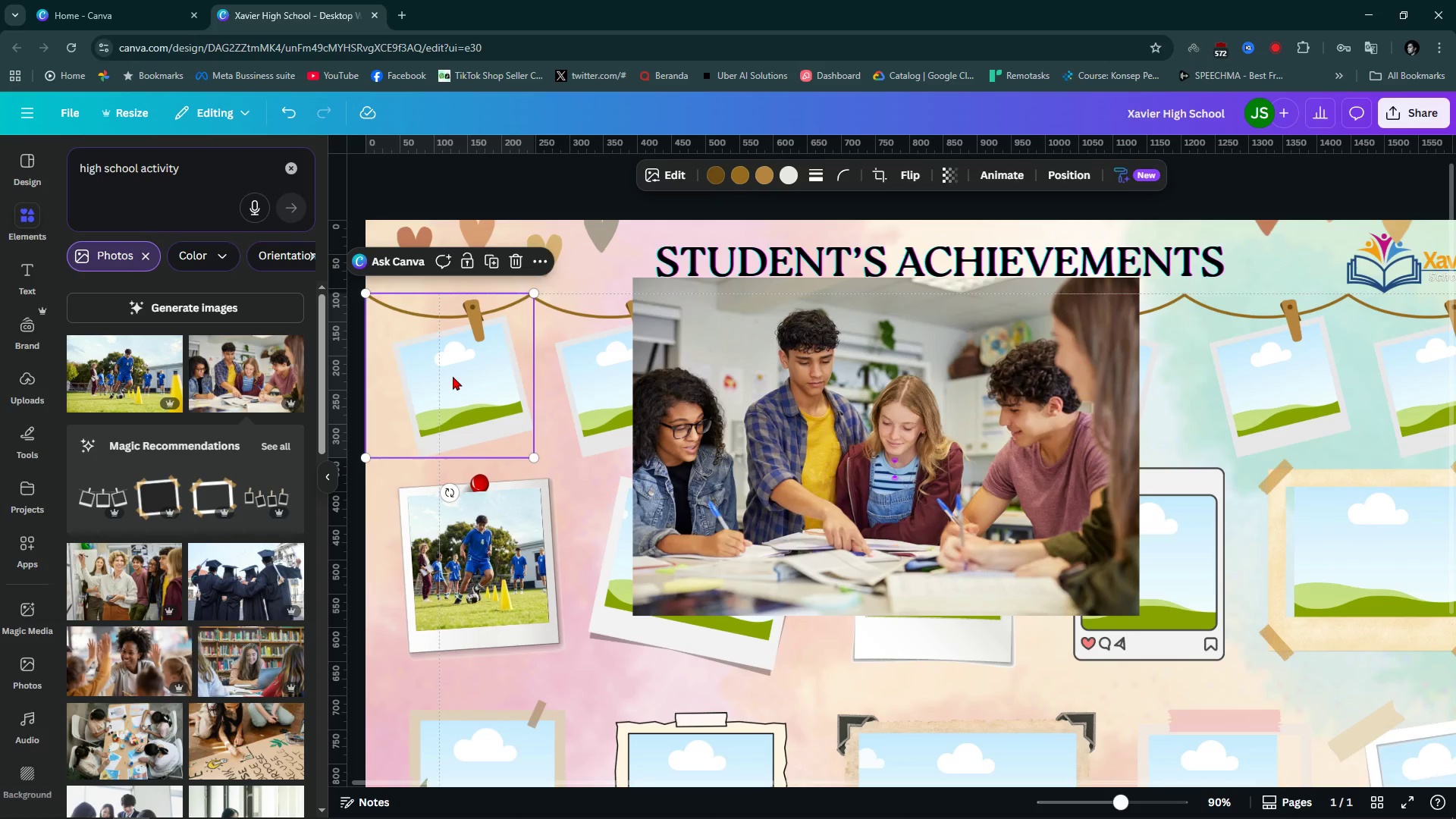 
key(Alt+Control+AltLeft)
 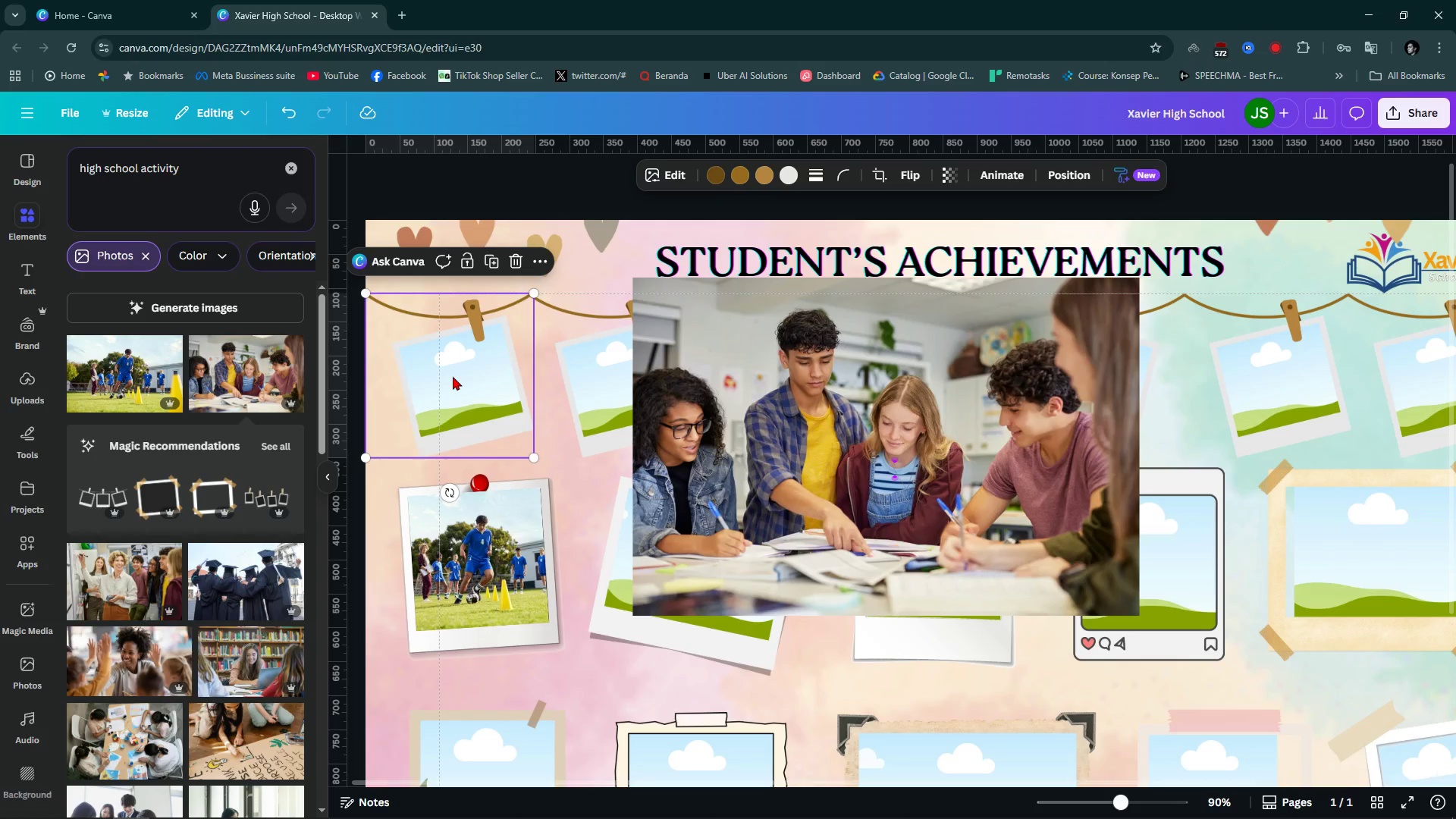 
key(Alt+Control+1)
 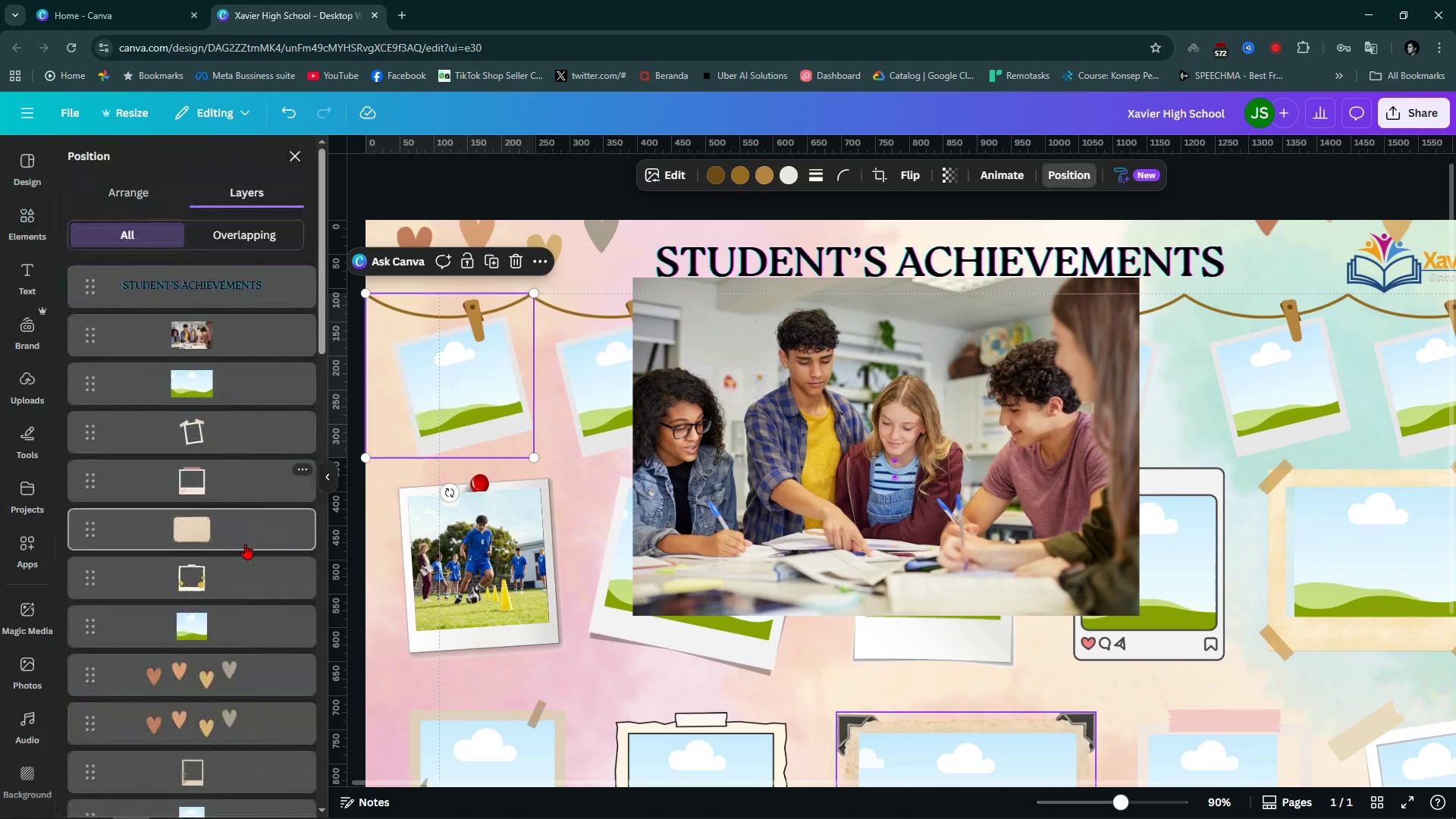 
scroll: coordinate [240, 588], scroll_direction: down, amount: 31.0
 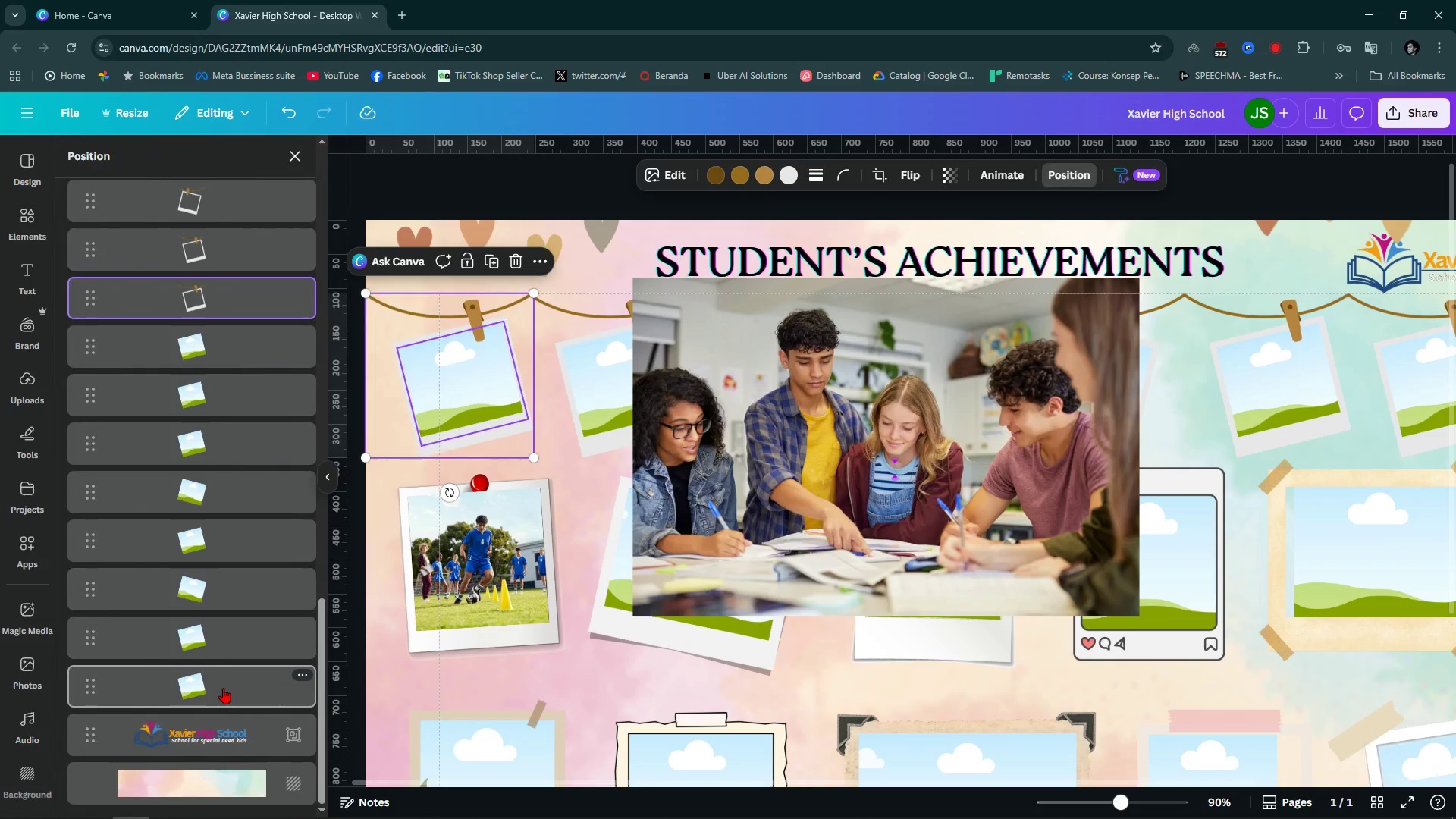 
left_click([223, 688])
 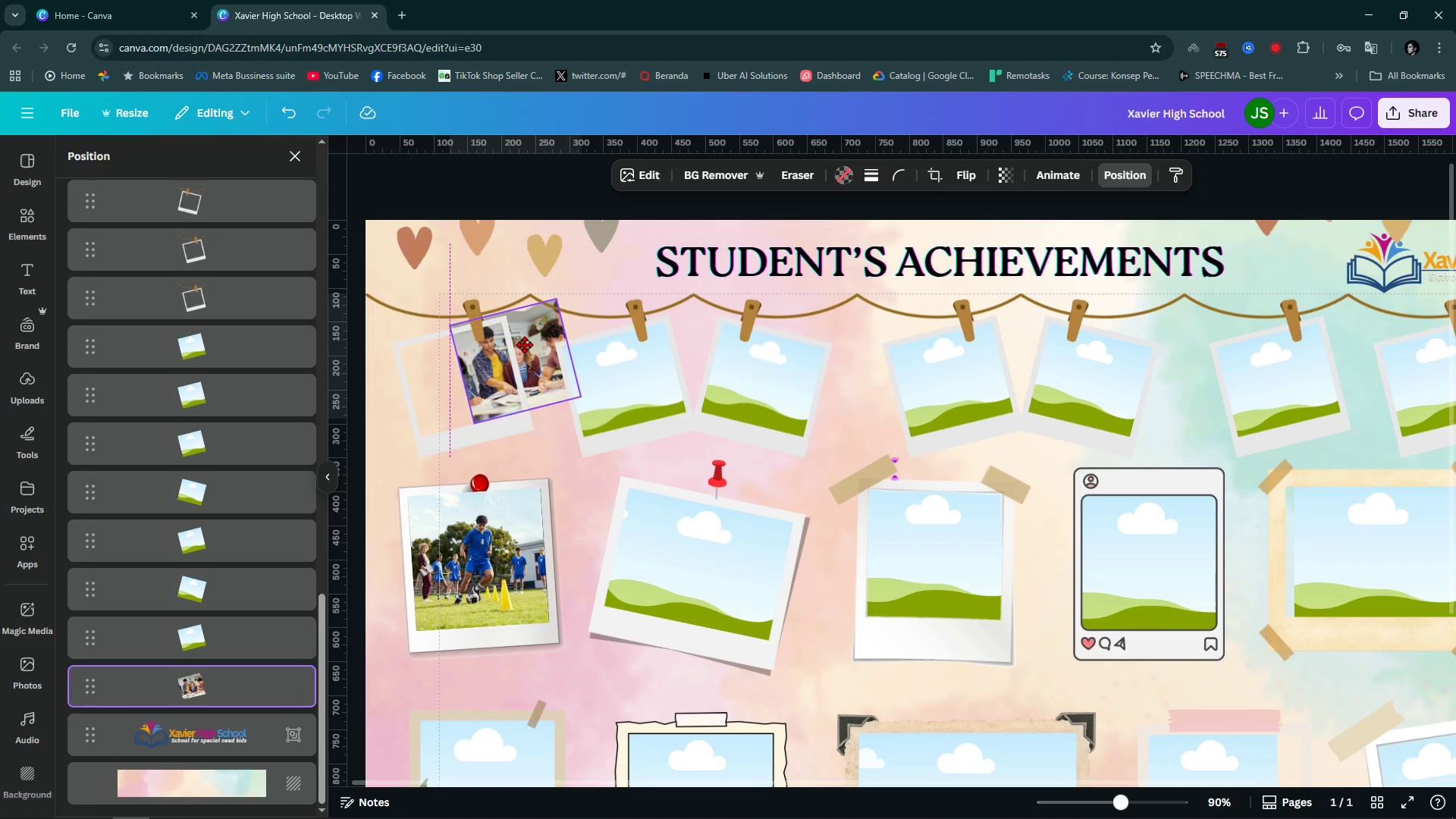 
wait(7.44)
 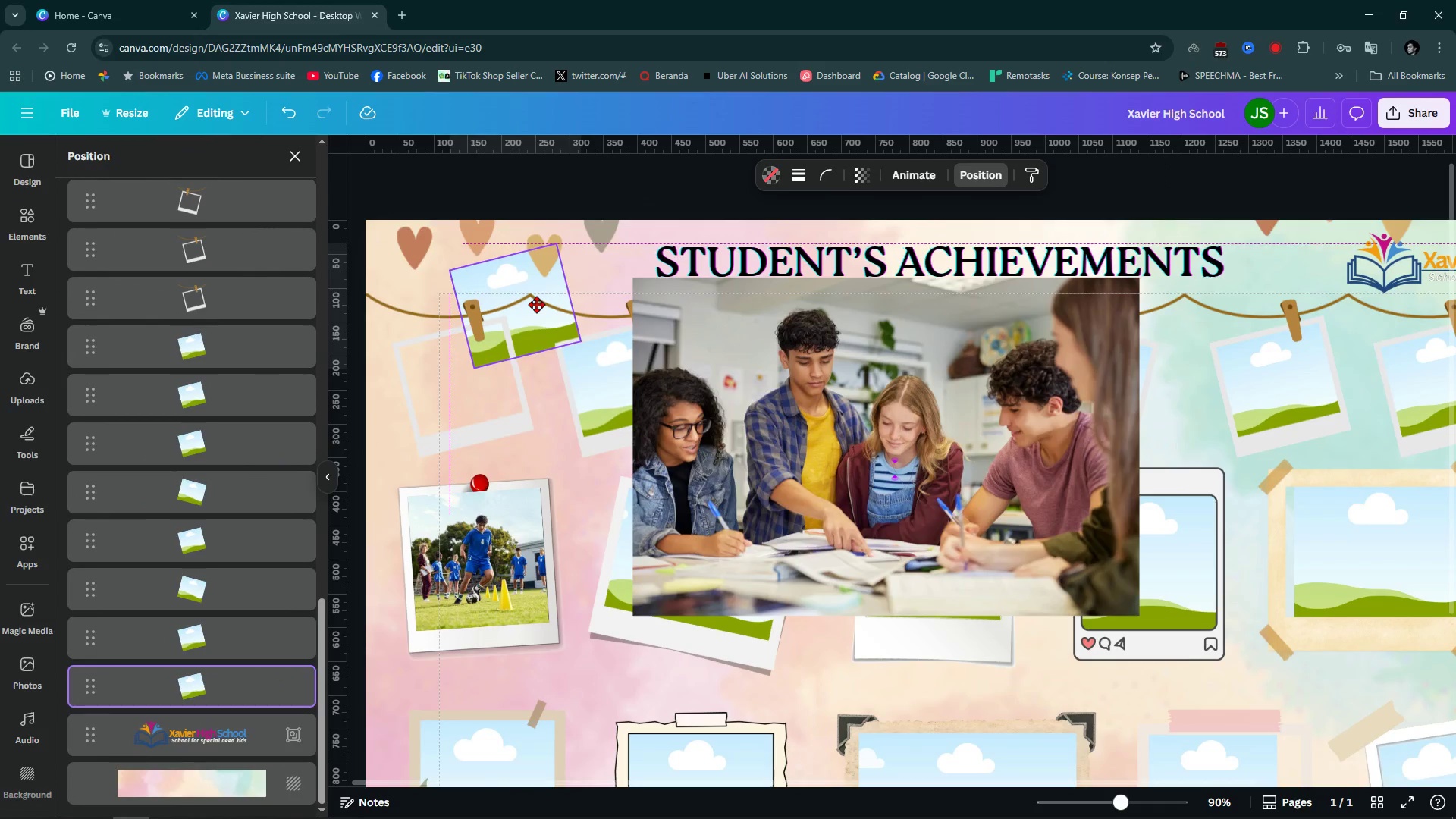 
left_click([532, 451])
 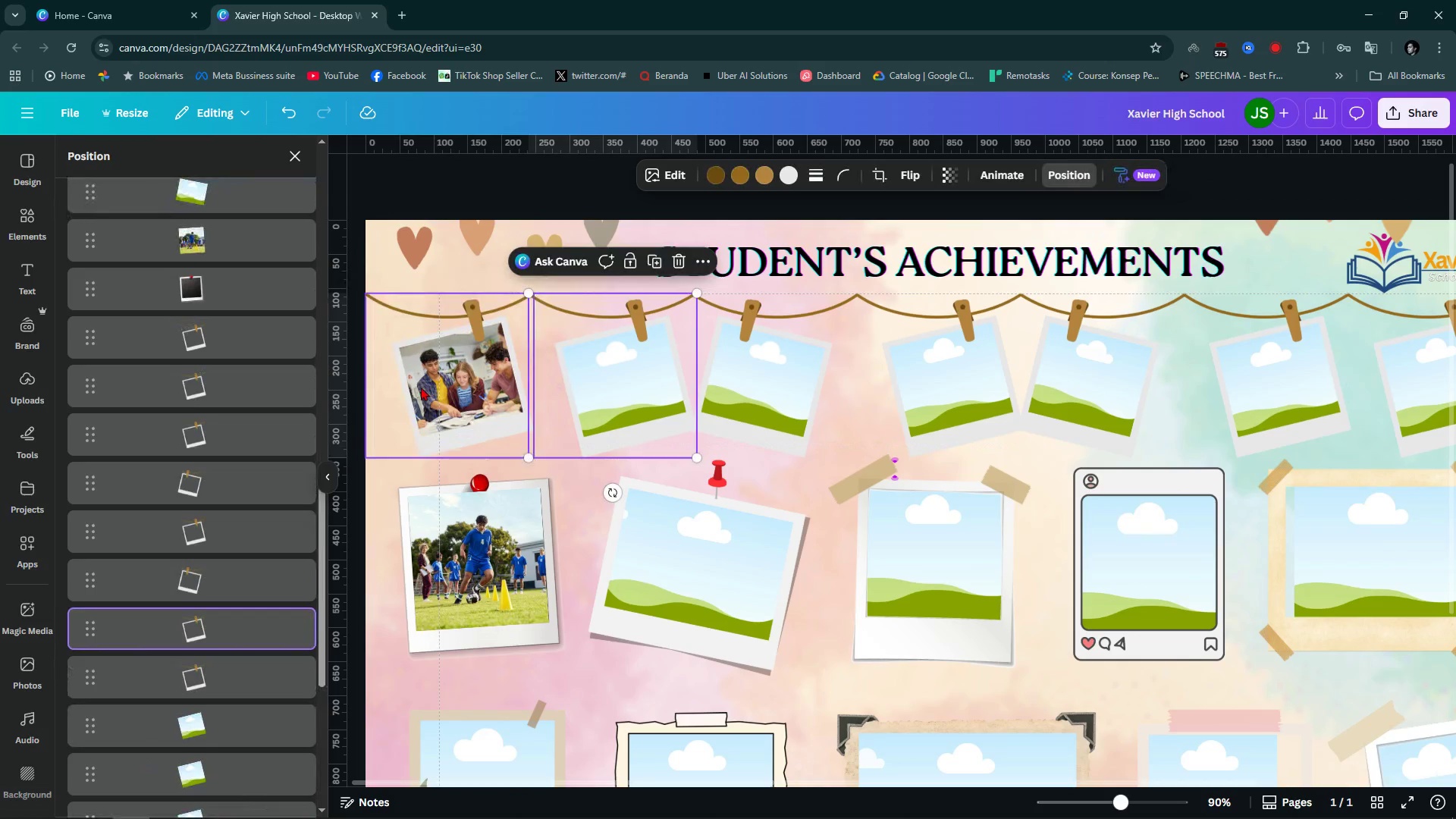 
hold_key(key=ControlLeft, duration=1.46)
scroll: coordinate [381, 353], scroll_direction: up, amount: 4.0
 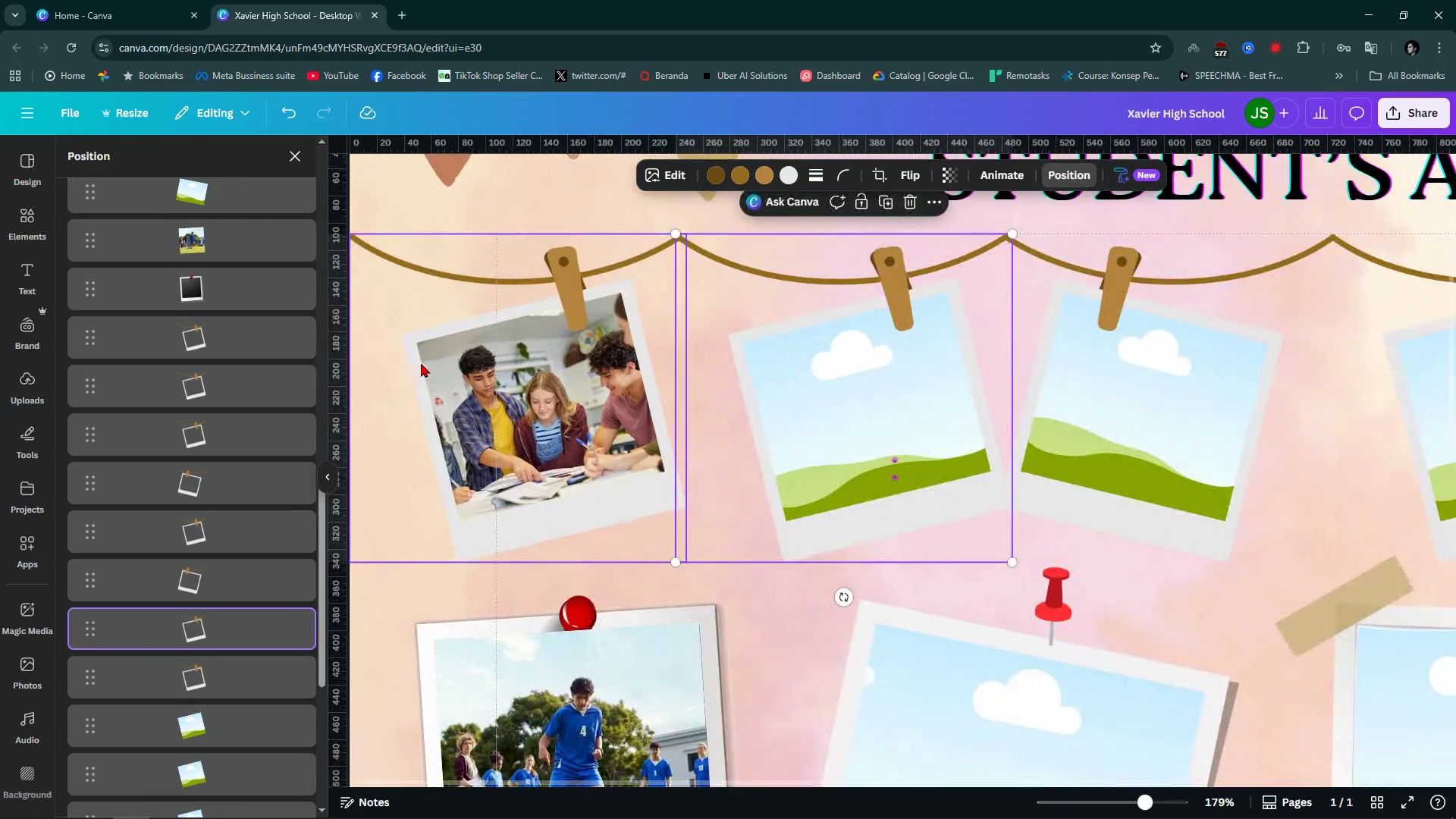 
hold_key(key=ControlLeft, duration=0.7)
scroll: coordinate [447, 378], scroll_direction: down, amount: 4.0
 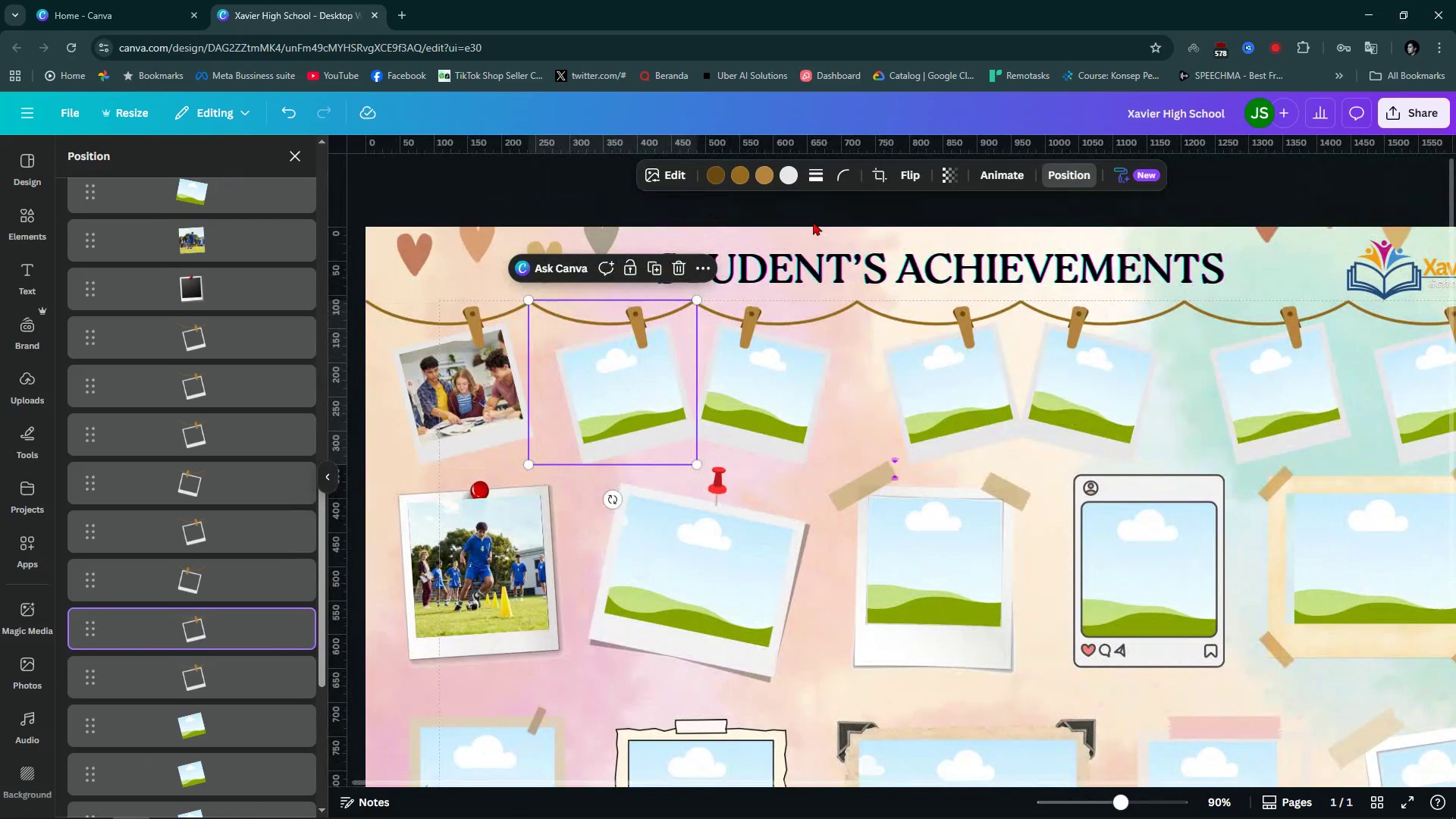 
left_click([813, 221])
 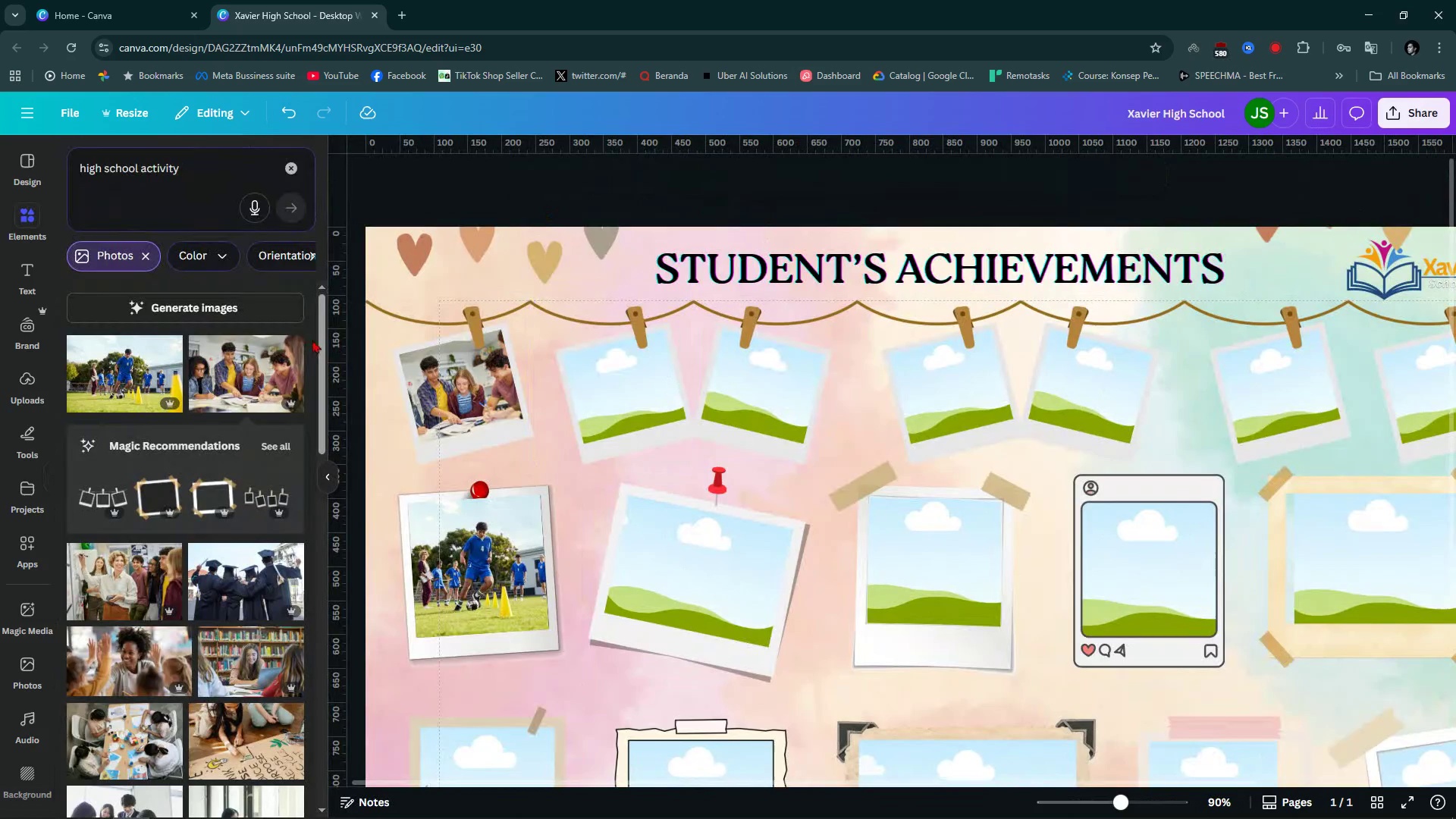 
scroll: coordinate [181, 635], scroll_direction: down, amount: 2.0
 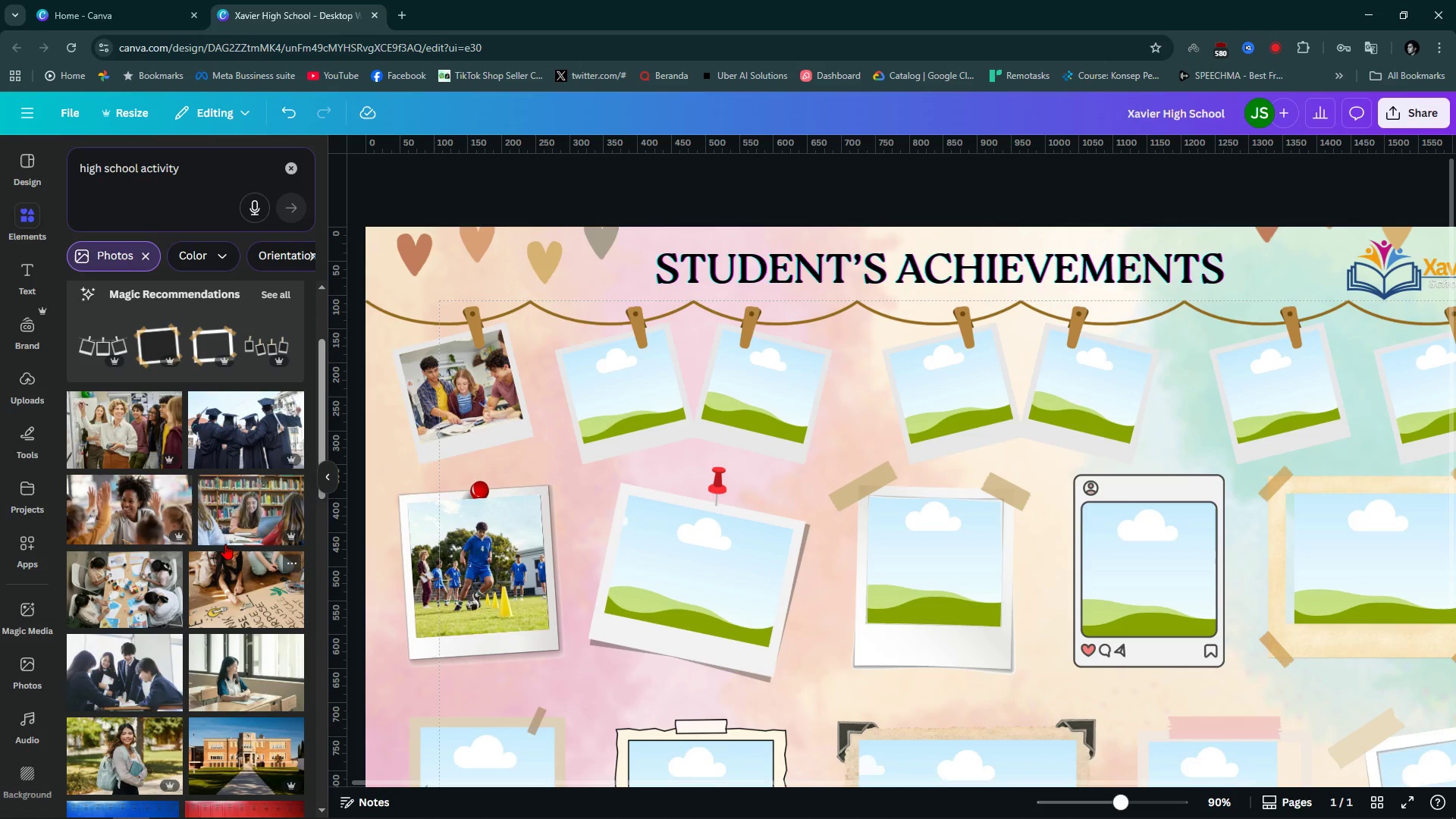 
left_click([250, 502])
 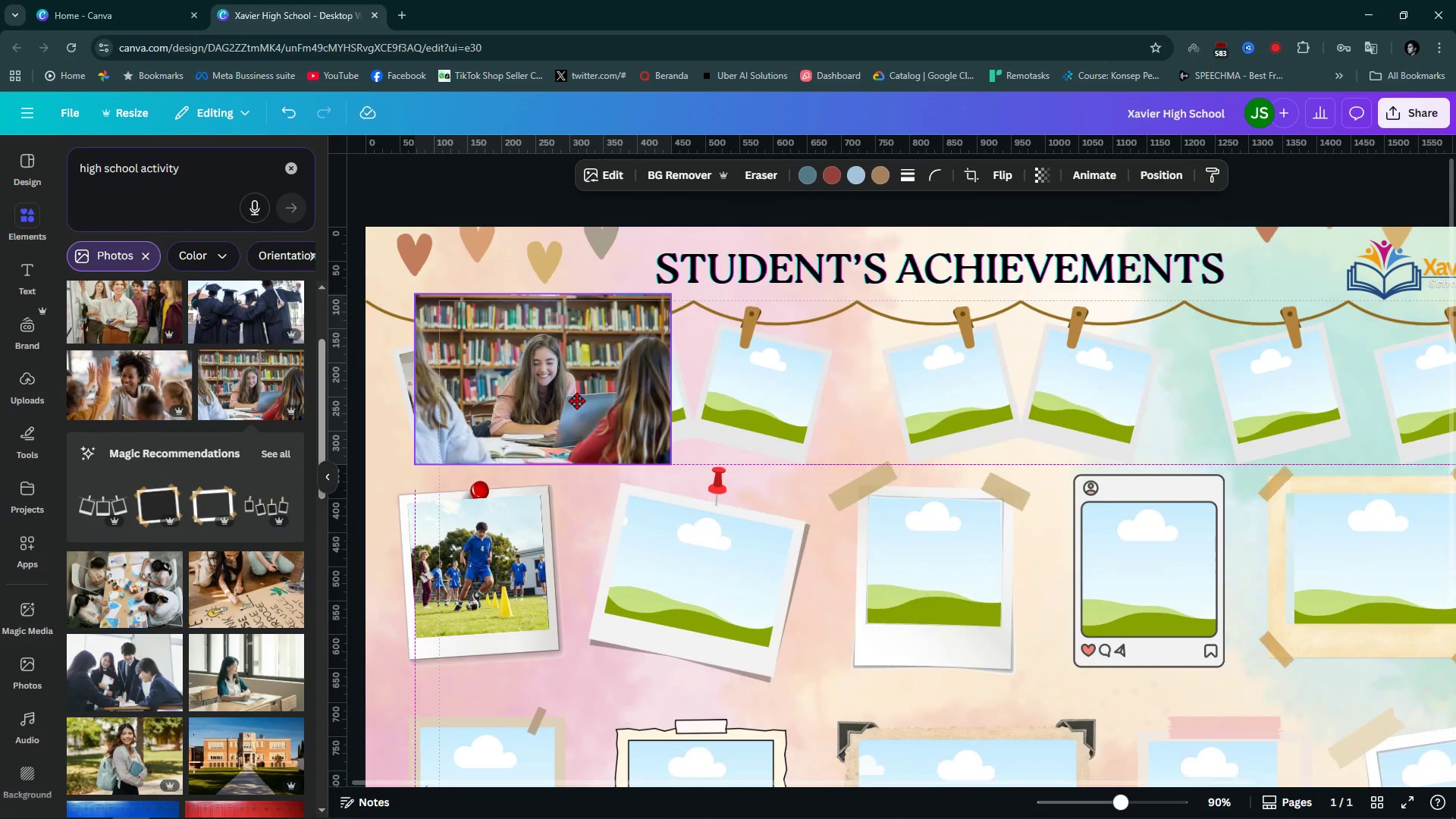 
wait(7.45)
 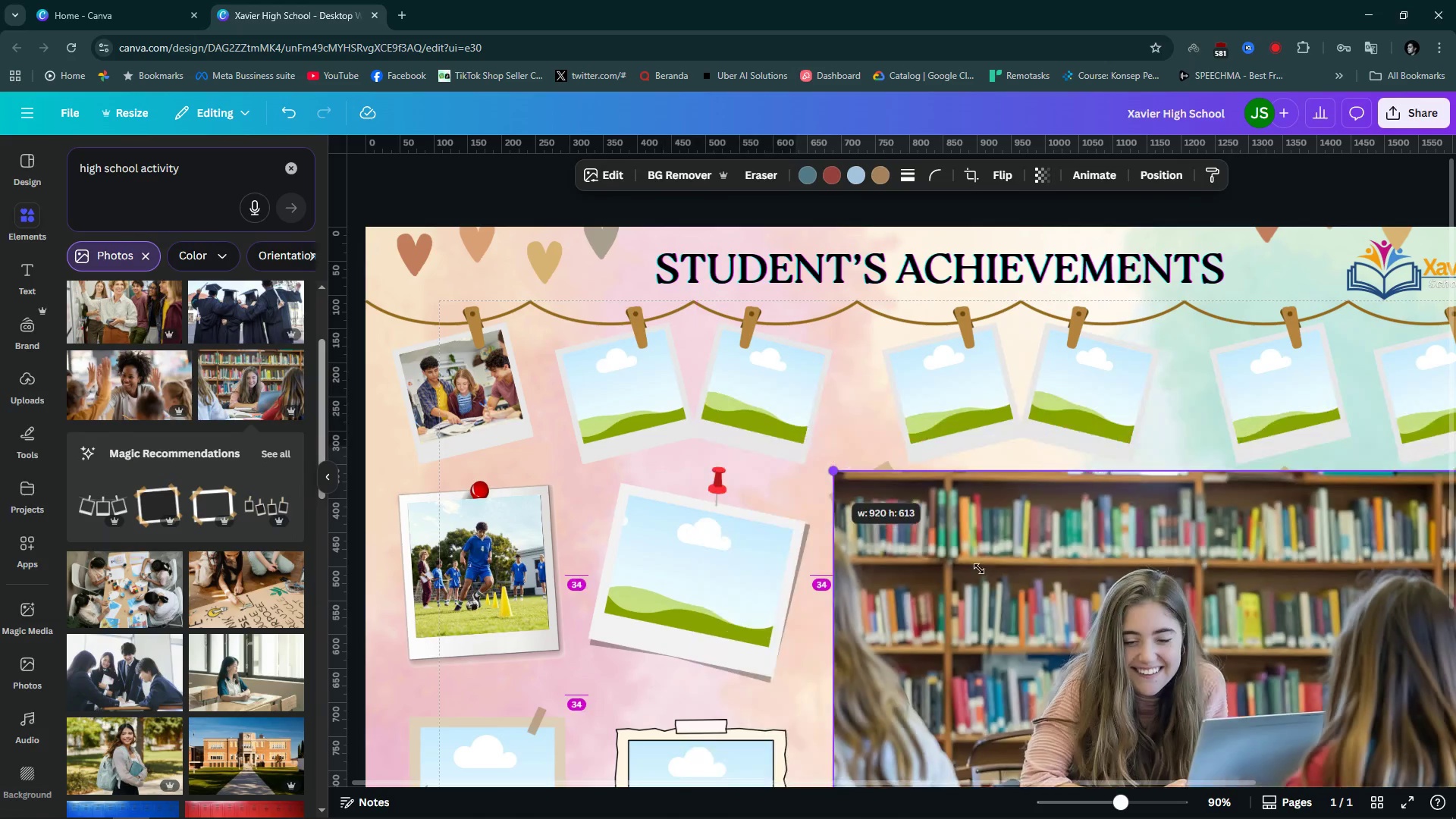 
mouse_move([667, 389])
 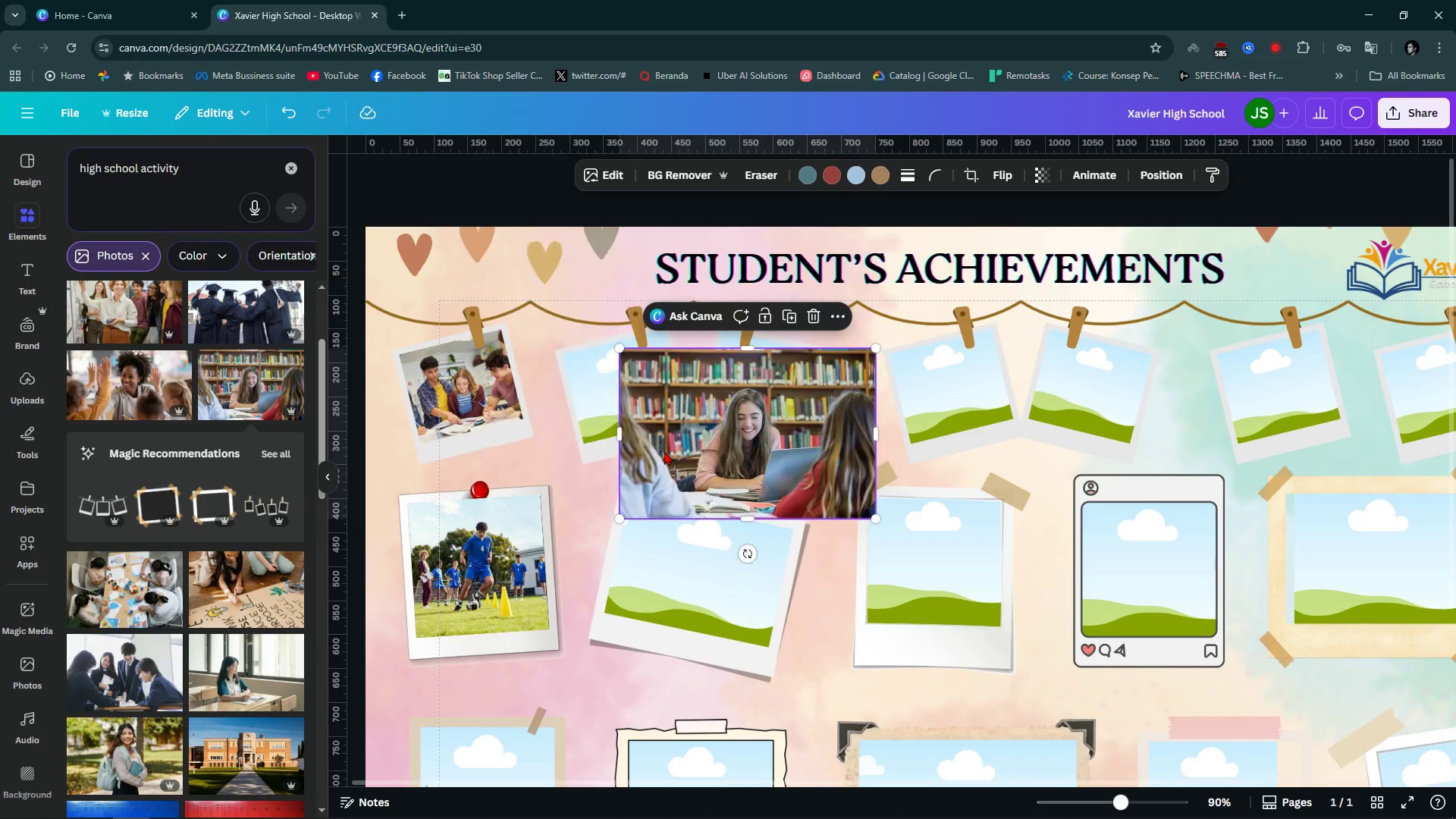 
key(Alt+AltLeft)
 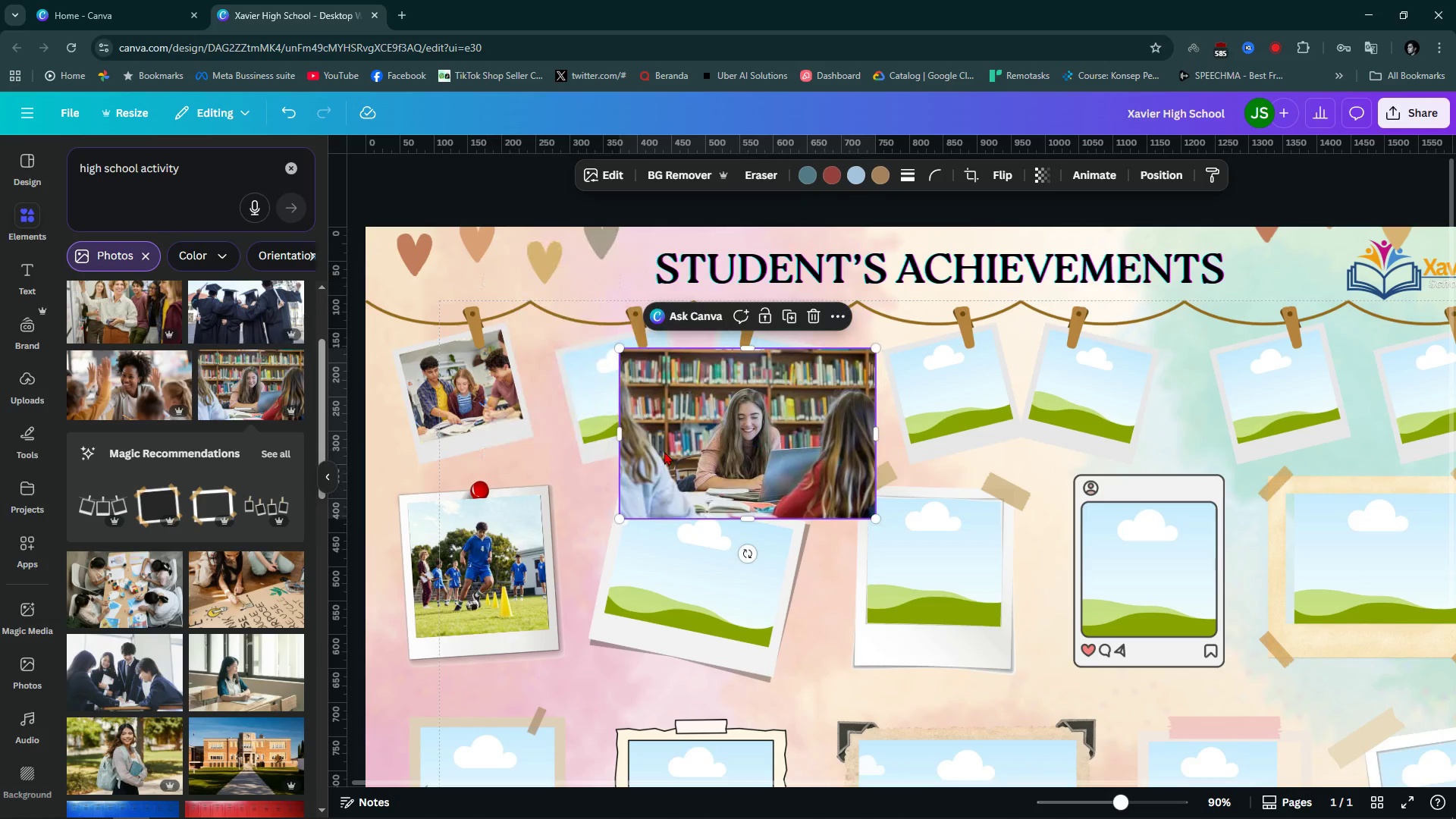 
key(Alt+1)
 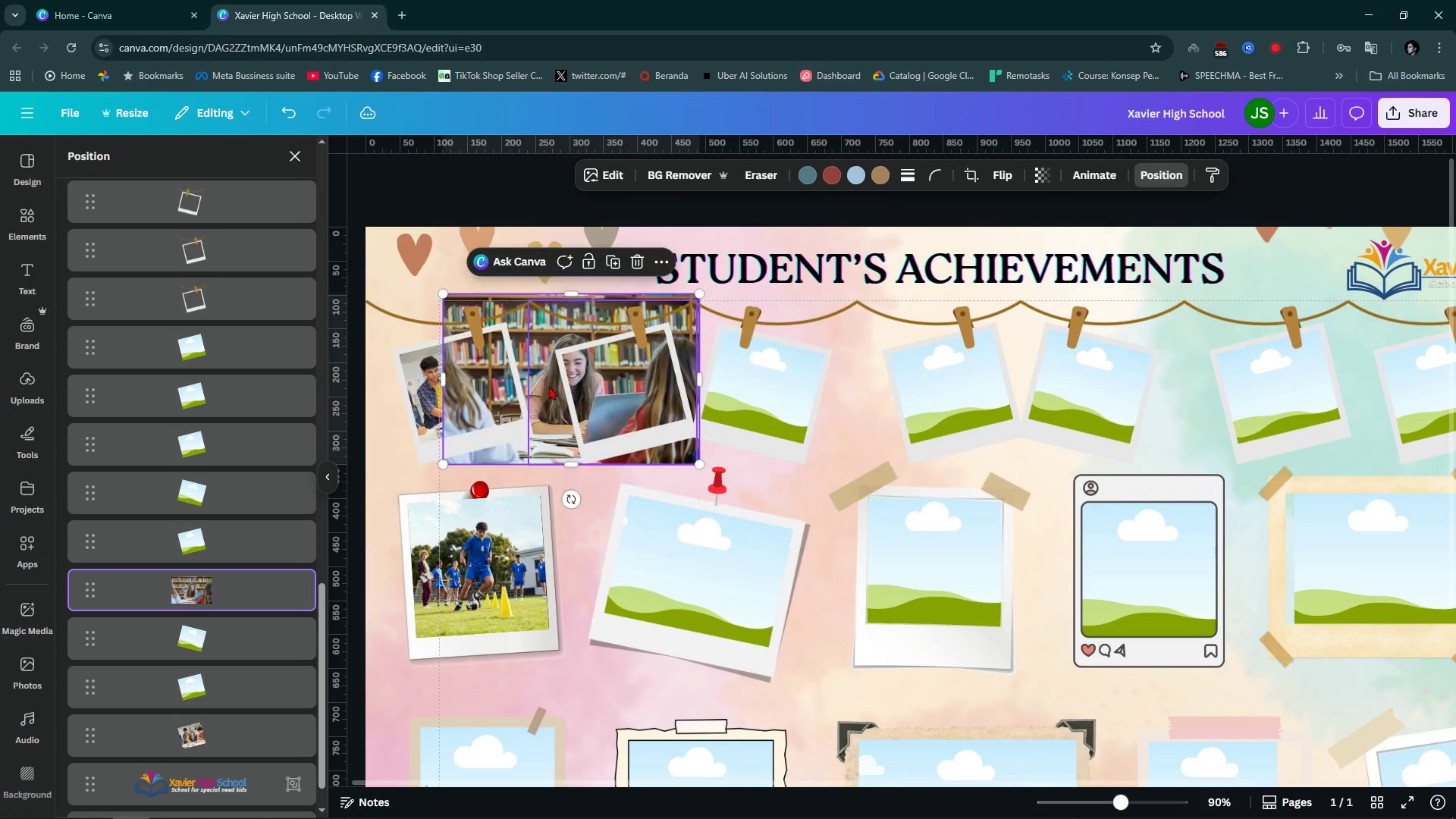 
wait(15.11)
 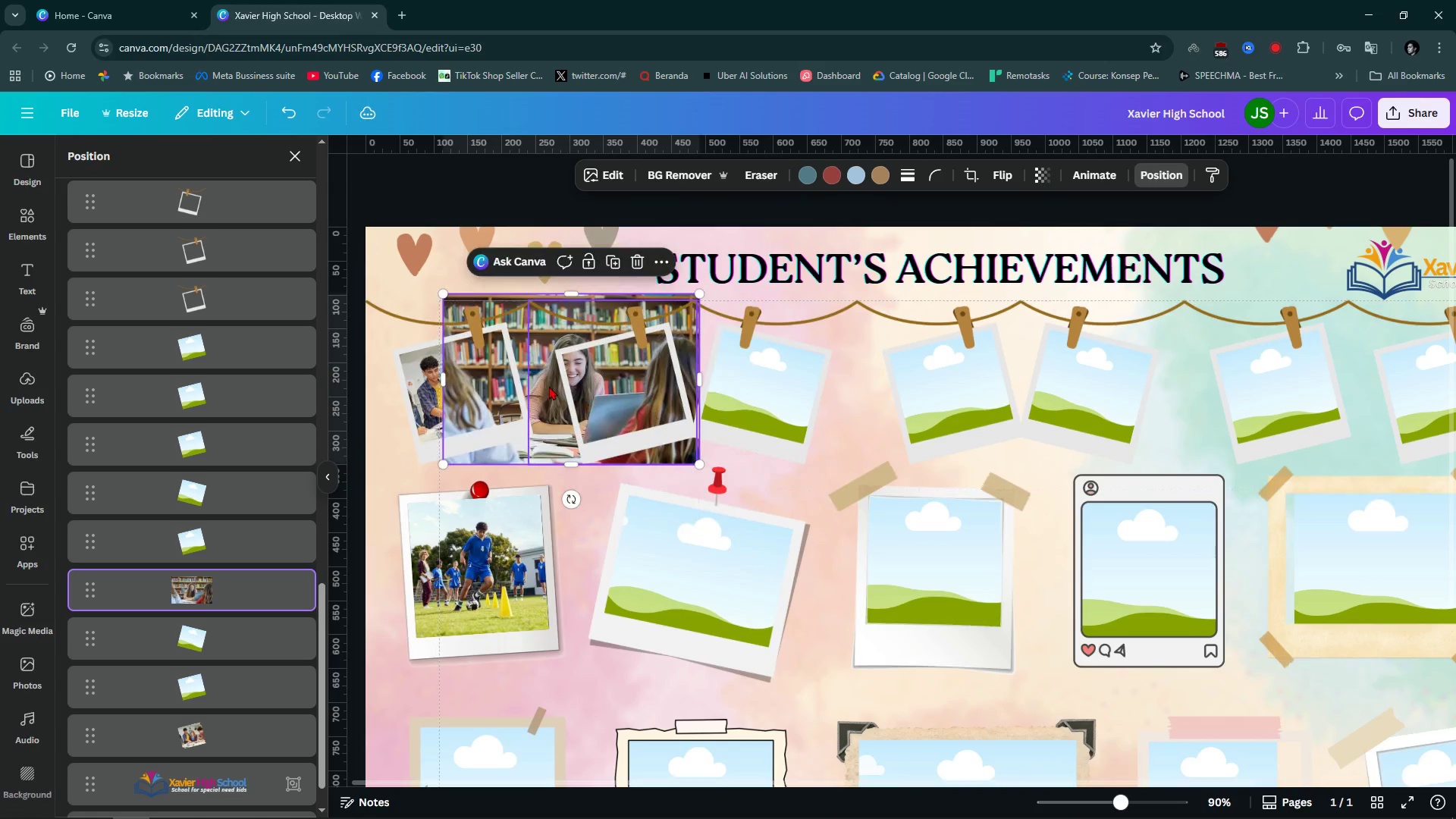 
left_click([620, 377])
 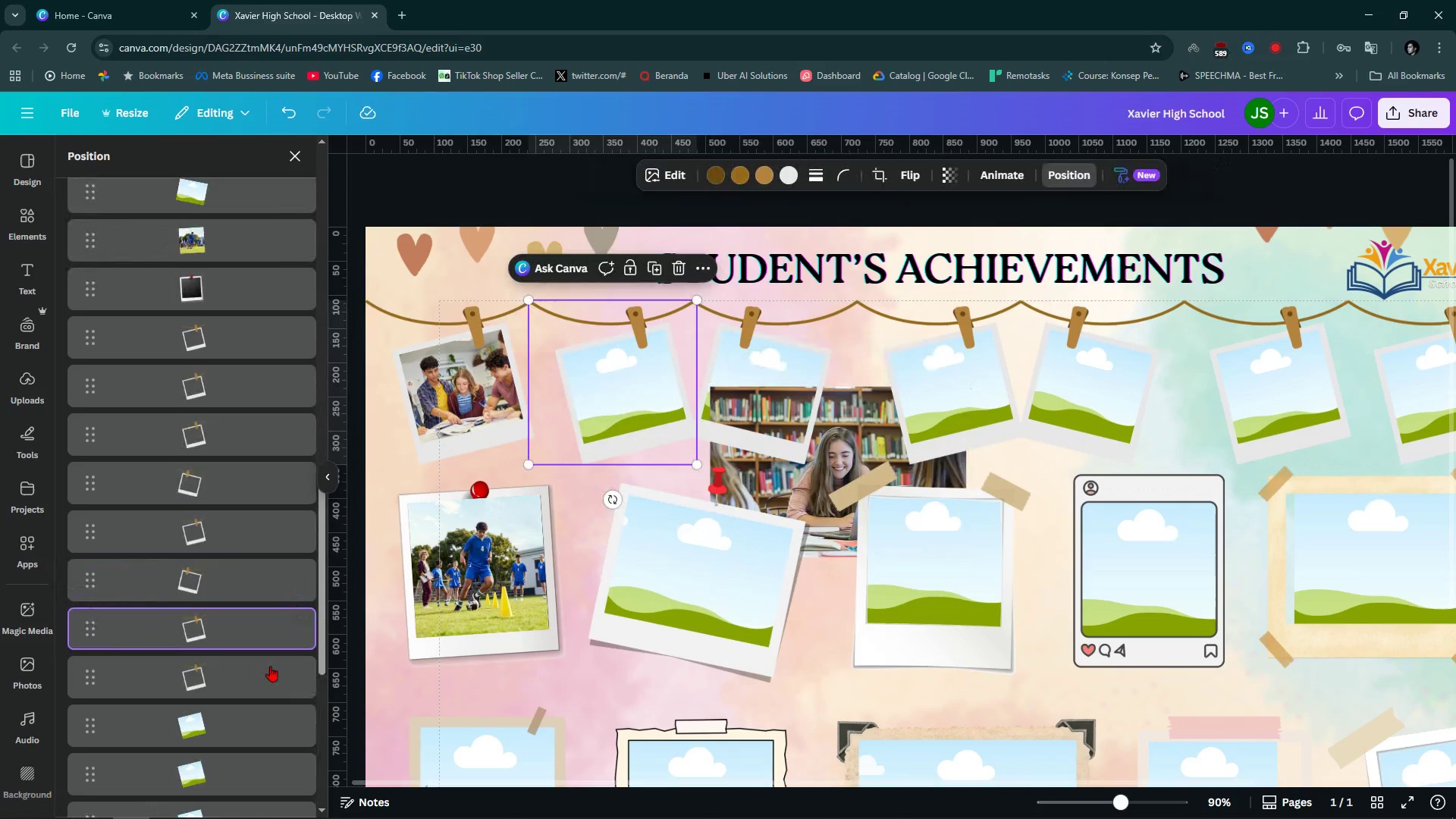 
scroll: coordinate [226, 677], scroll_direction: down, amount: 7.0
 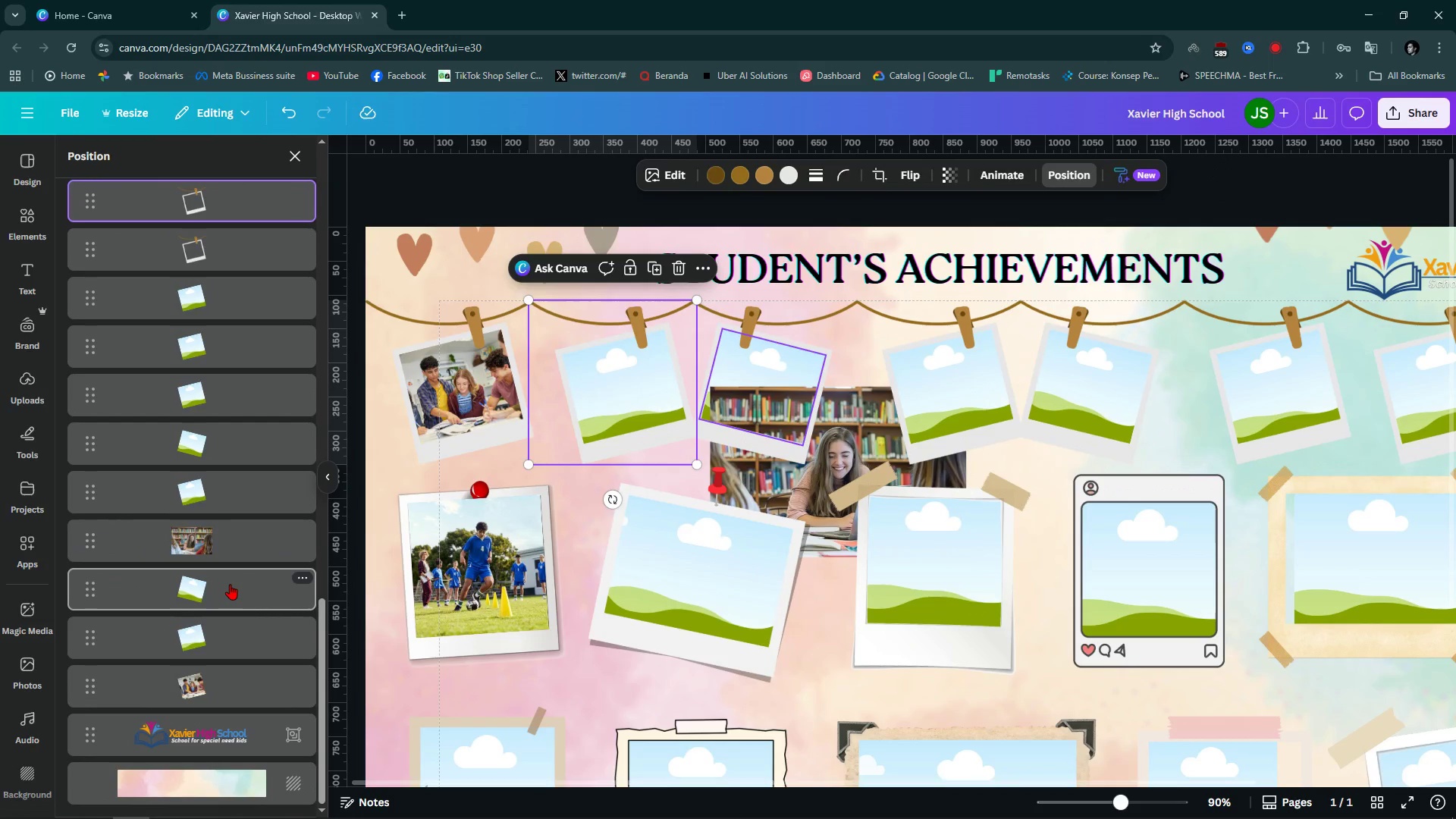 
left_click([230, 583])
 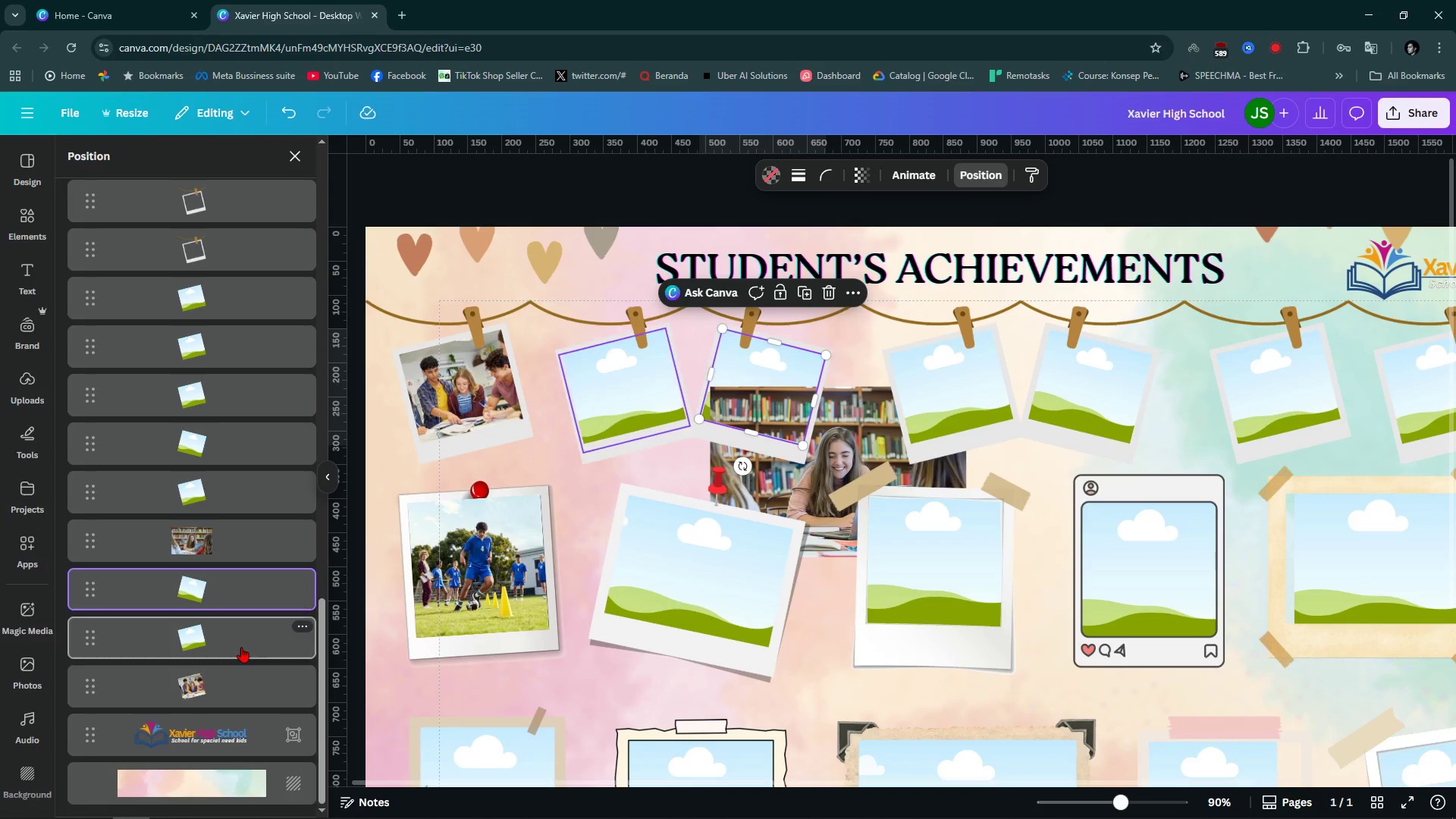 
left_click([241, 647])
 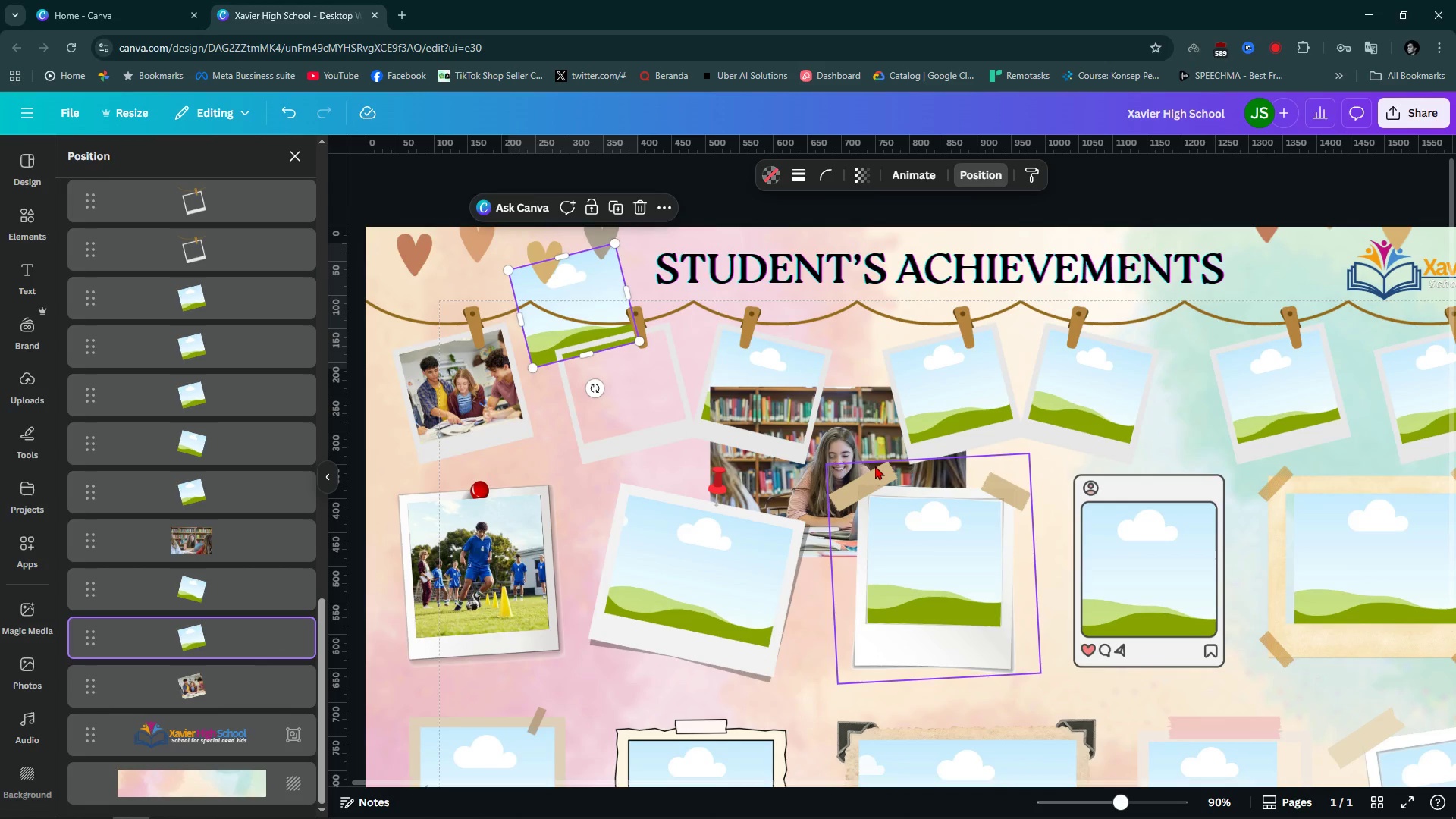 
wait(6.7)
 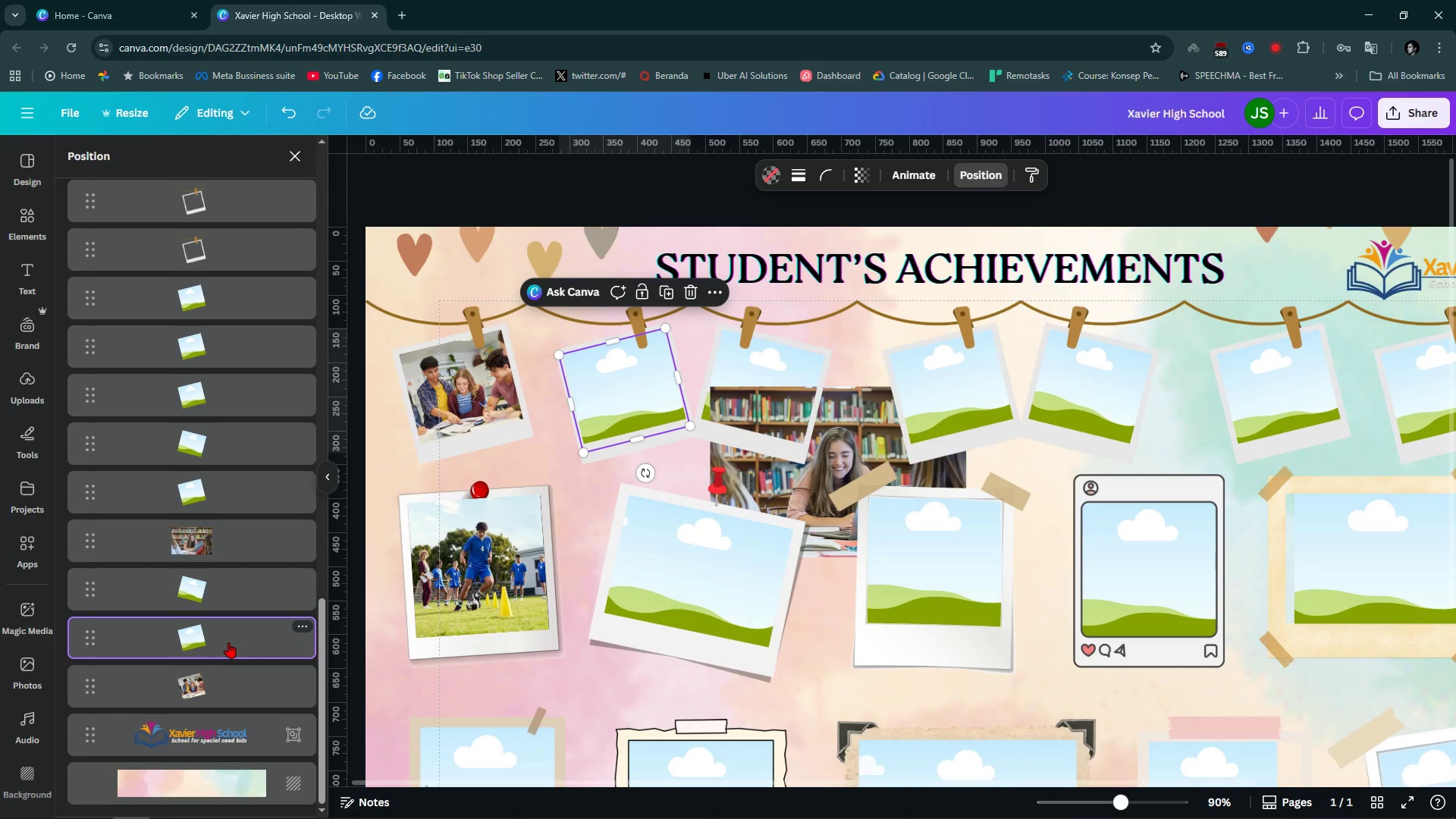 
left_click([219, 531])
 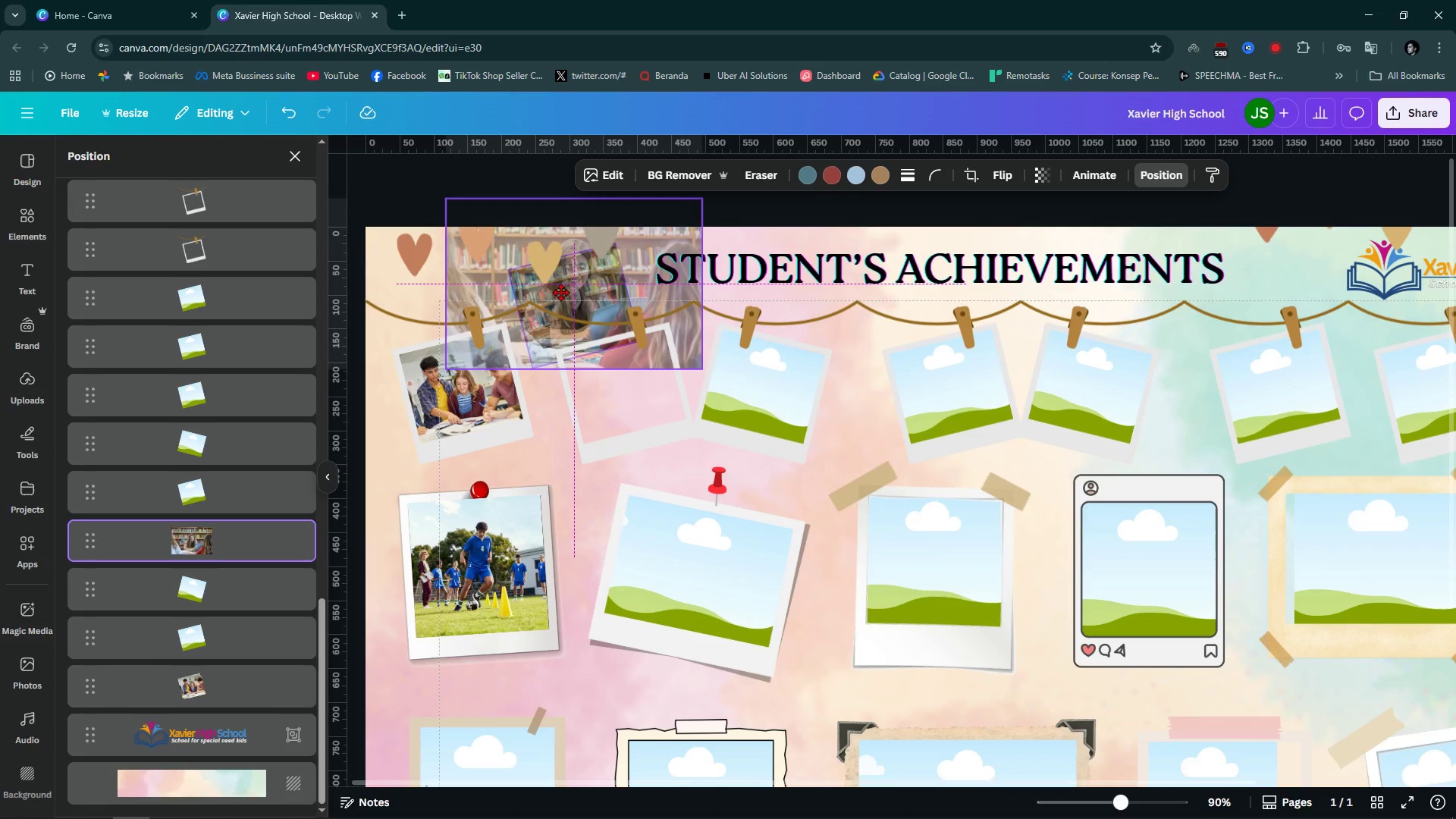 
wait(6.07)
 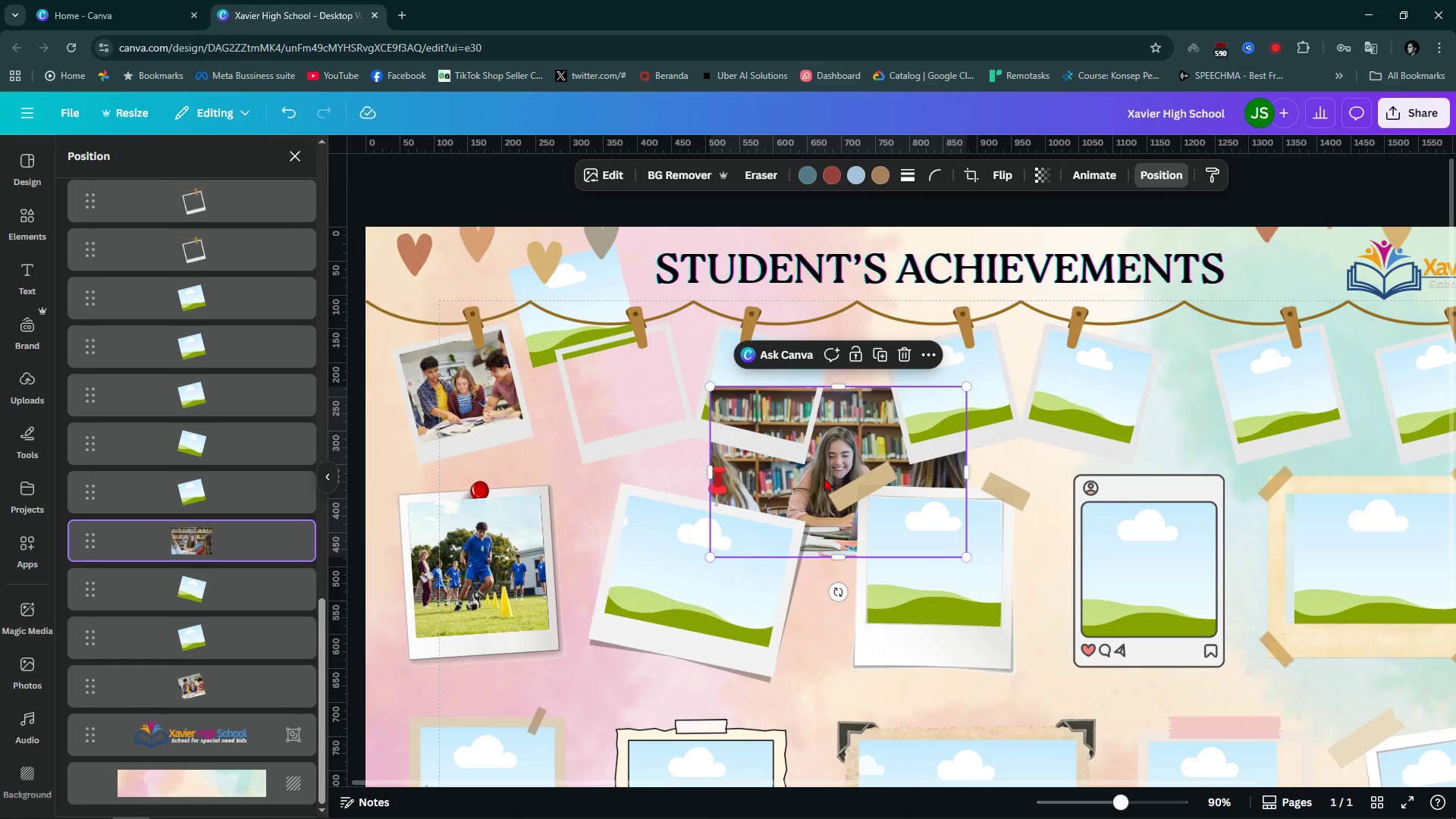 
left_click([598, 279])
 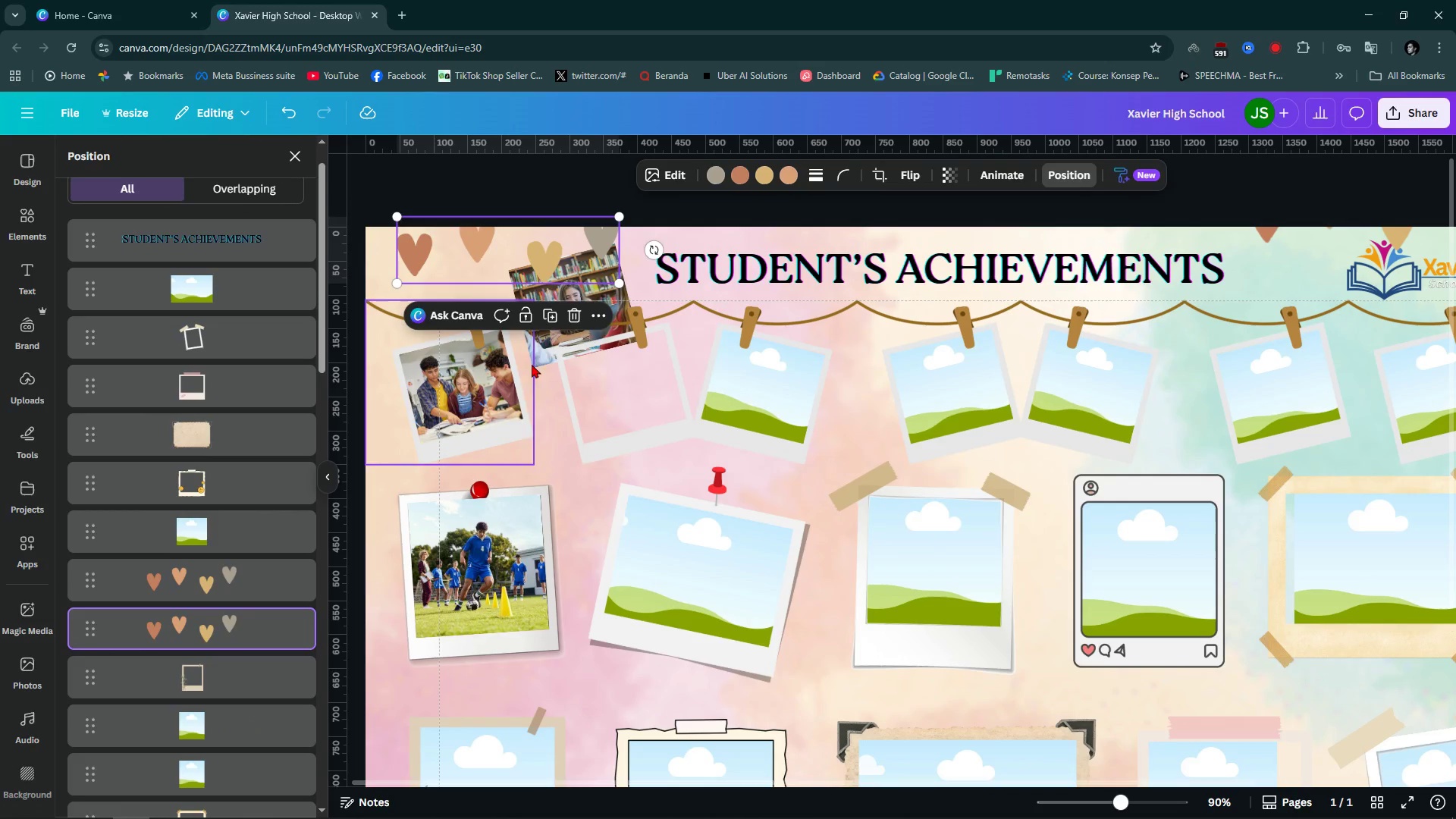 
left_click([550, 352])
 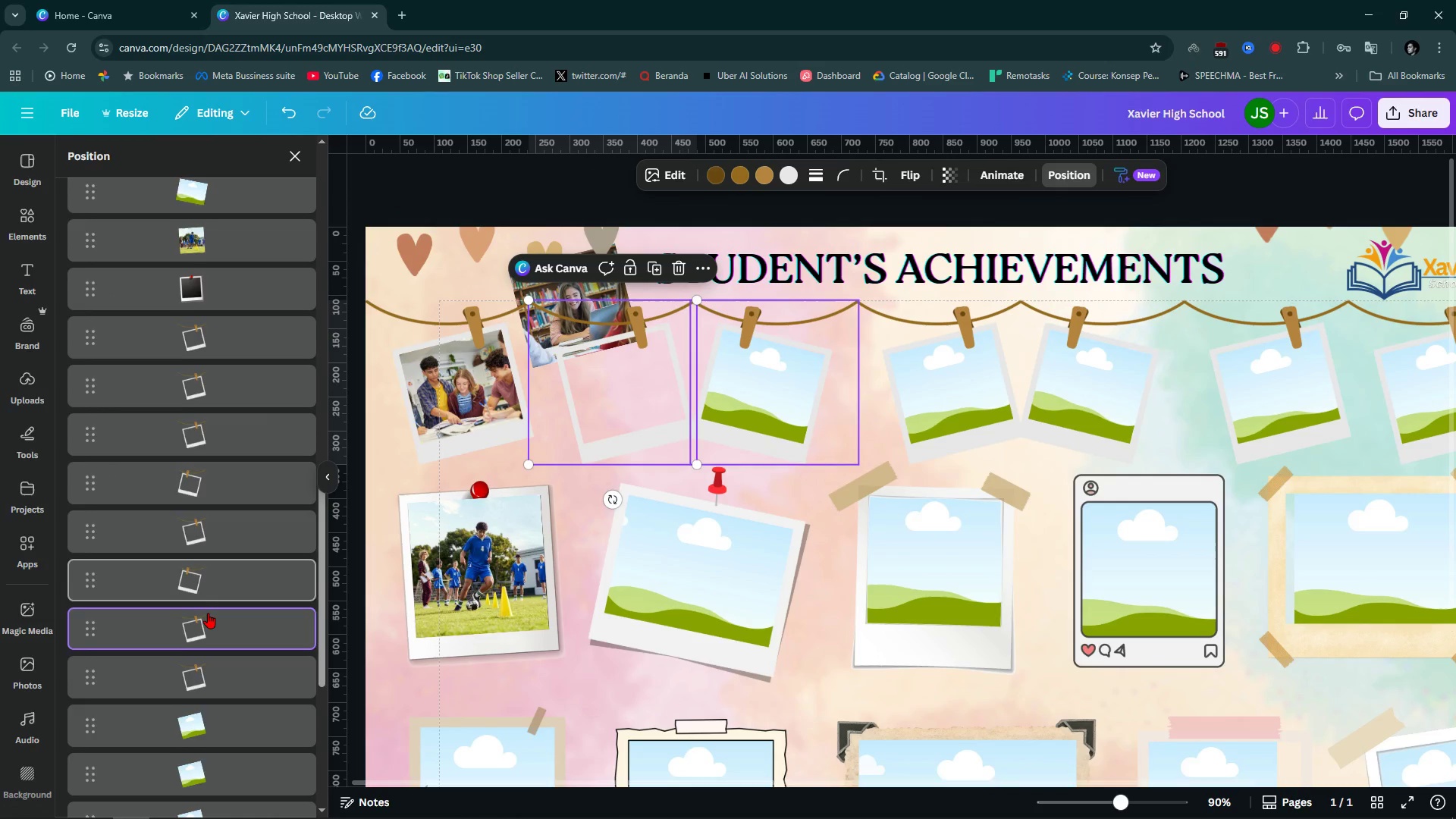 
scroll: coordinate [206, 639], scroll_direction: down, amount: 10.0
 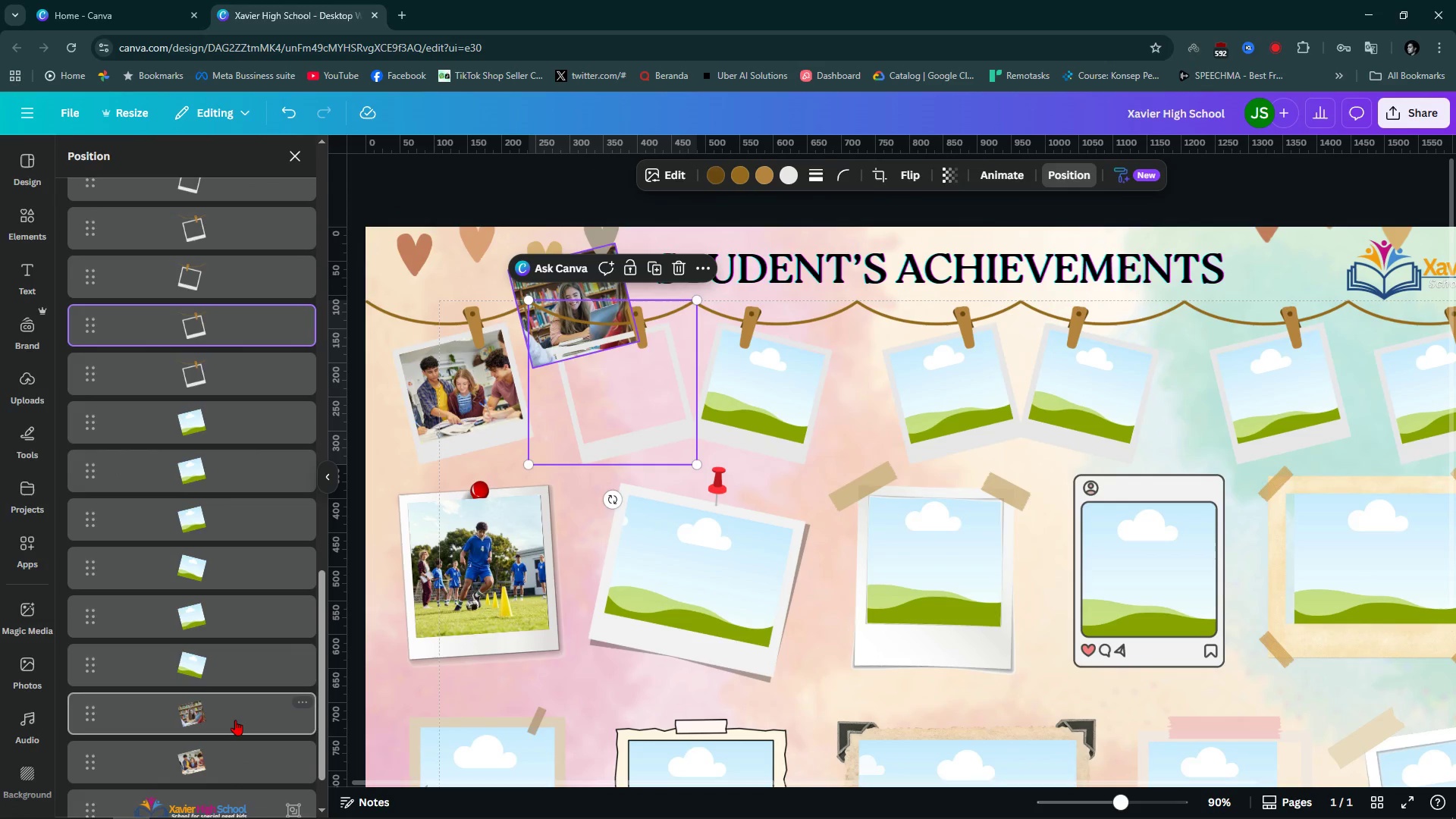 
left_click([235, 720])
 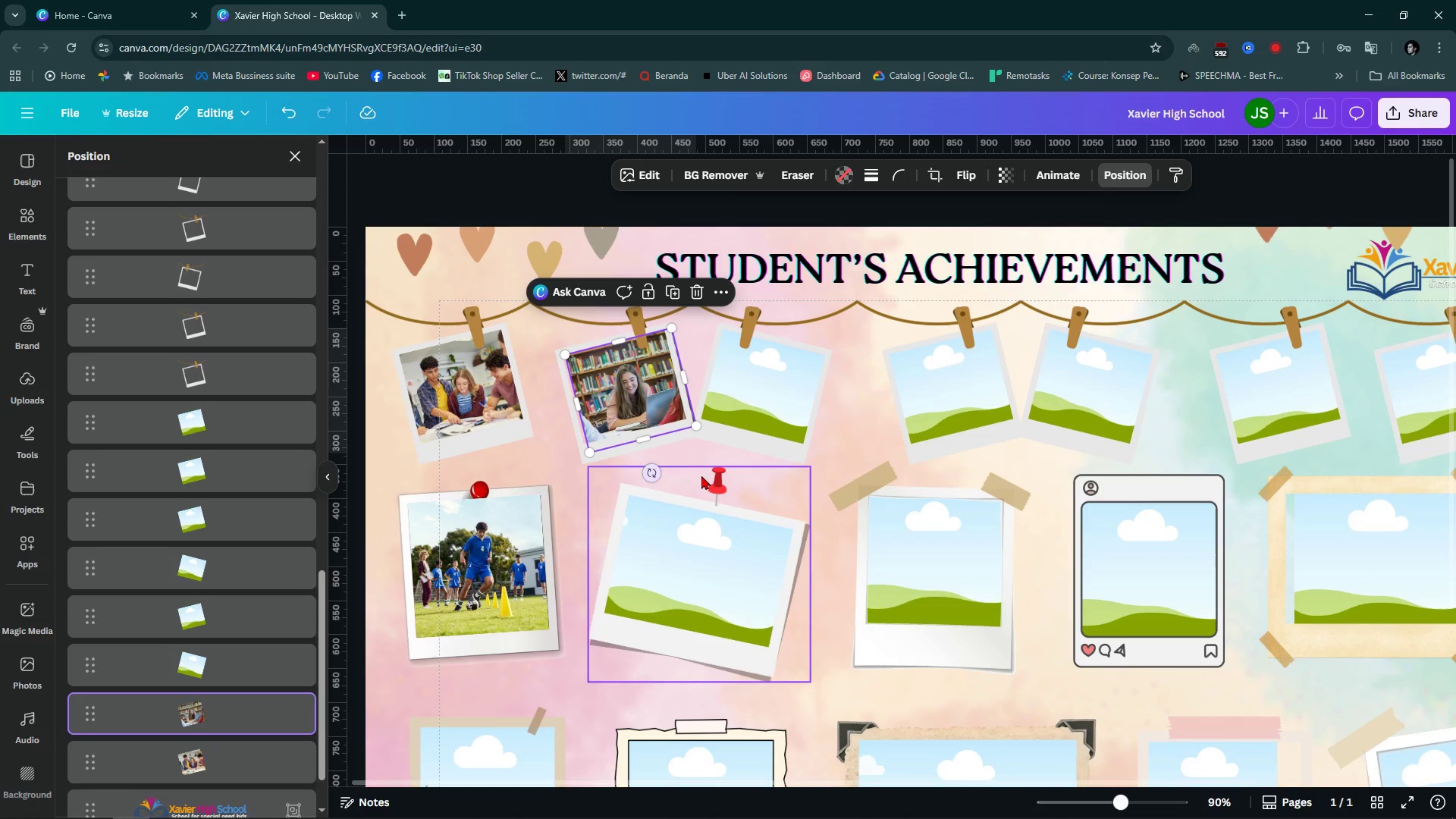 
left_click([827, 428])
 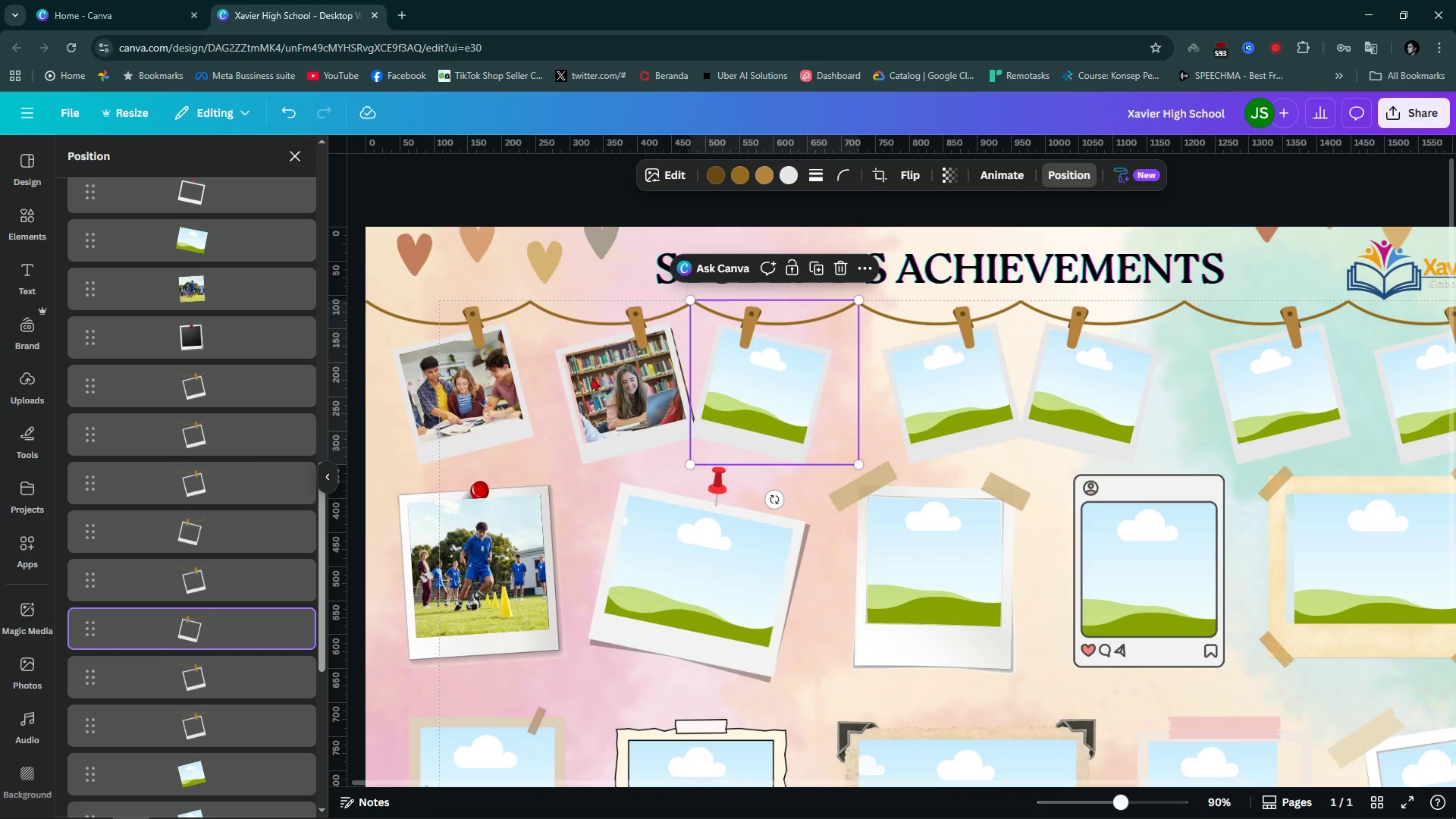 
hold_key(key=ControlLeft, duration=1.41)
scroll: coordinate [626, 372], scroll_direction: up, amount: 5.0
 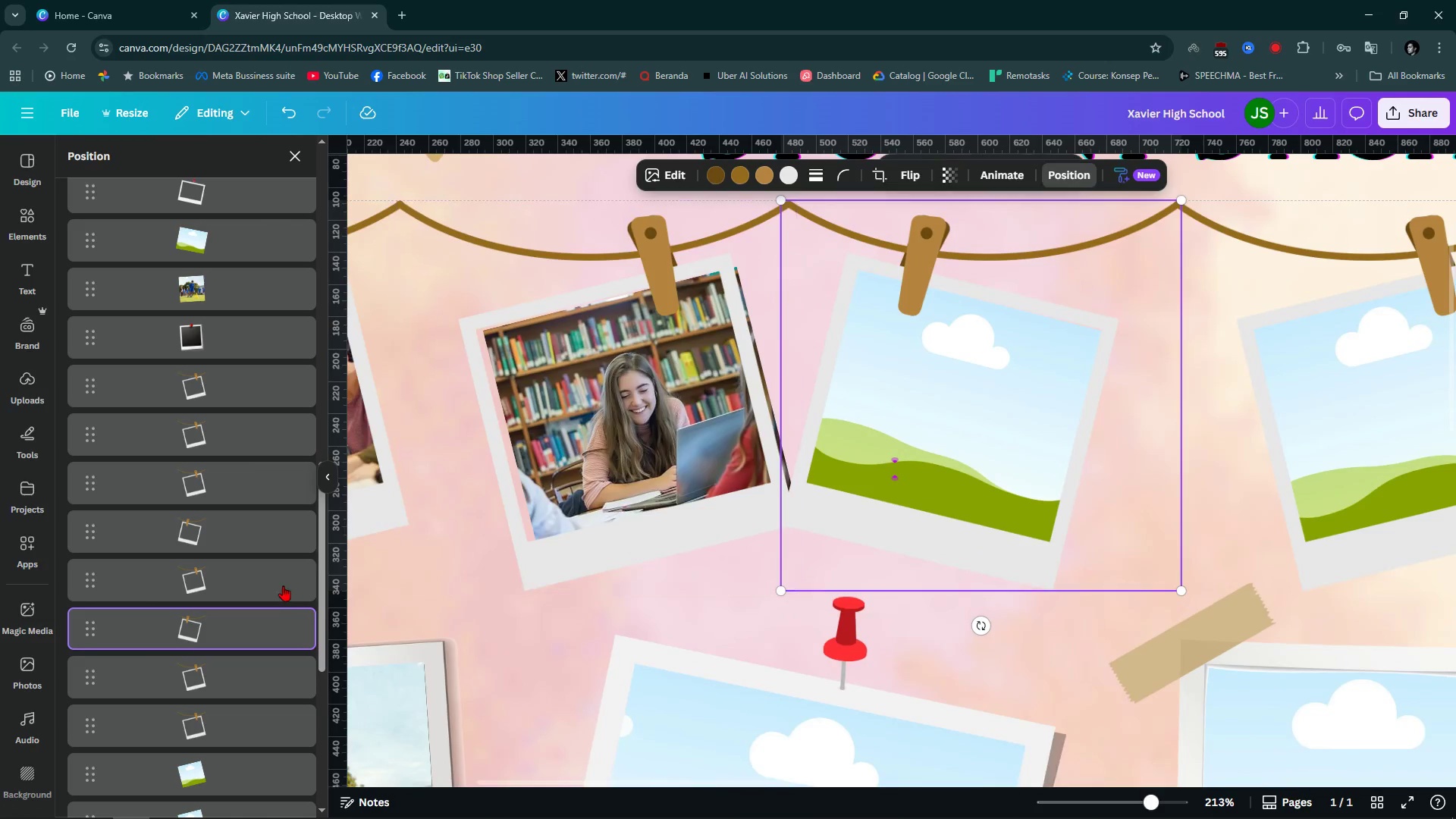 
scroll: coordinate [186, 667], scroll_direction: down, amount: 12.0
 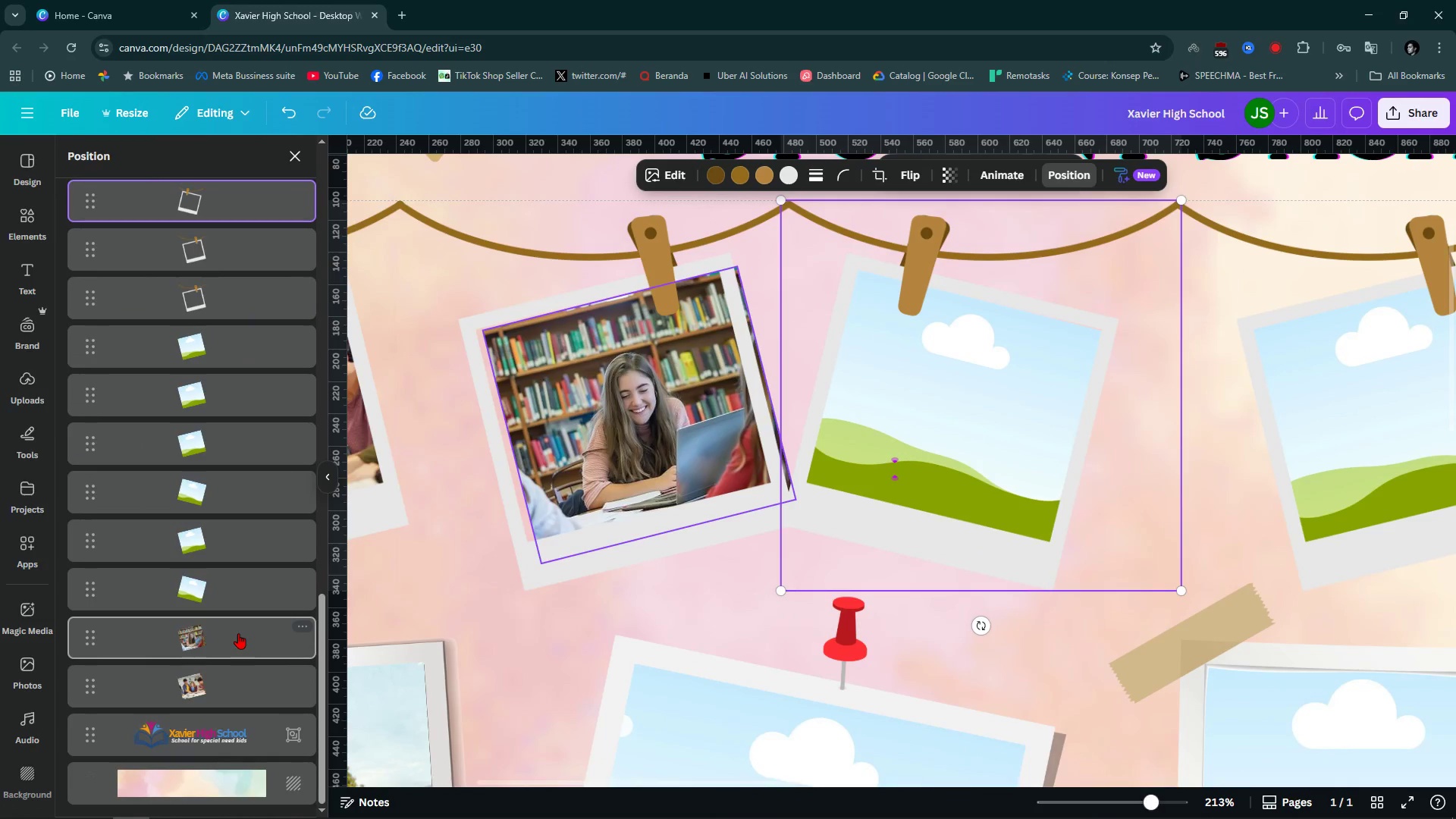 
left_click([238, 633])
 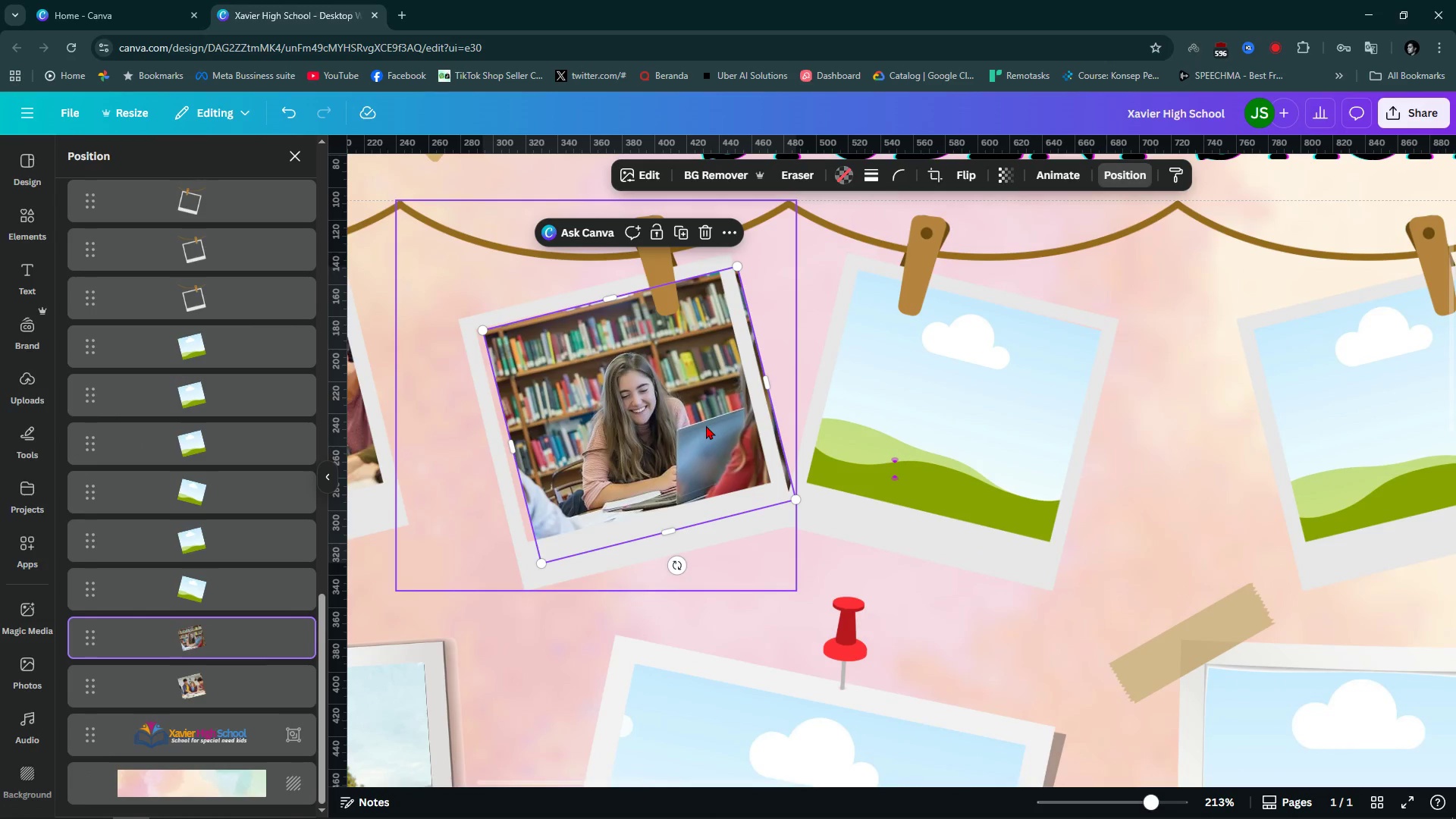 
key(ArrowLeft)
 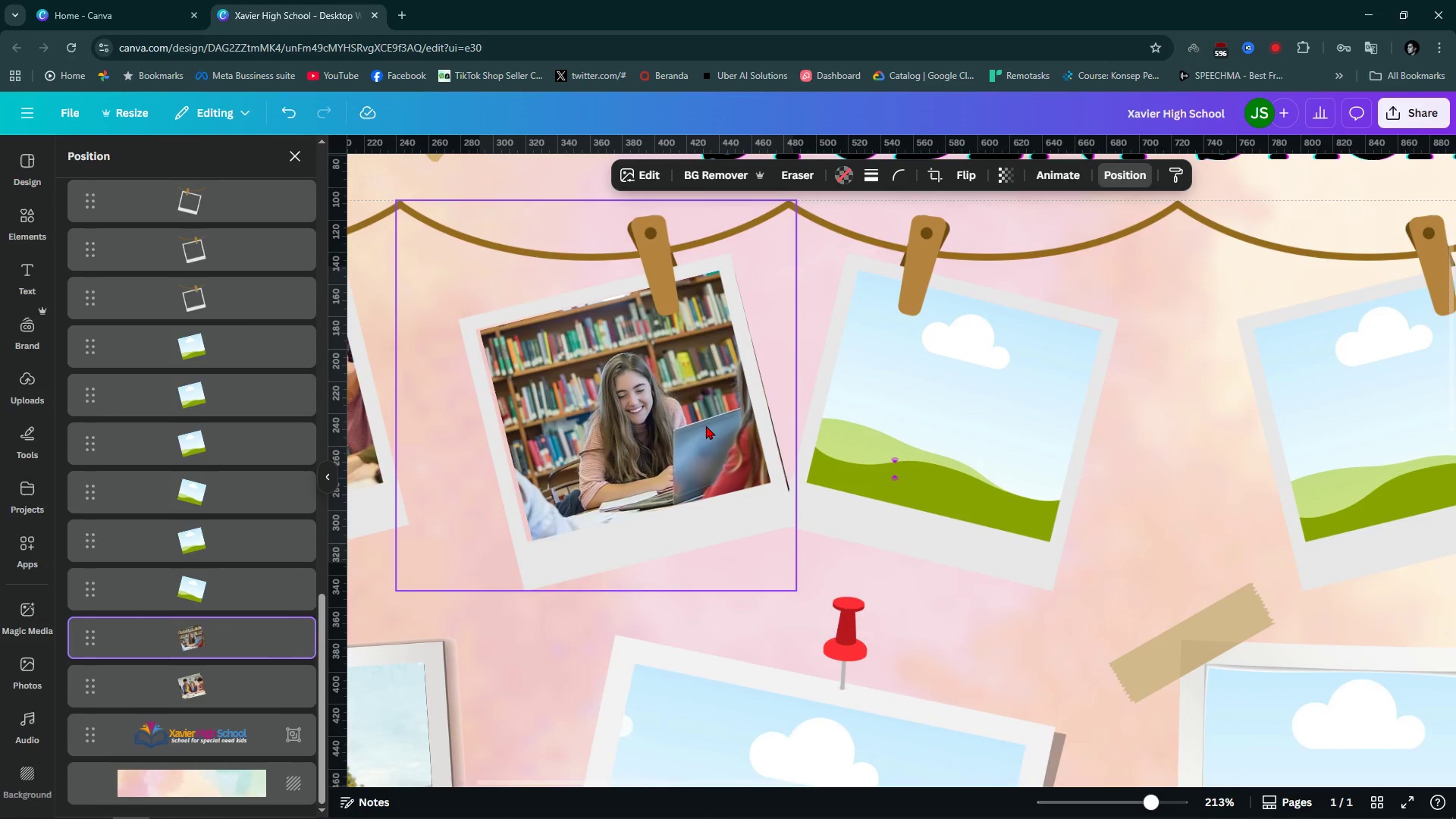 
key(ArrowLeft)
 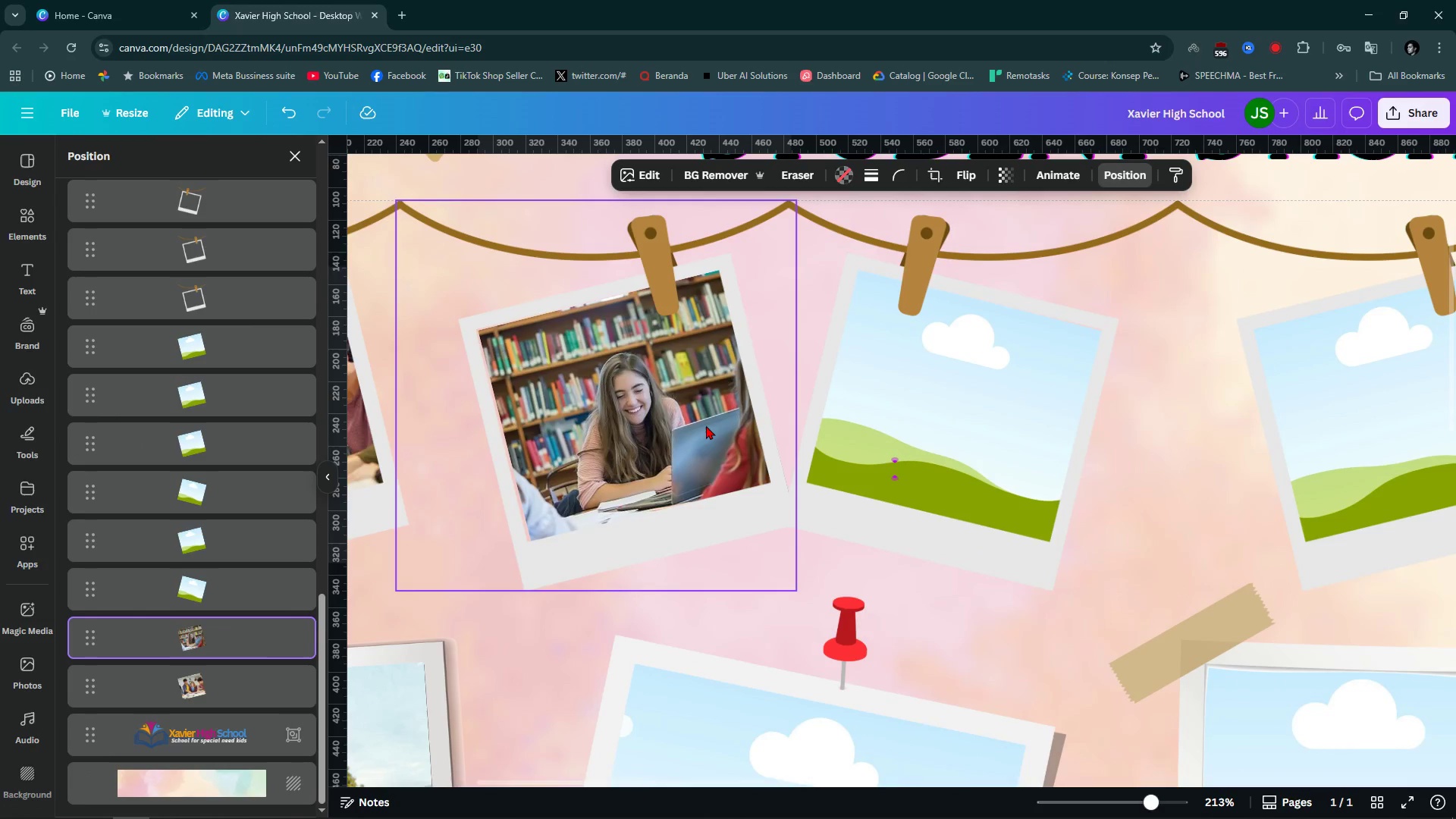 
key(ArrowLeft)
 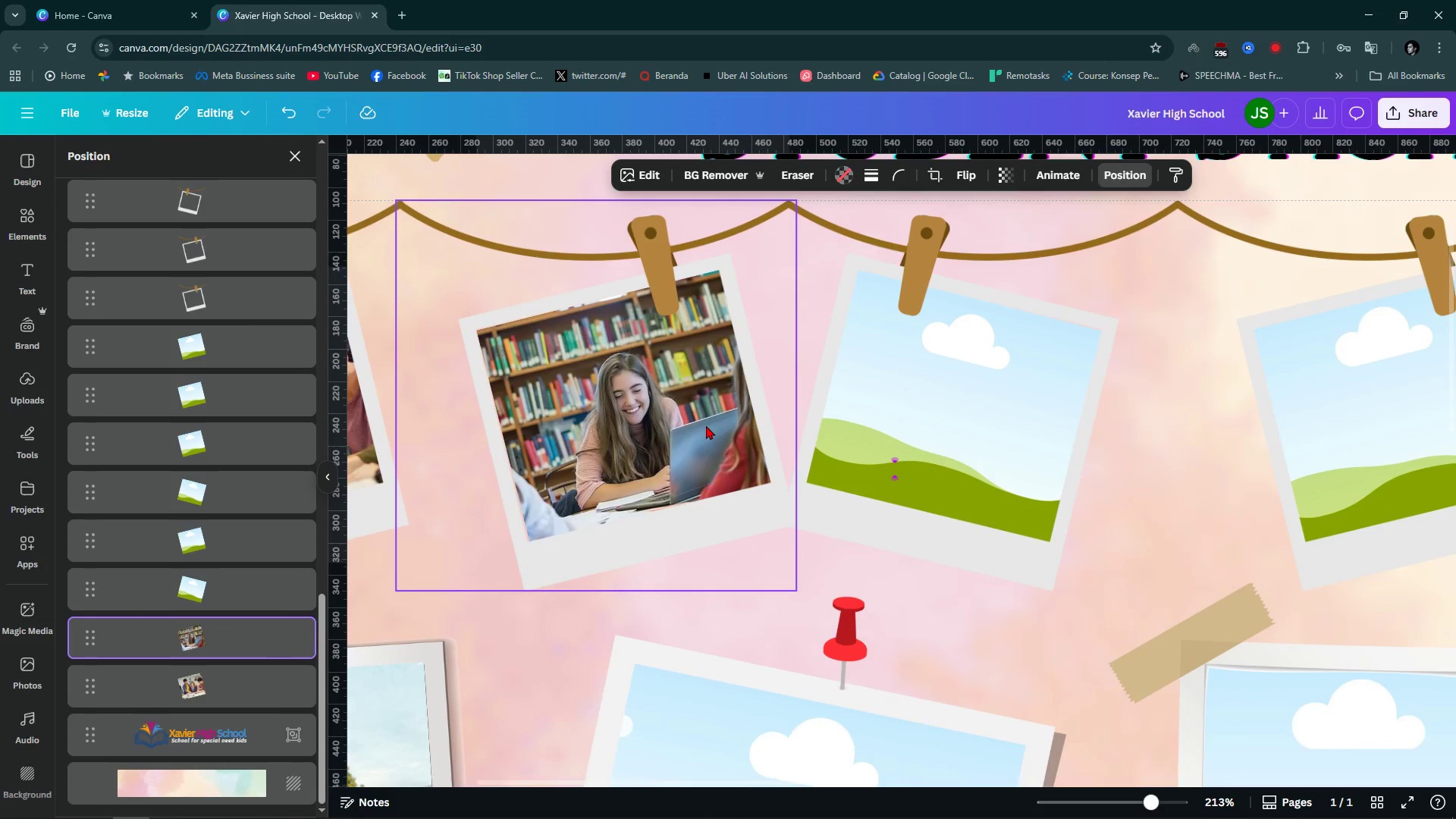 
key(ArrowLeft)
 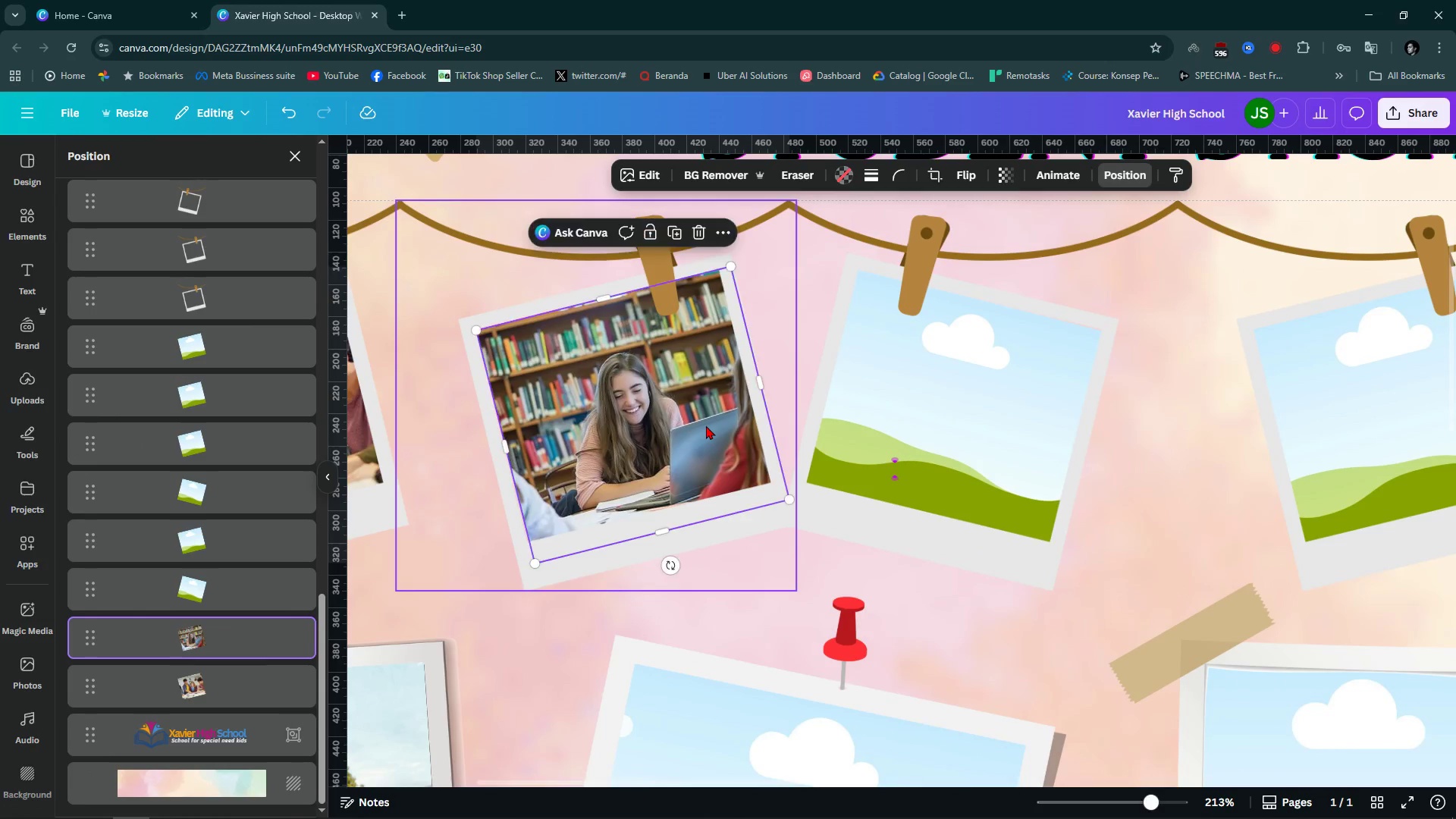 
key(ArrowLeft)
 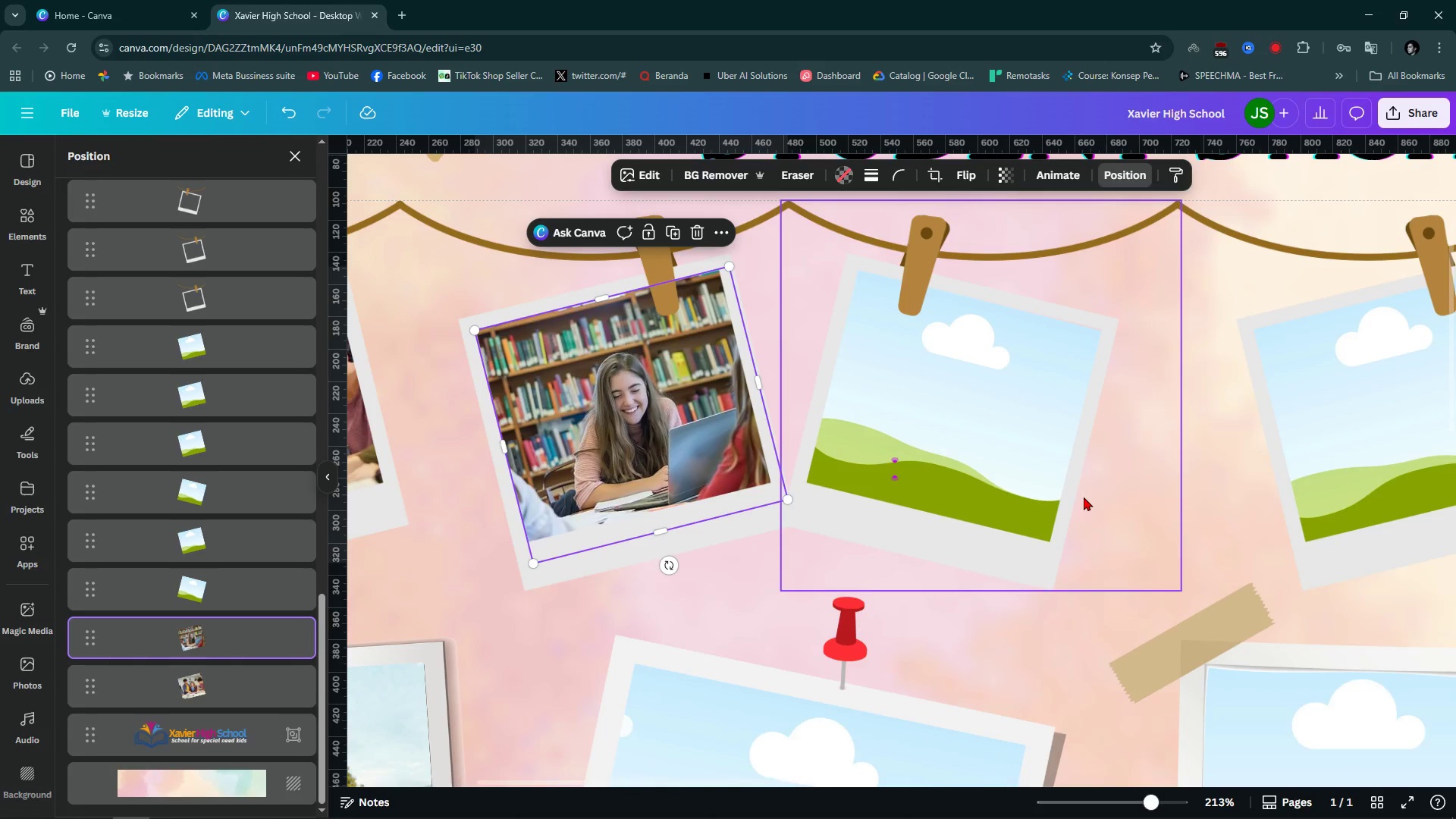 
key(Control+ControlLeft)
 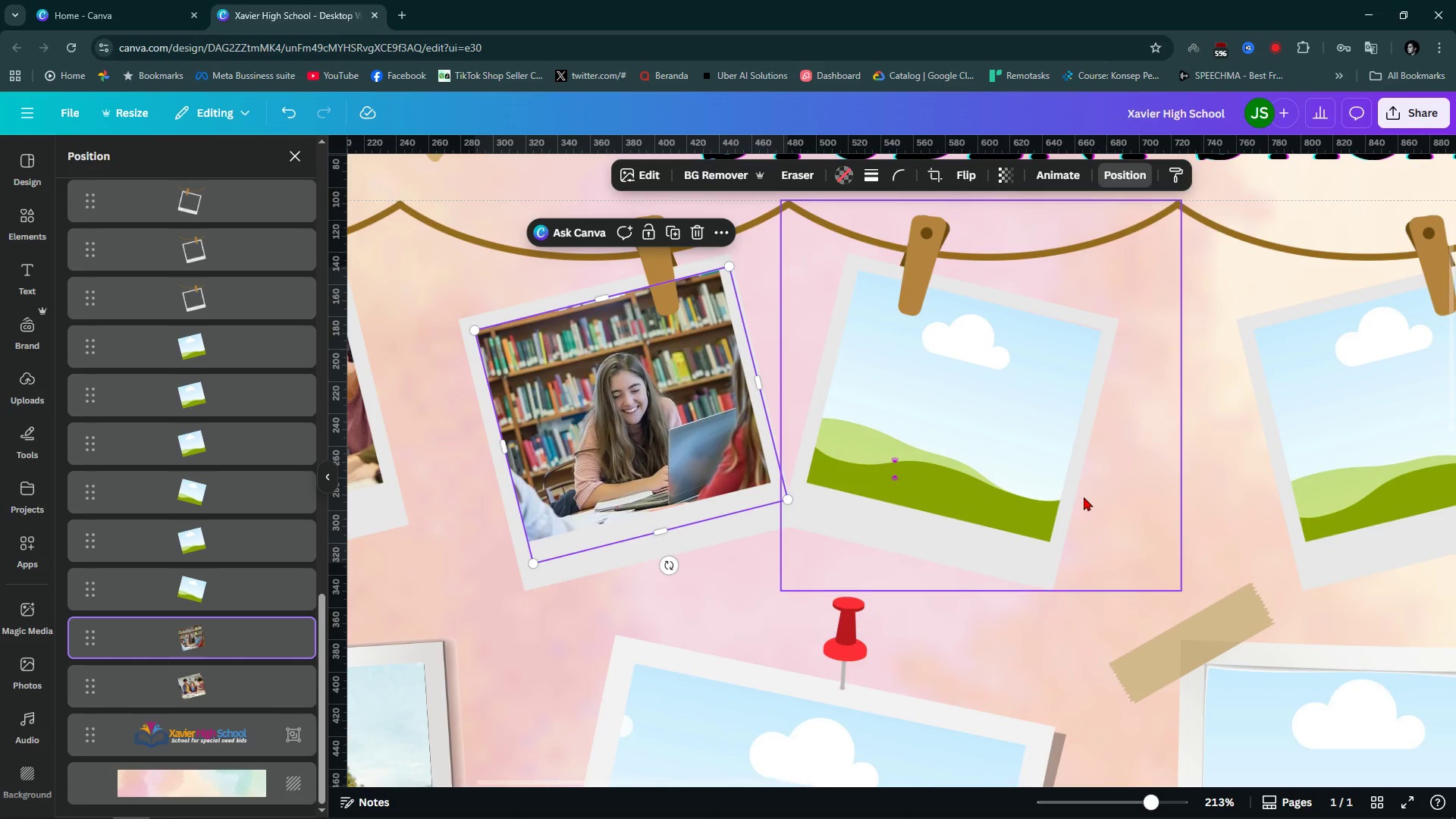 
hold_key(key=ControlLeft, duration=0.79)
scroll: coordinate [1084, 497], scroll_direction: down, amount: 4.0
 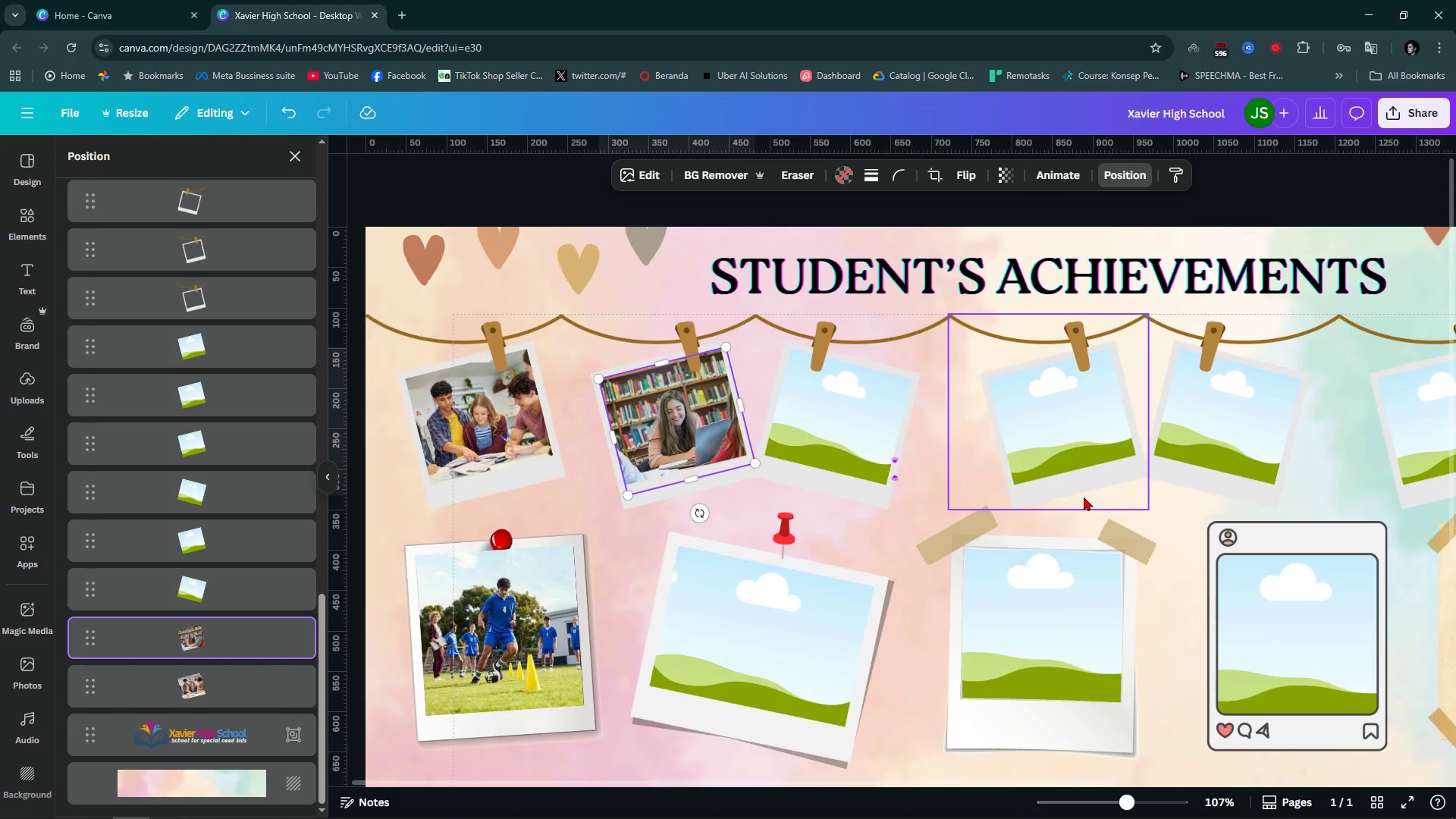 
left_click([857, 409])
 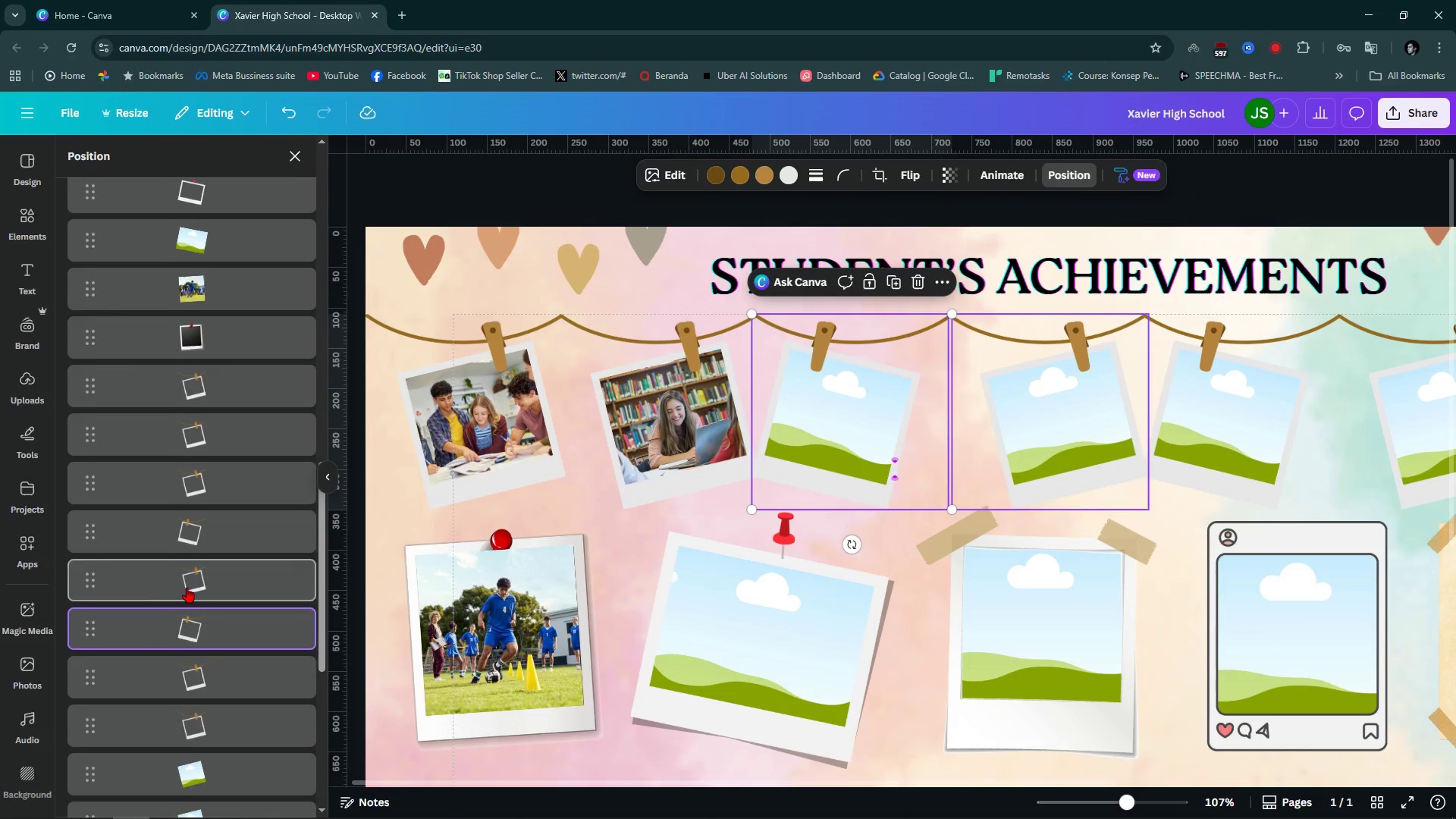 
scroll: coordinate [191, 629], scroll_direction: down, amount: 12.0
 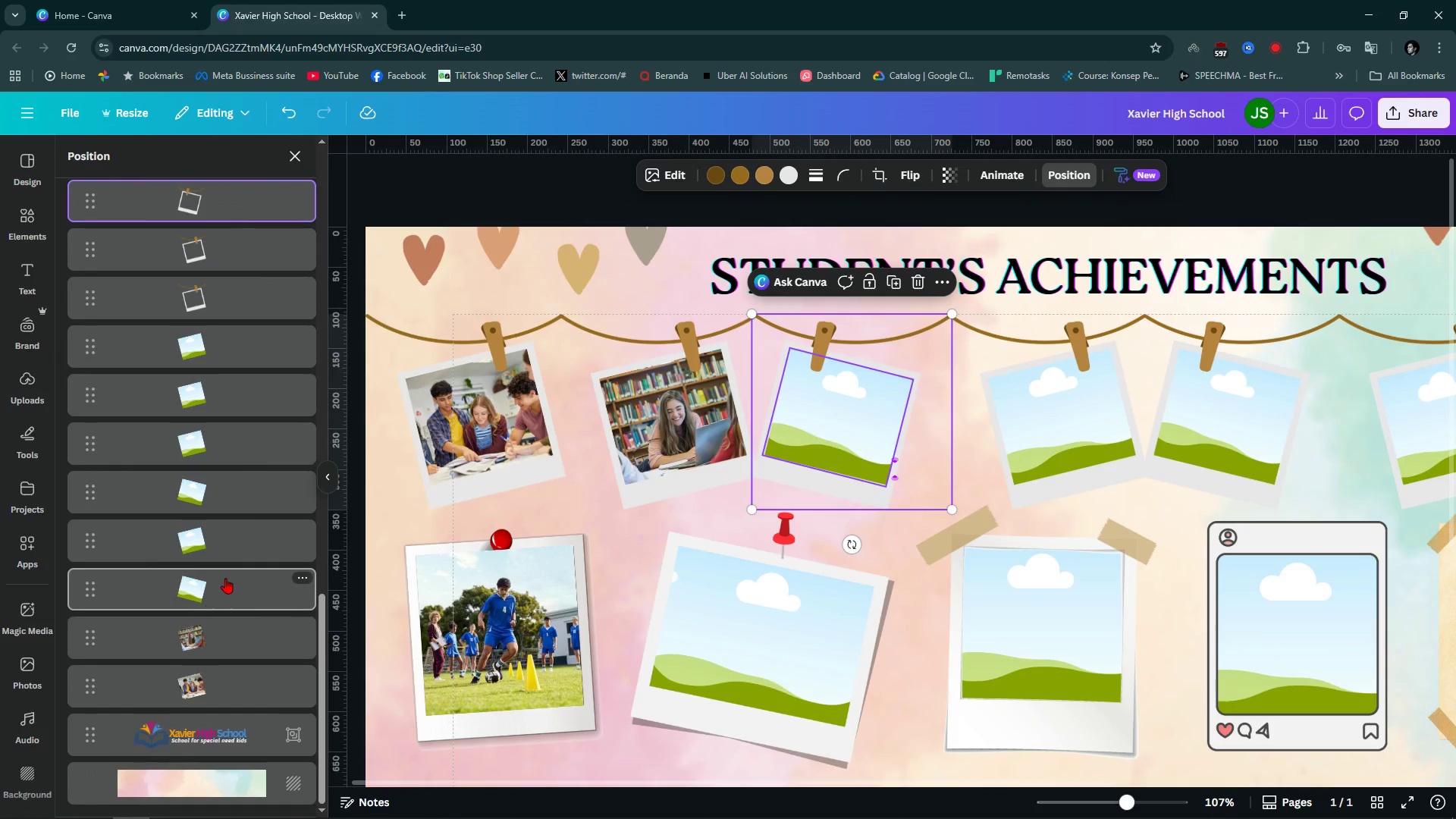 
left_click([225, 578])
 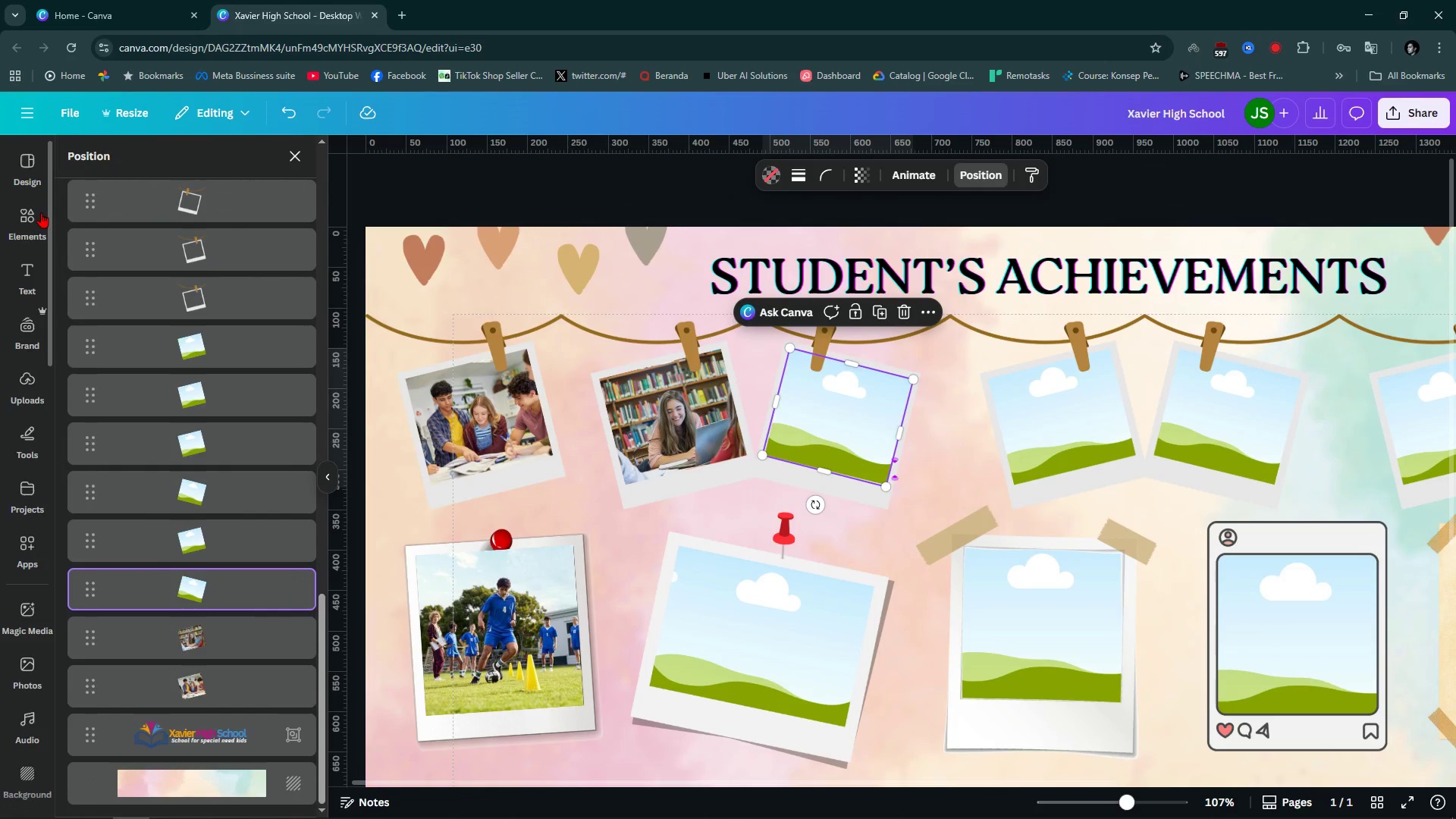 
left_click([36, 219])
 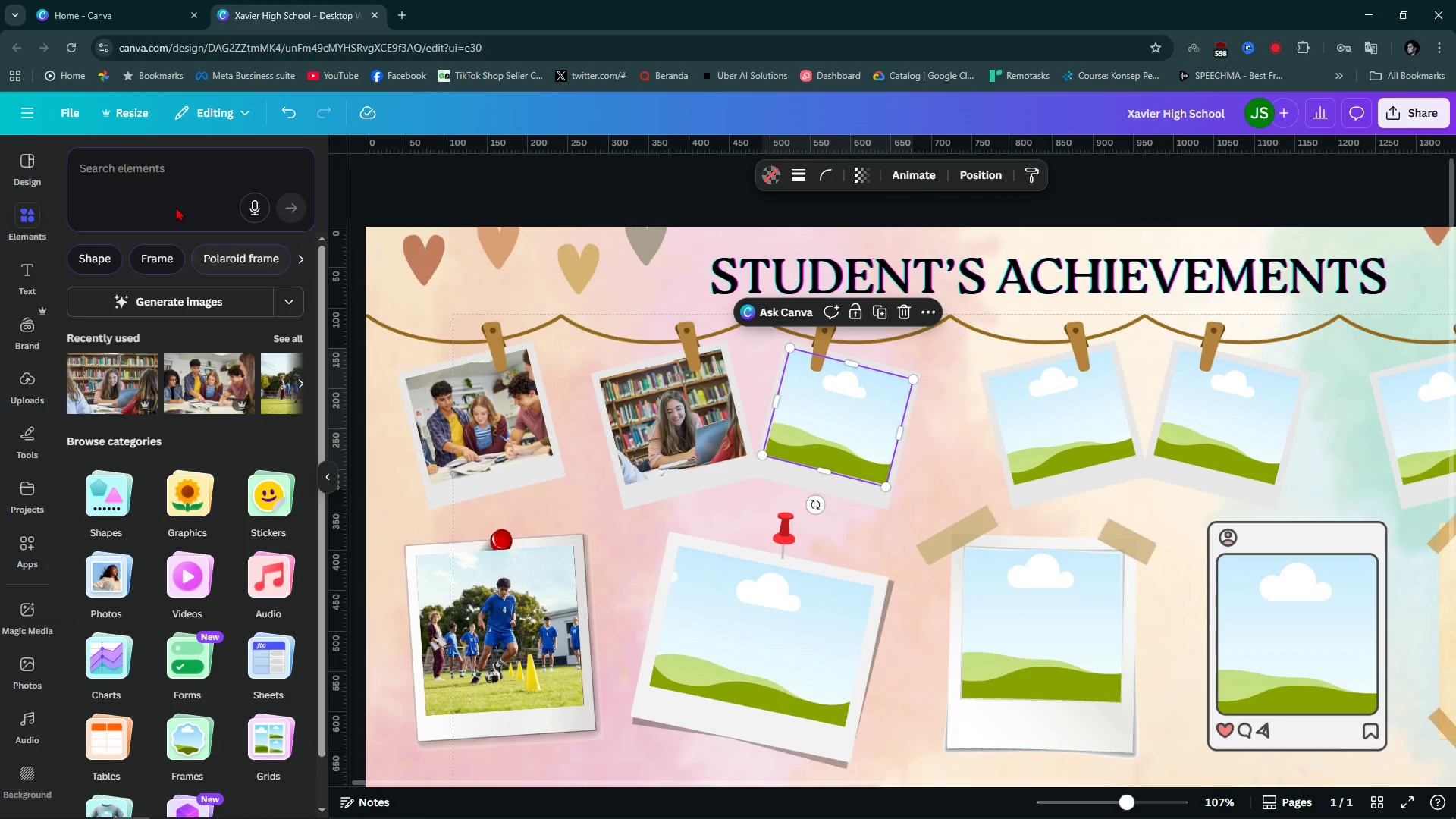 
left_click([153, 181])
 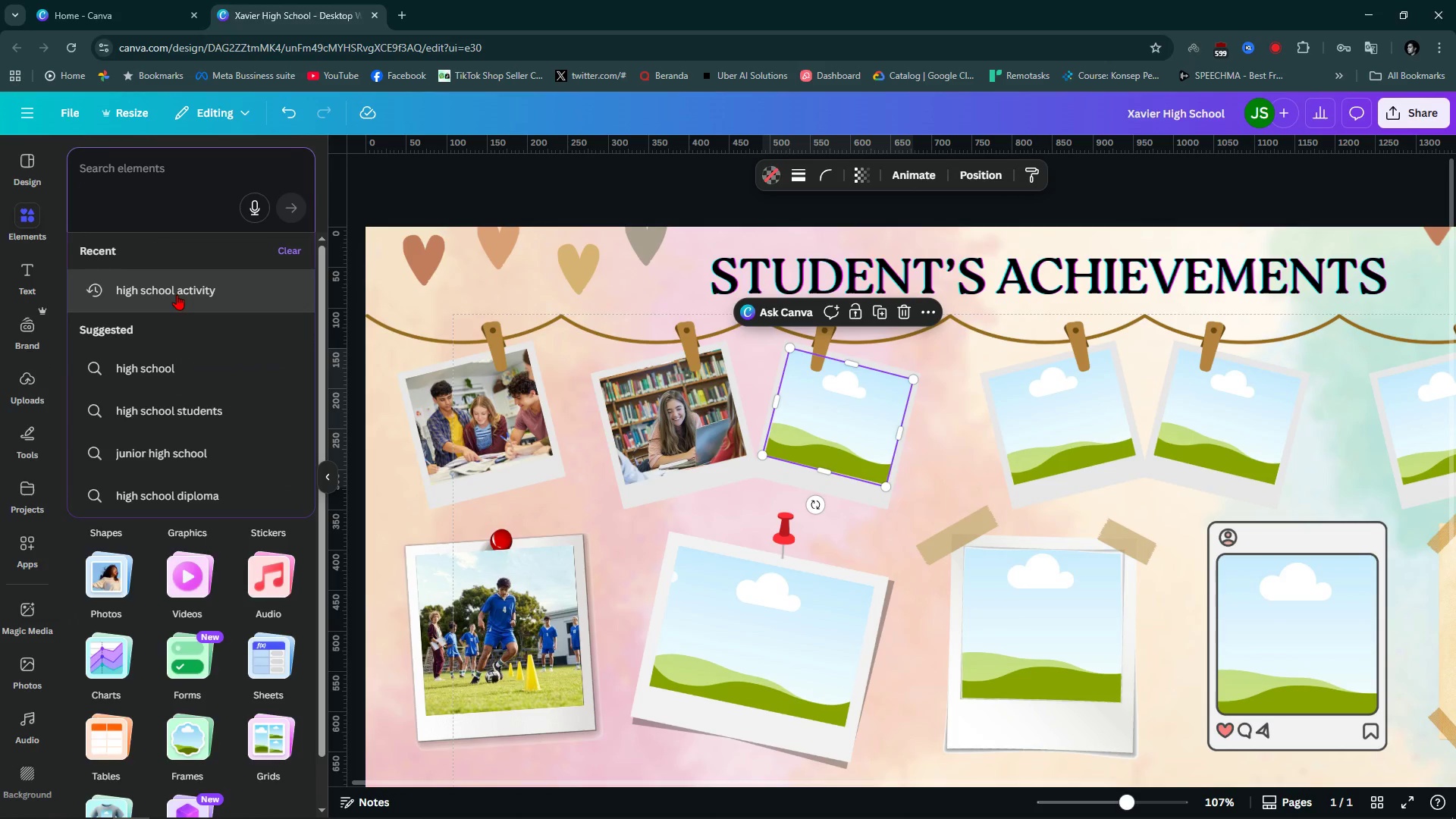 
left_click([177, 294])
 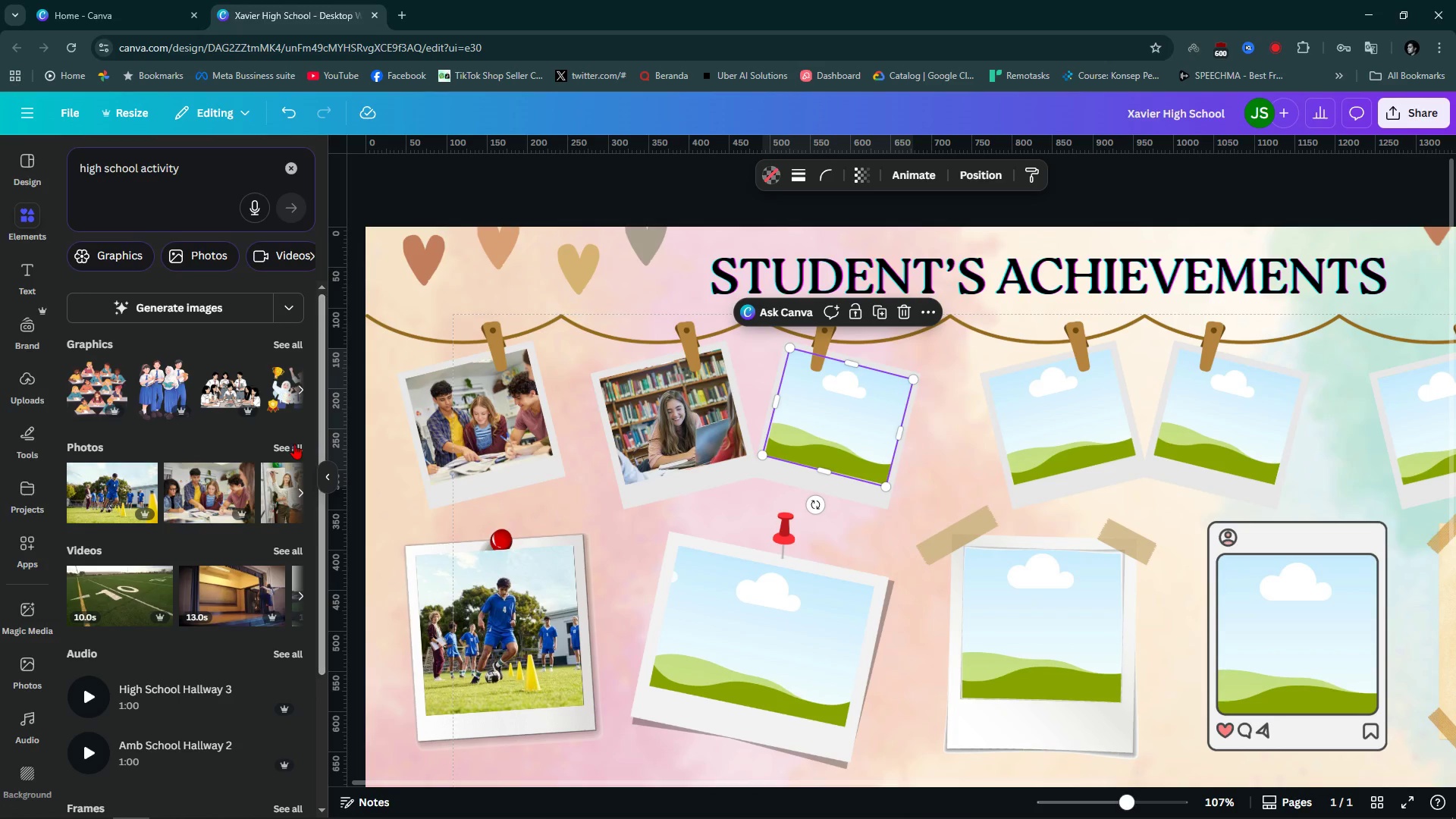 
left_click([275, 447])
 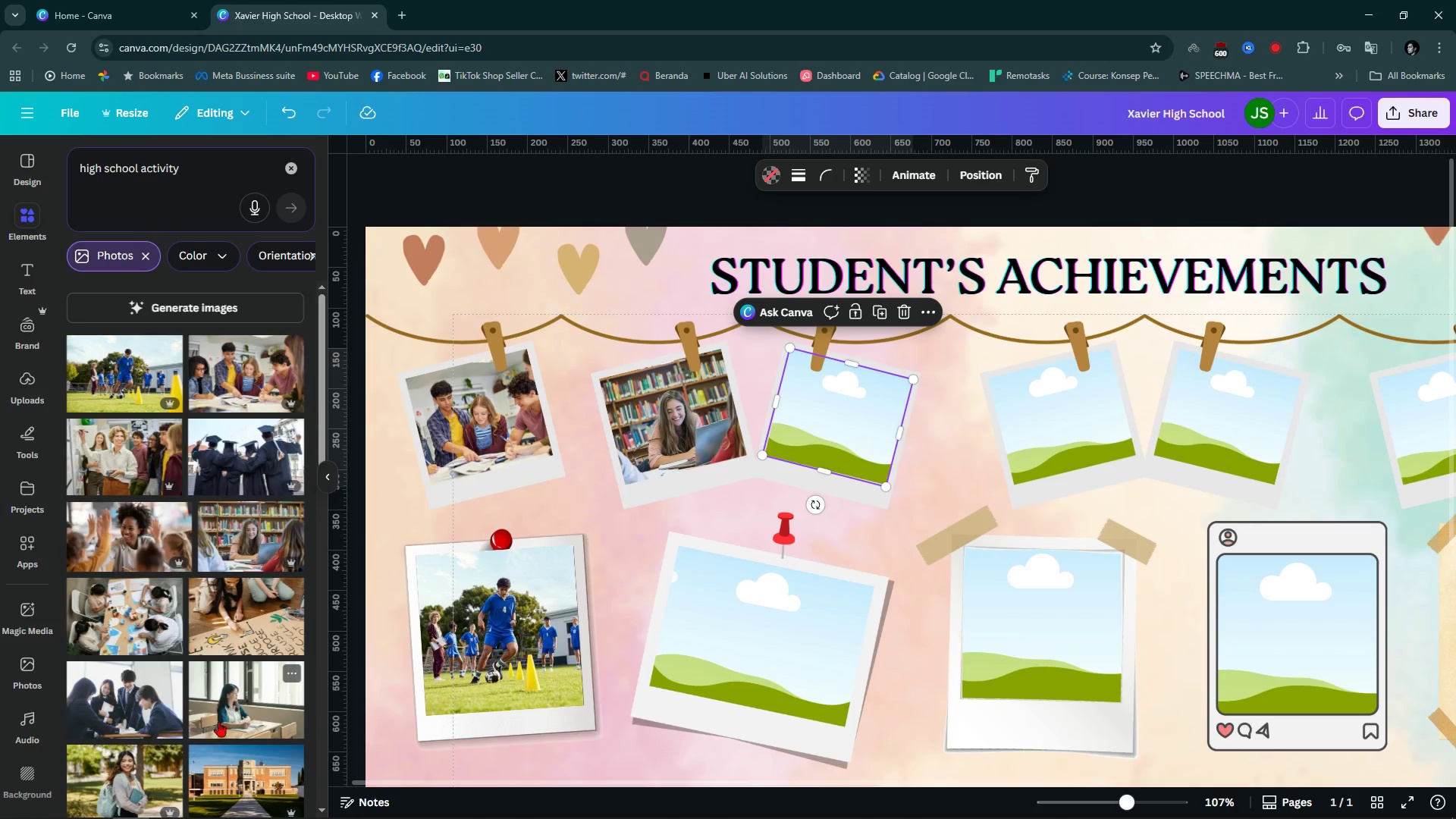 
scroll: coordinate [246, 711], scroll_direction: down, amount: 4.0
 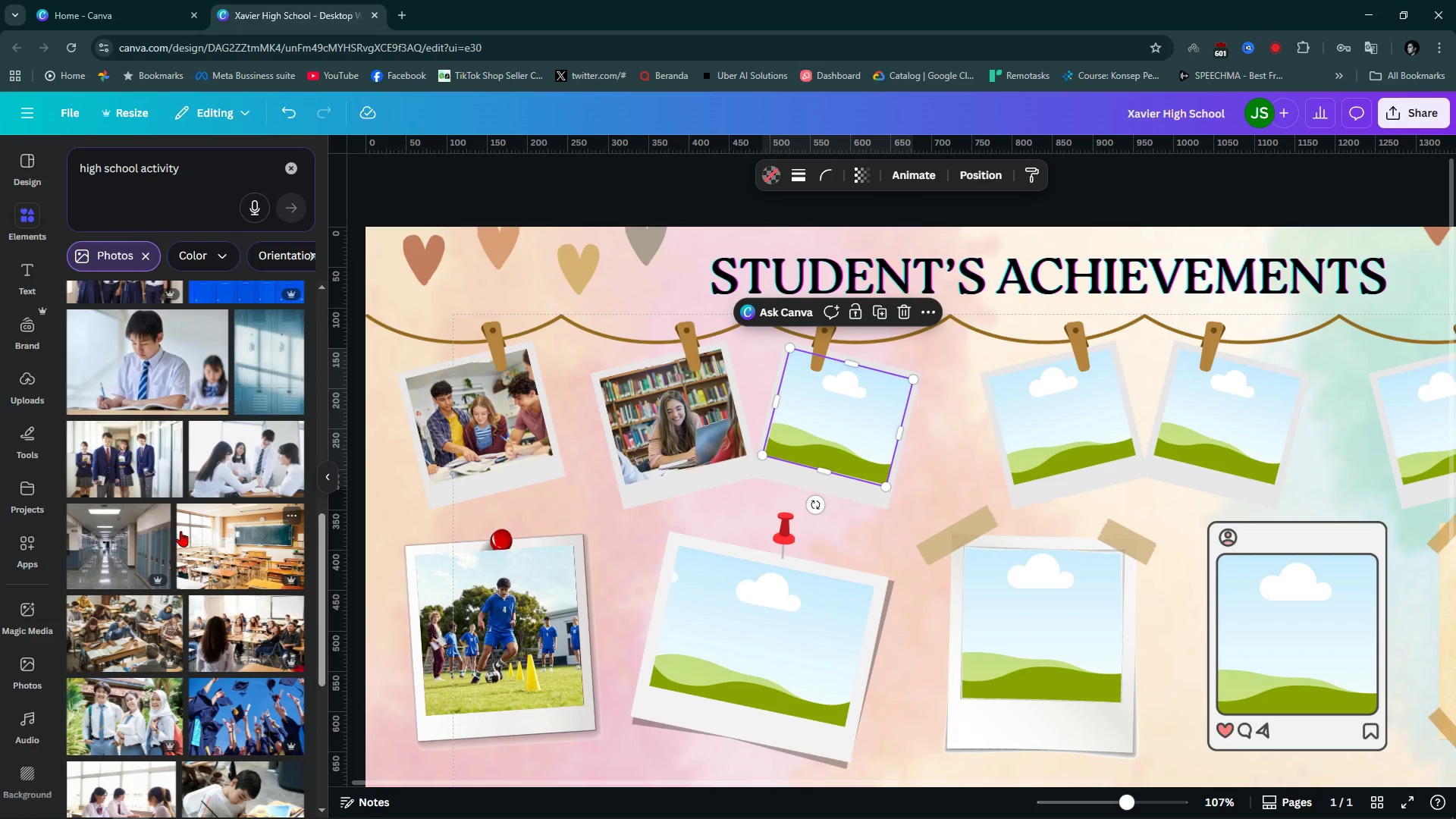 
left_click([131, 376])
 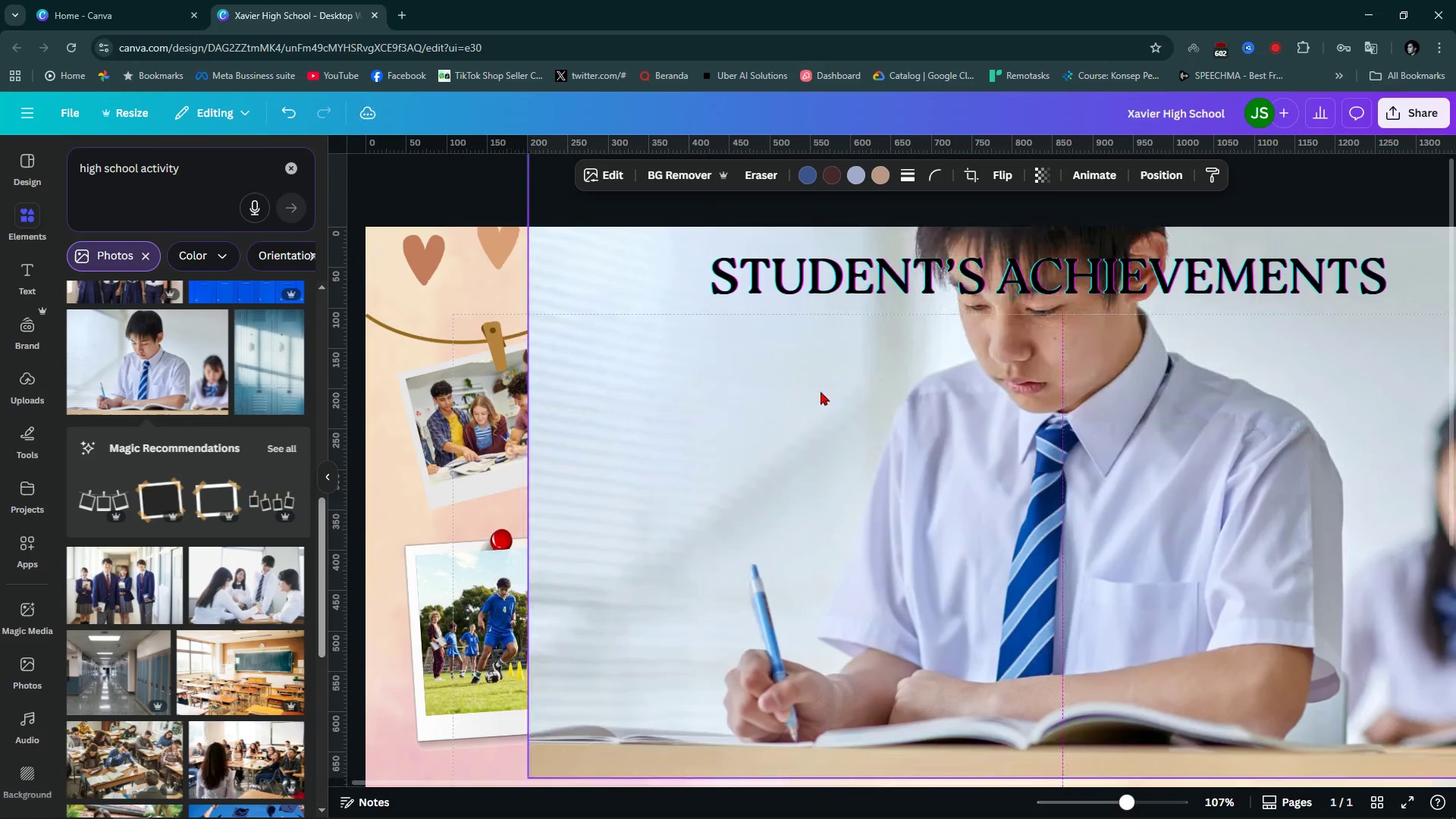 
scroll: coordinate [785, 456], scroll_direction: down, amount: 2.0
 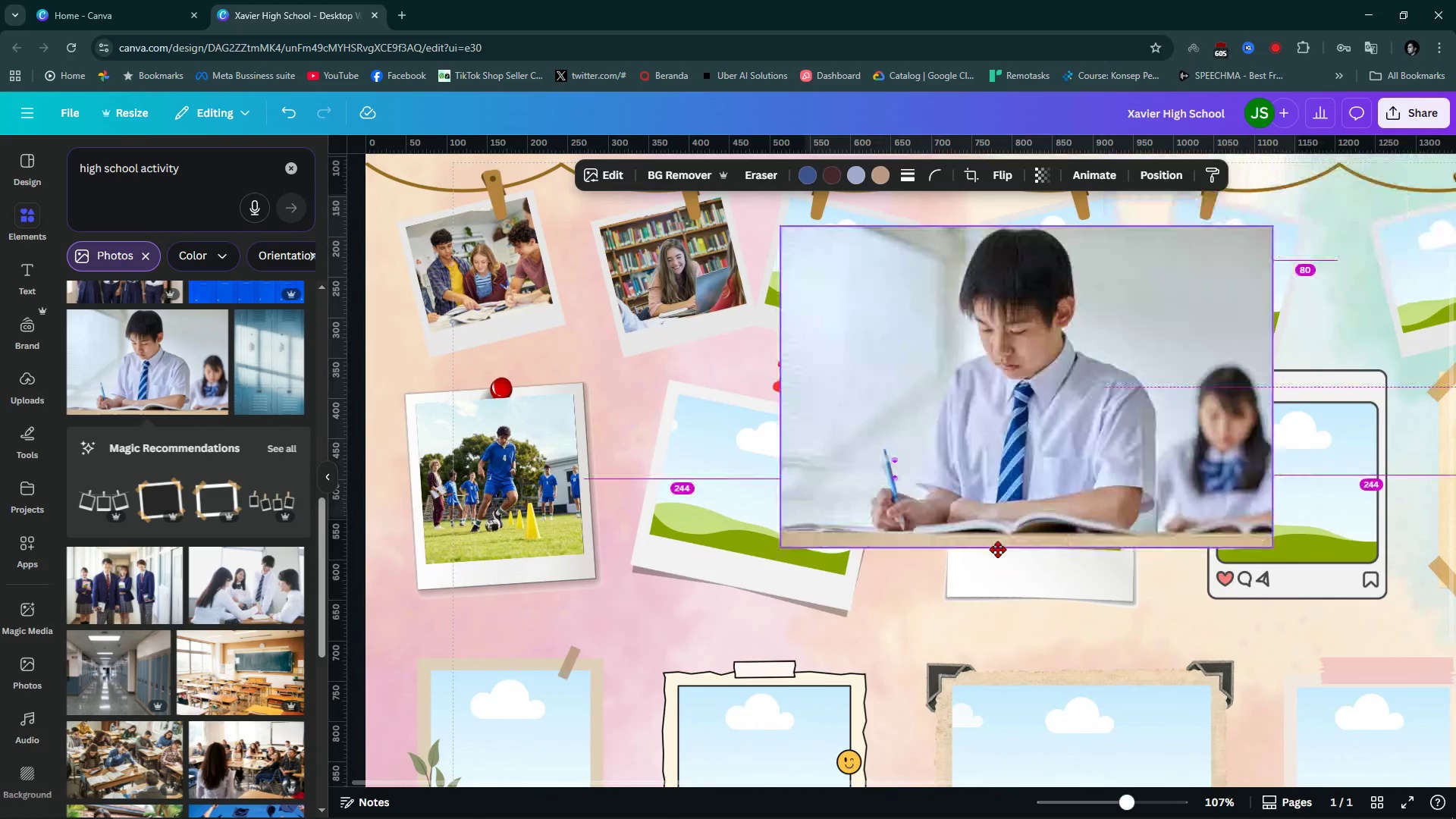 
wait(8.32)
 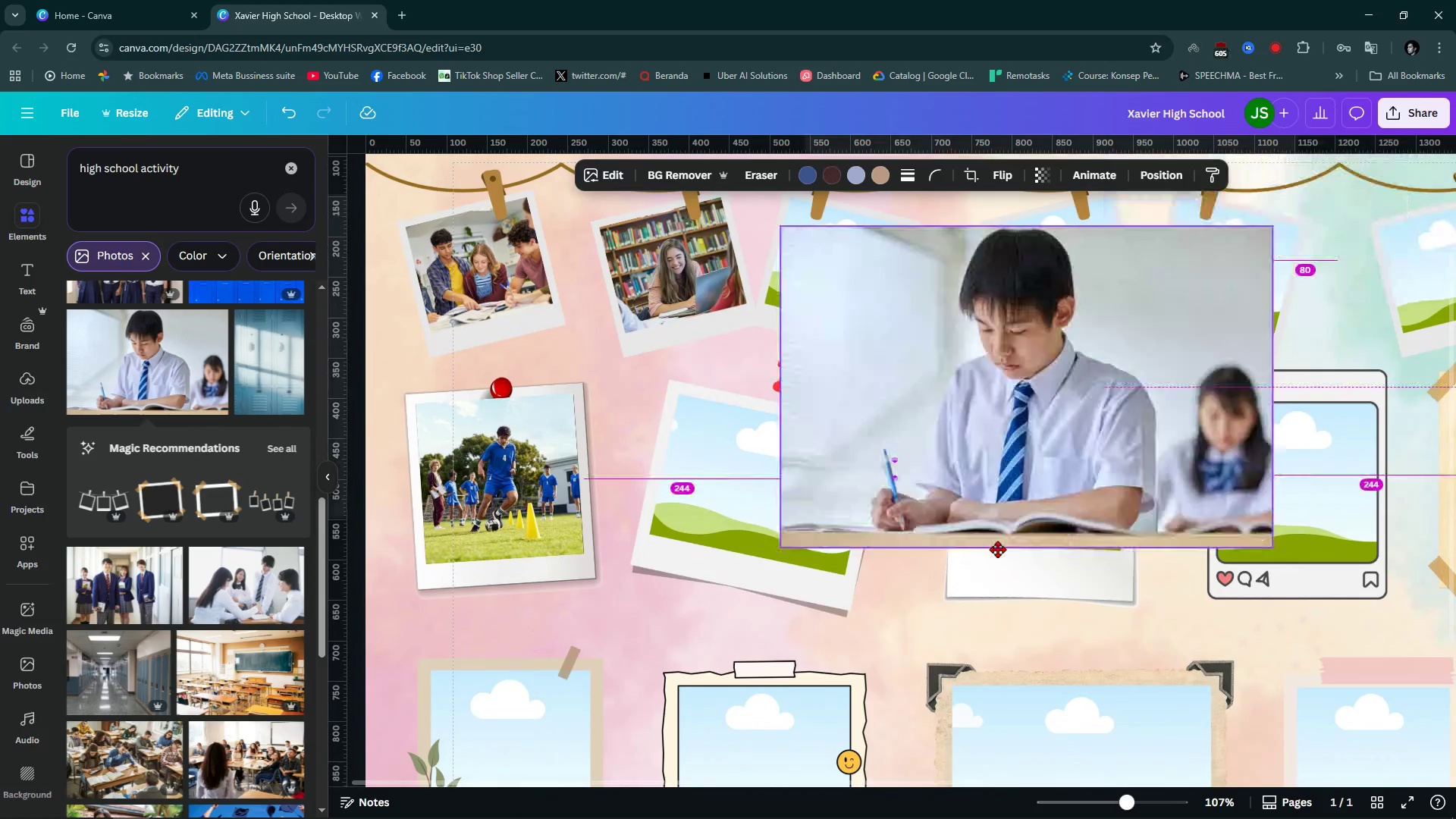 
scroll: coordinate [864, 341], scroll_direction: up, amount: 2.0
 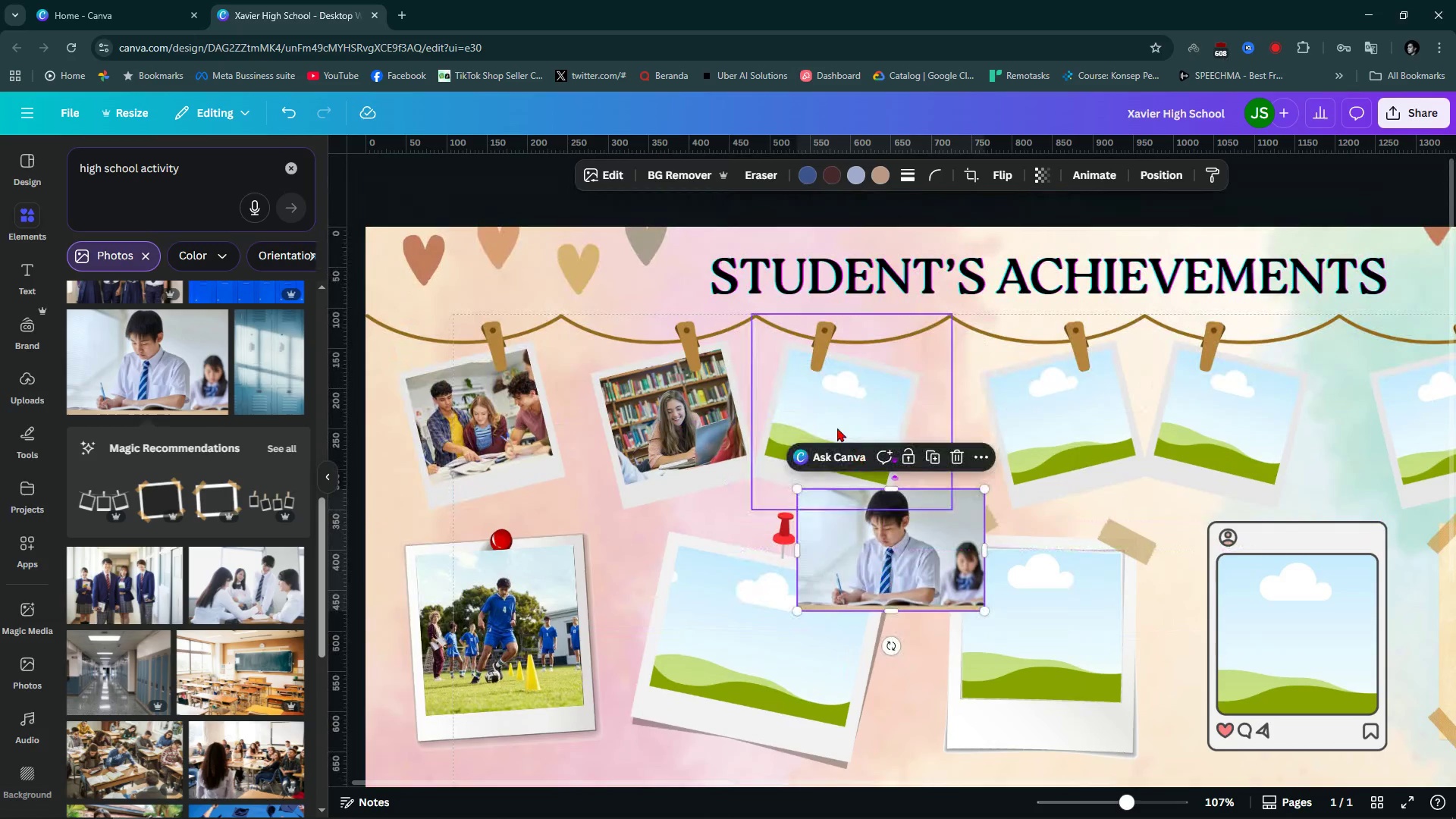 
left_click([833, 403])
 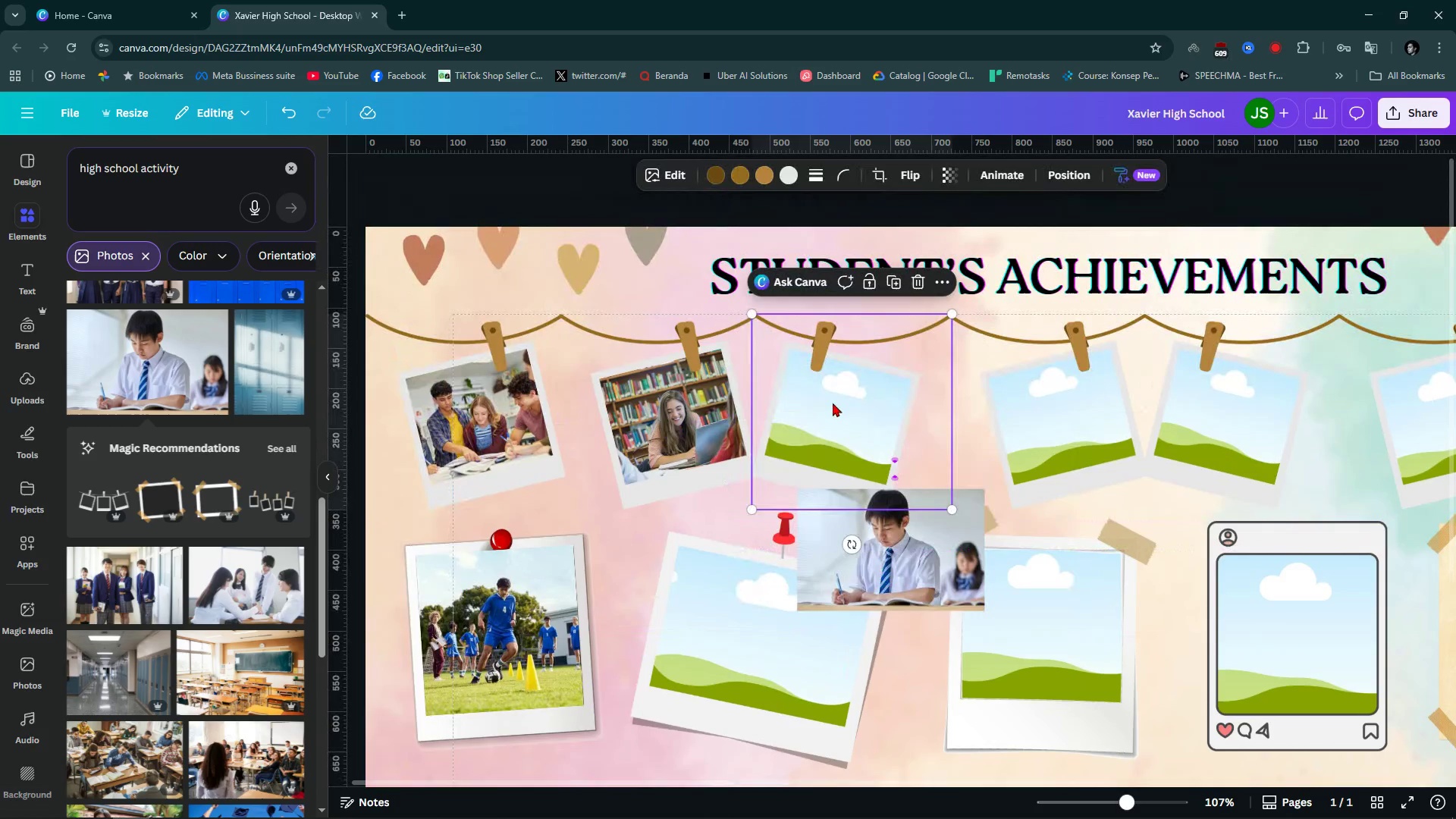 
key(Alt+1)
 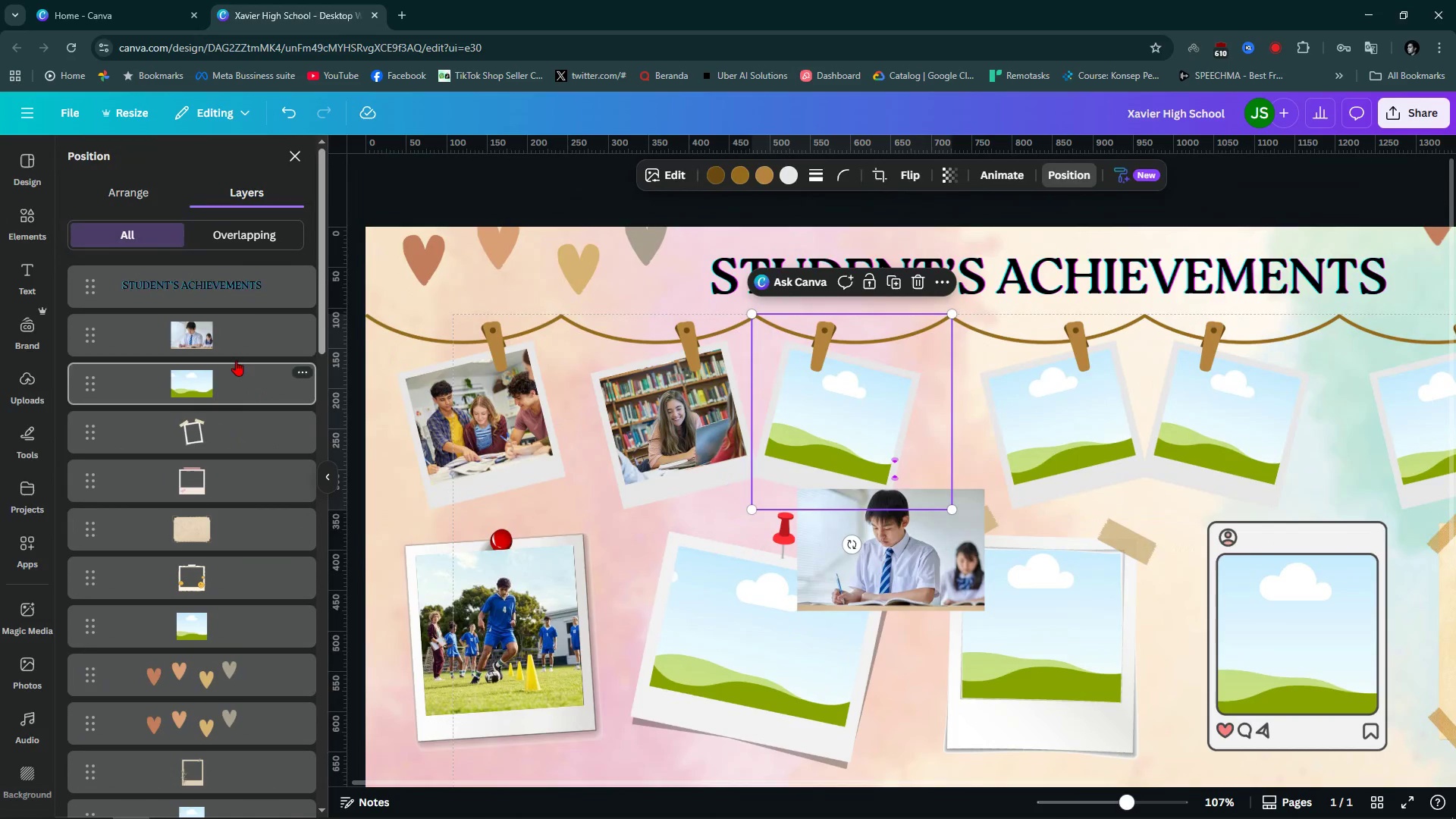 
scroll: coordinate [226, 603], scroll_direction: down, amount: 3.0
 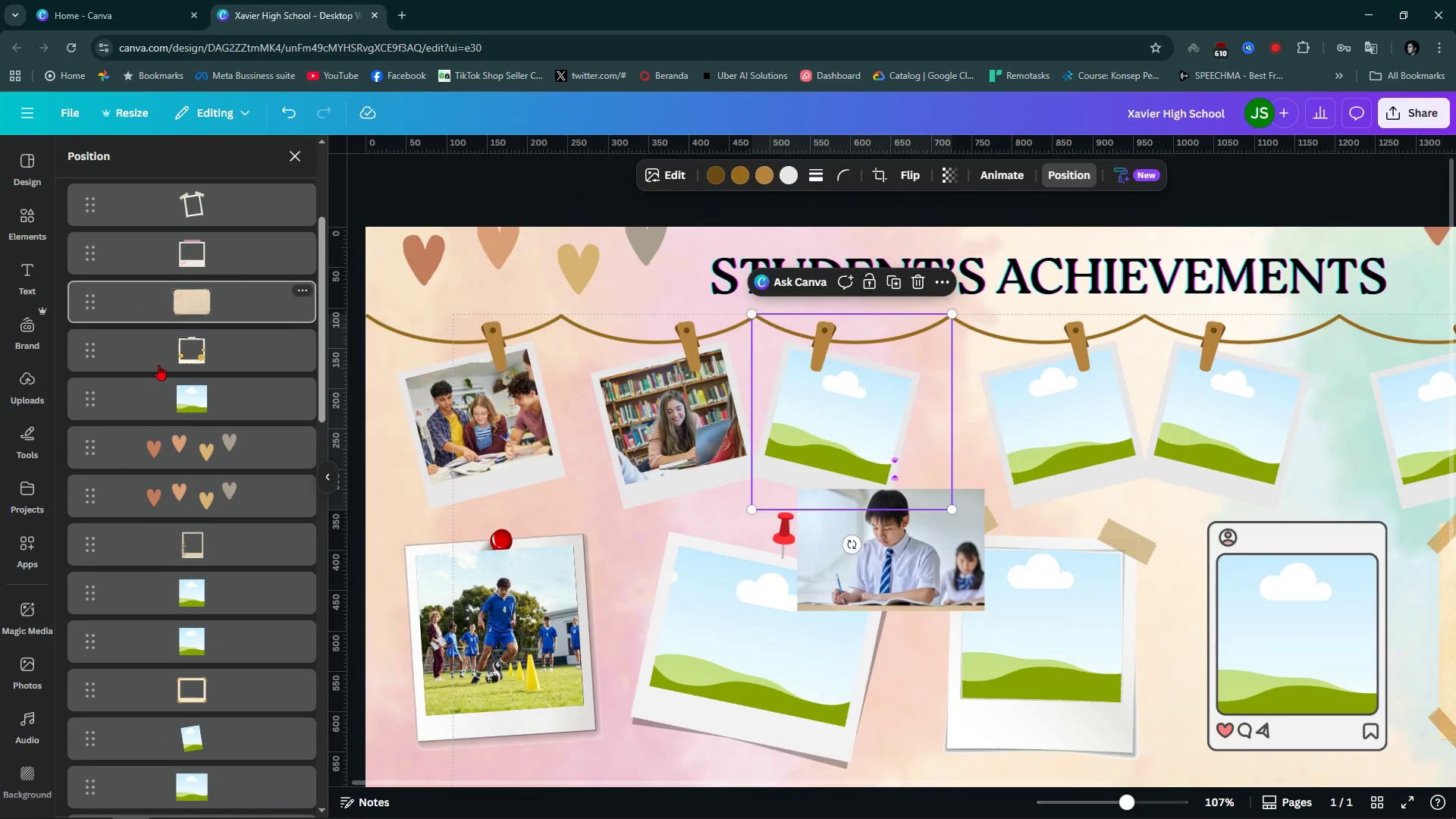 
scroll: coordinate [208, 504], scroll_direction: up, amount: 7.0
 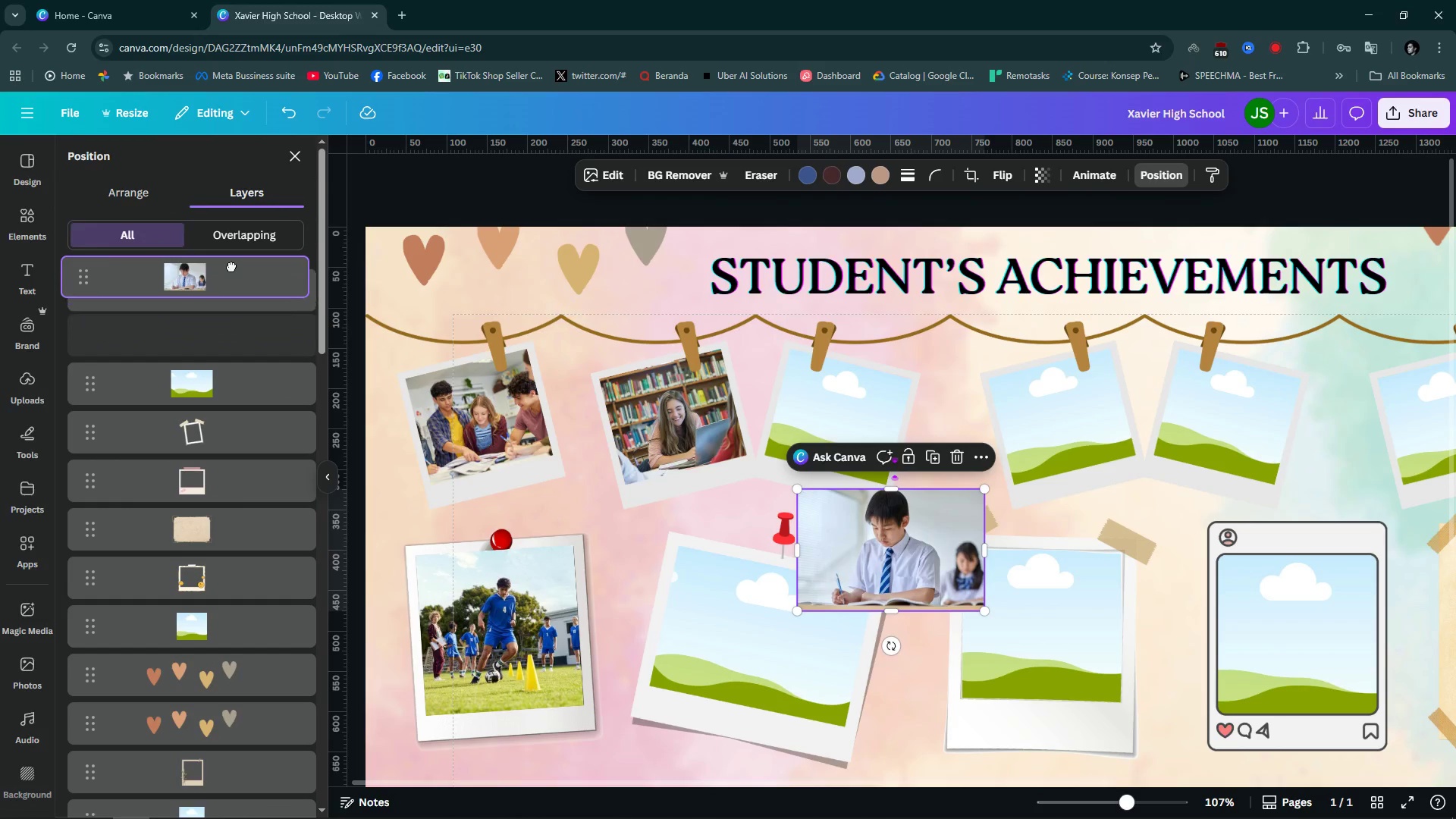 
wait(5.04)
 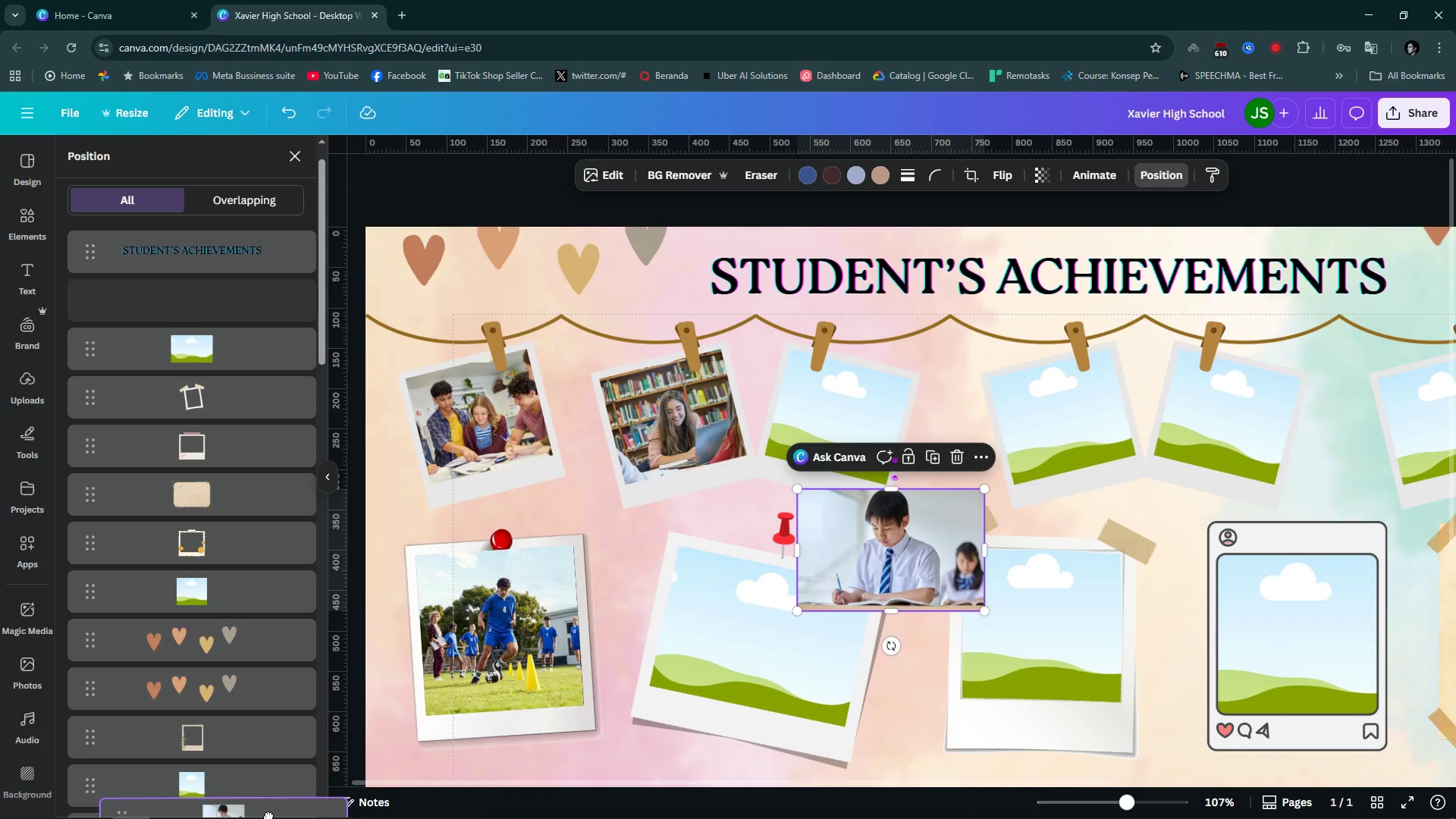 
left_click([830, 415])
 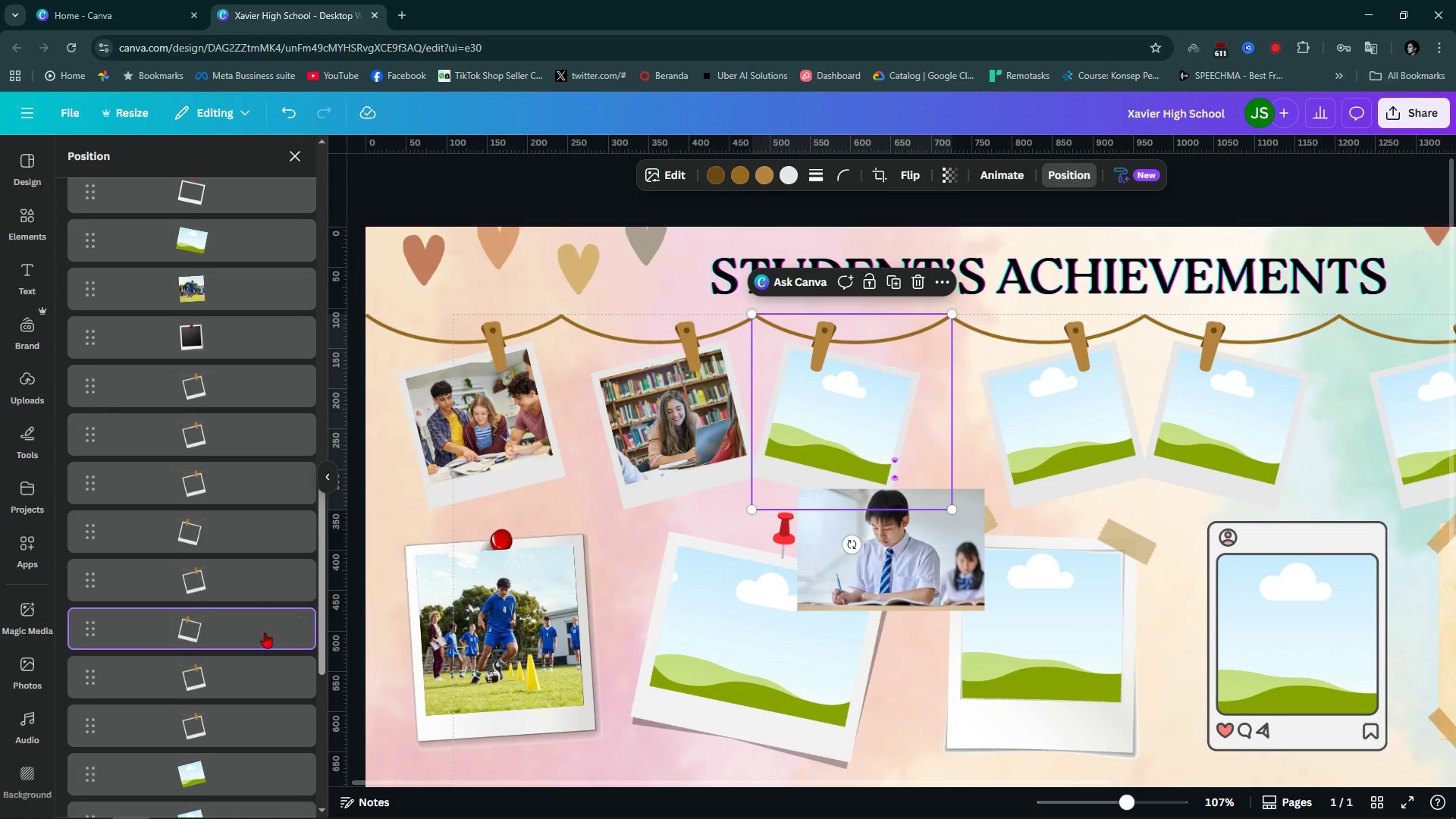 
scroll: coordinate [226, 667], scroll_direction: down, amount: 9.0
 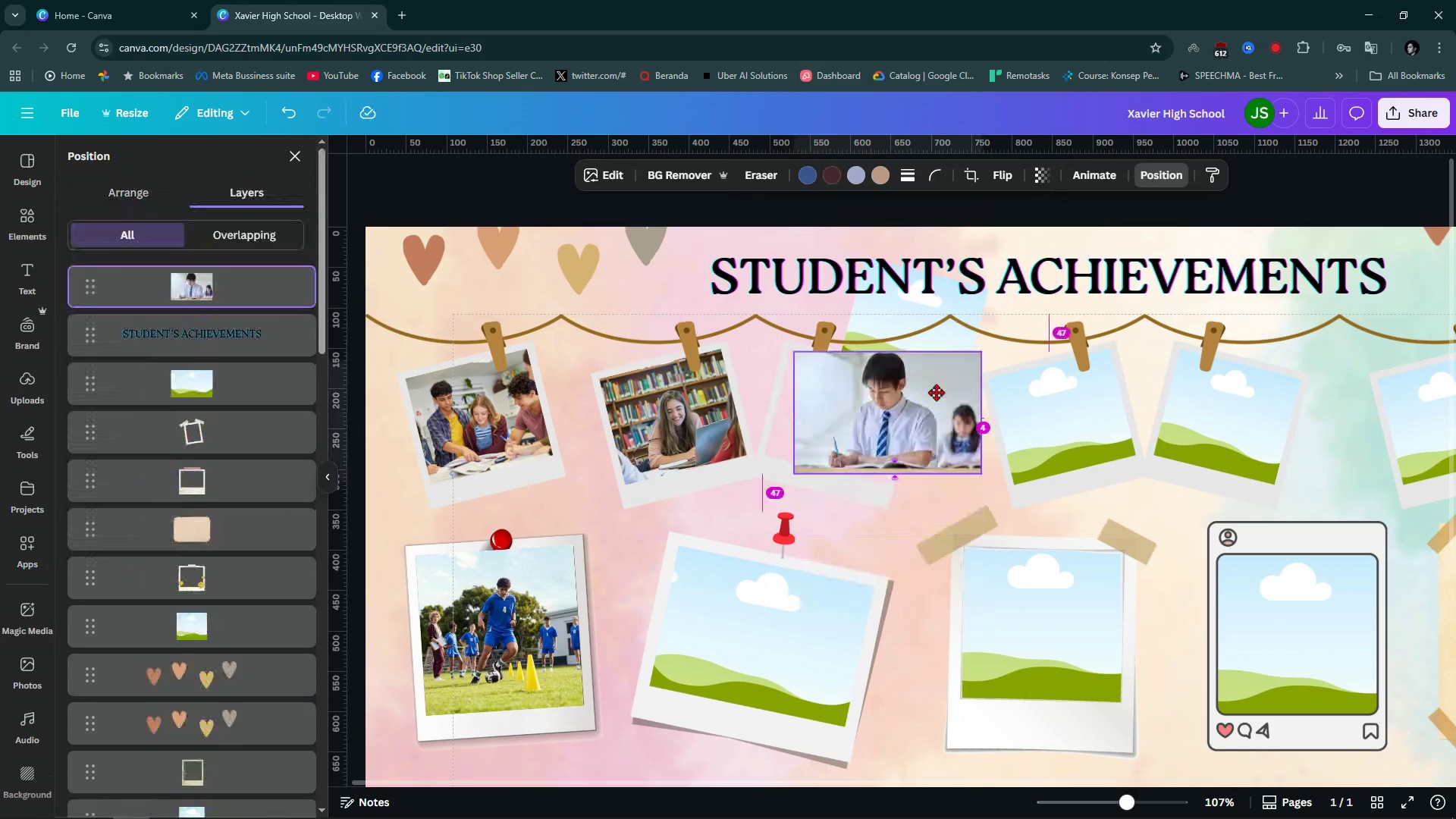 
wait(9.05)
 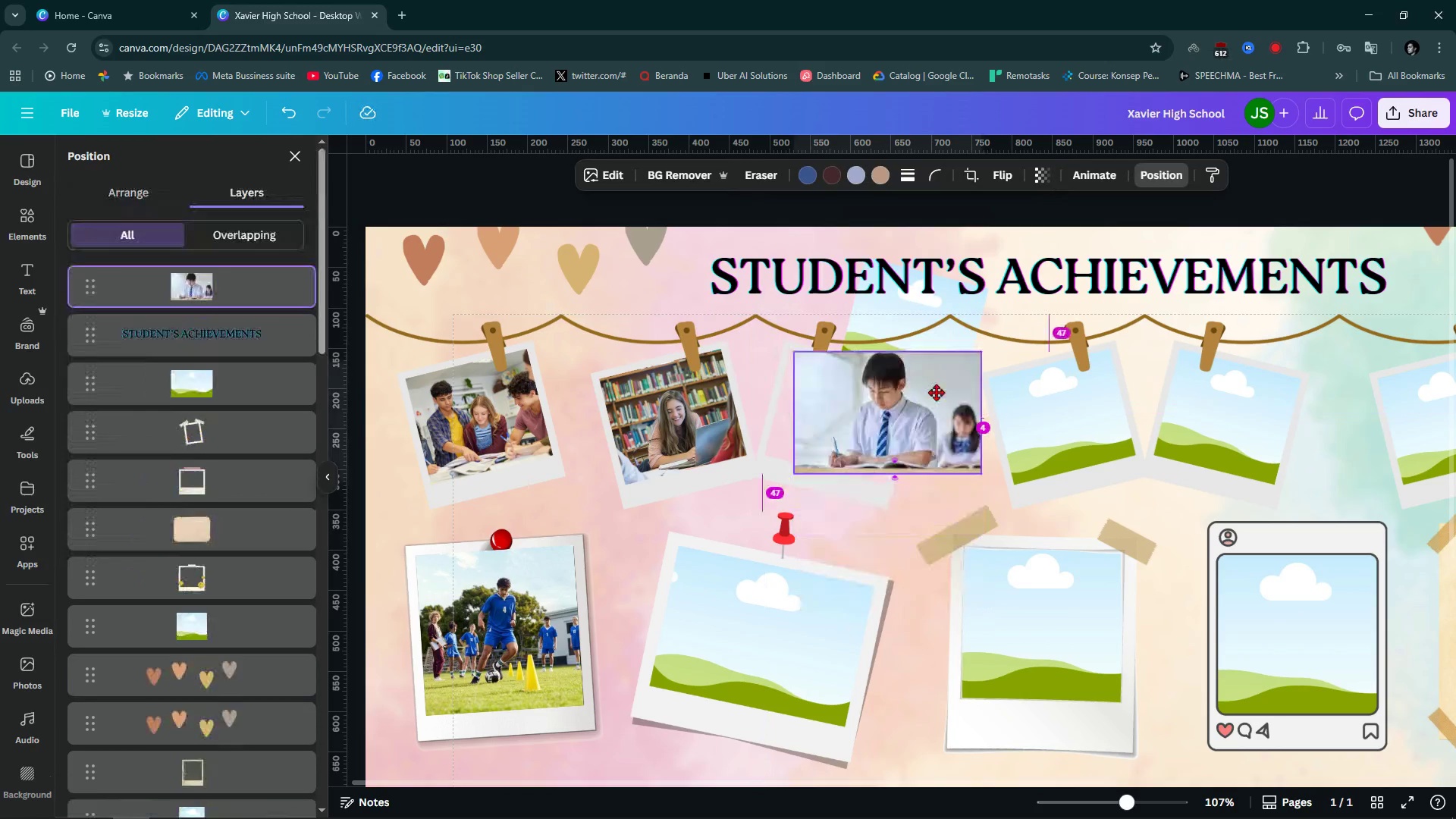 
scroll: coordinate [180, 625], scroll_direction: down, amount: 29.0
 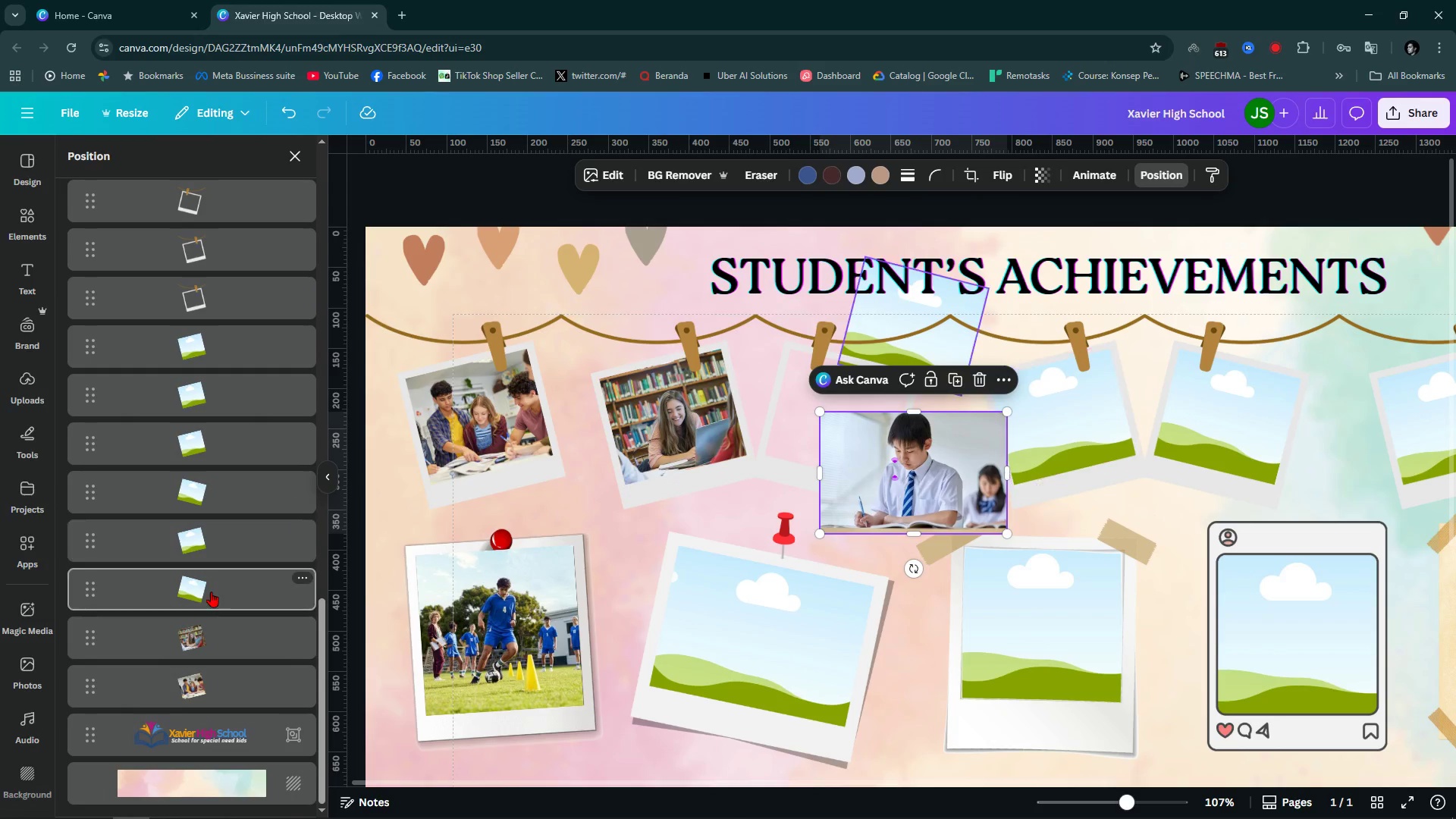 
left_click([211, 592])
 